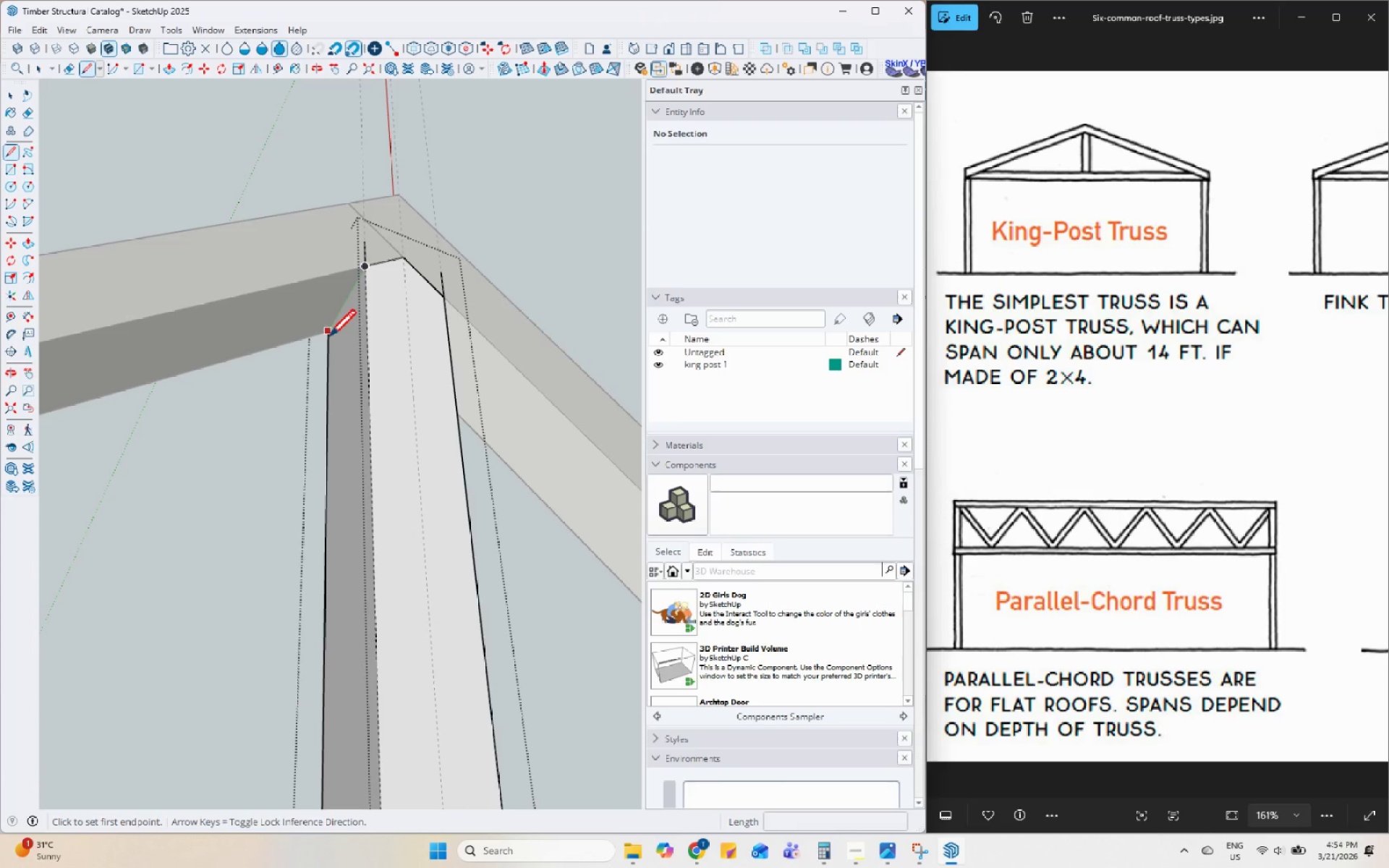 
left_click_drag(start_coordinate=[329, 339], to_coordinate=[333, 333])
 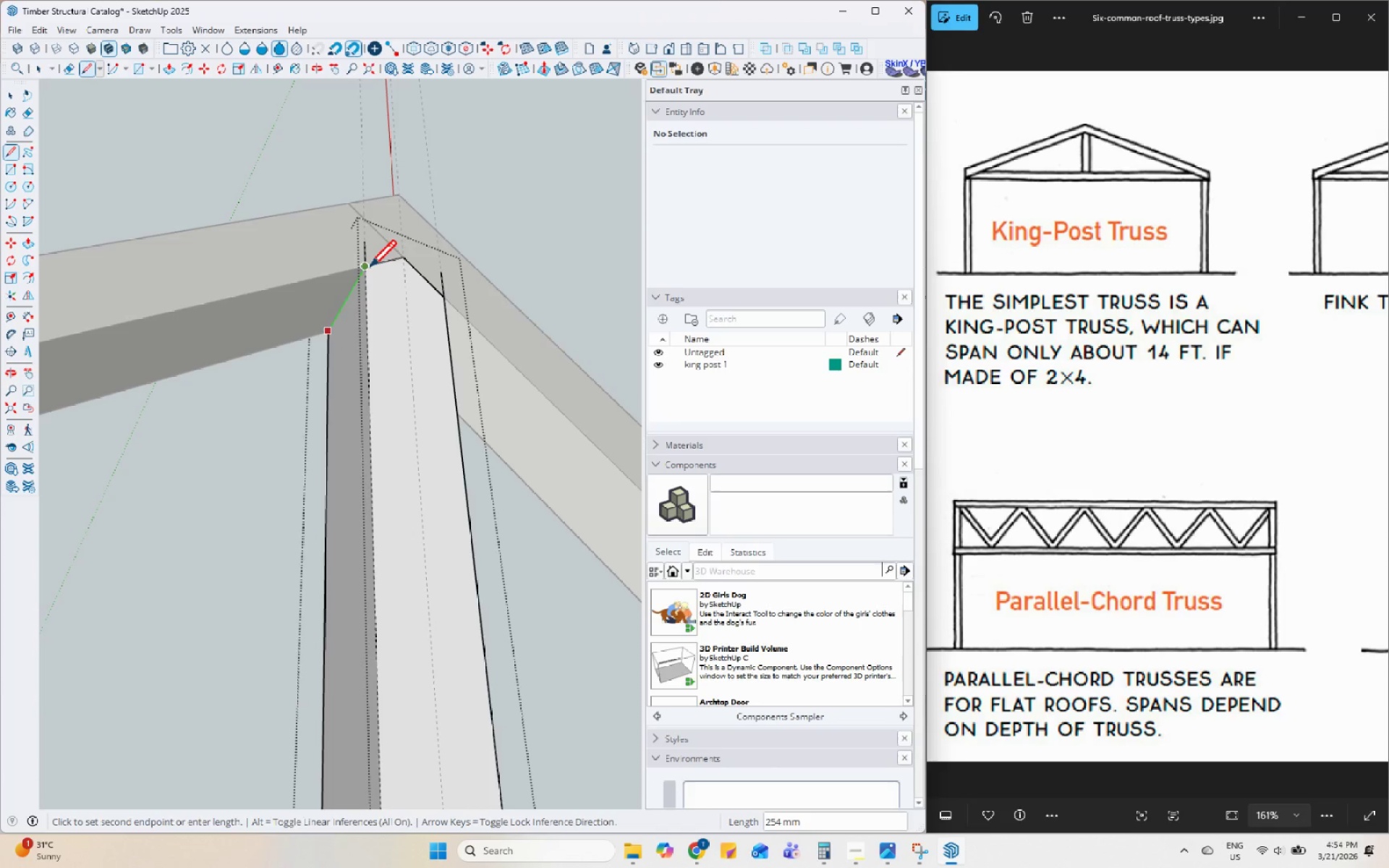 
left_click([370, 270])
 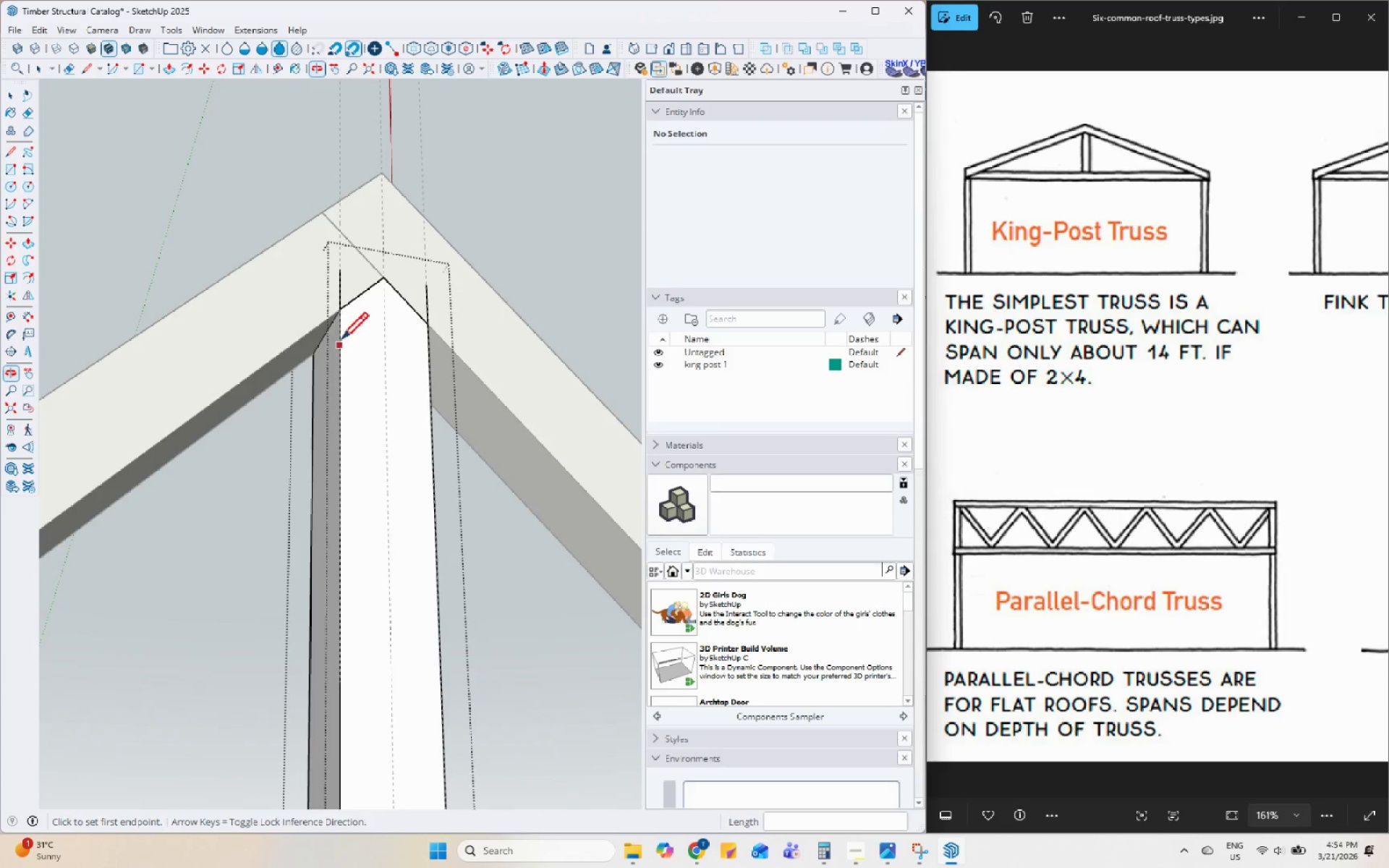 
key(Space)
 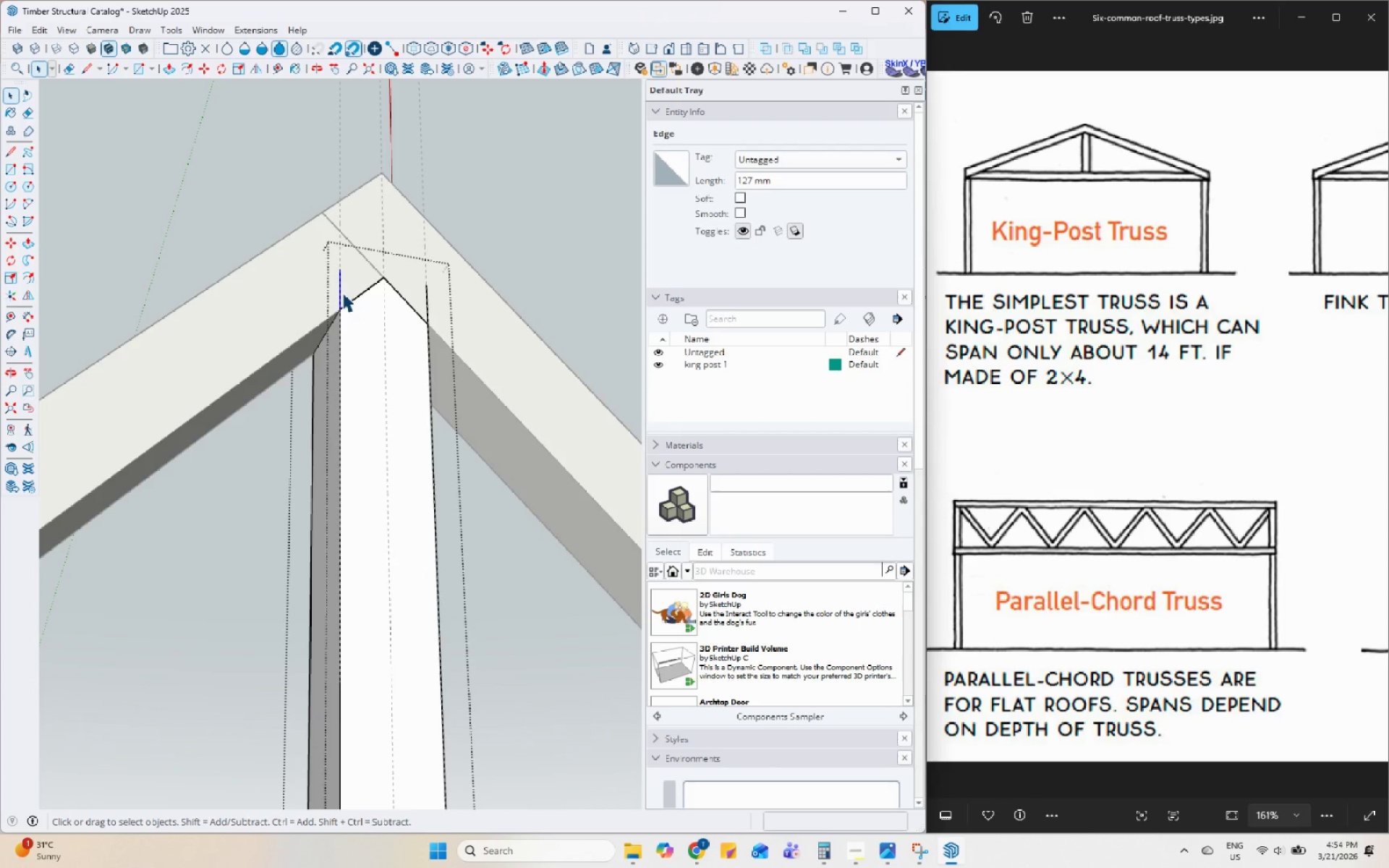 
key(Delete)
 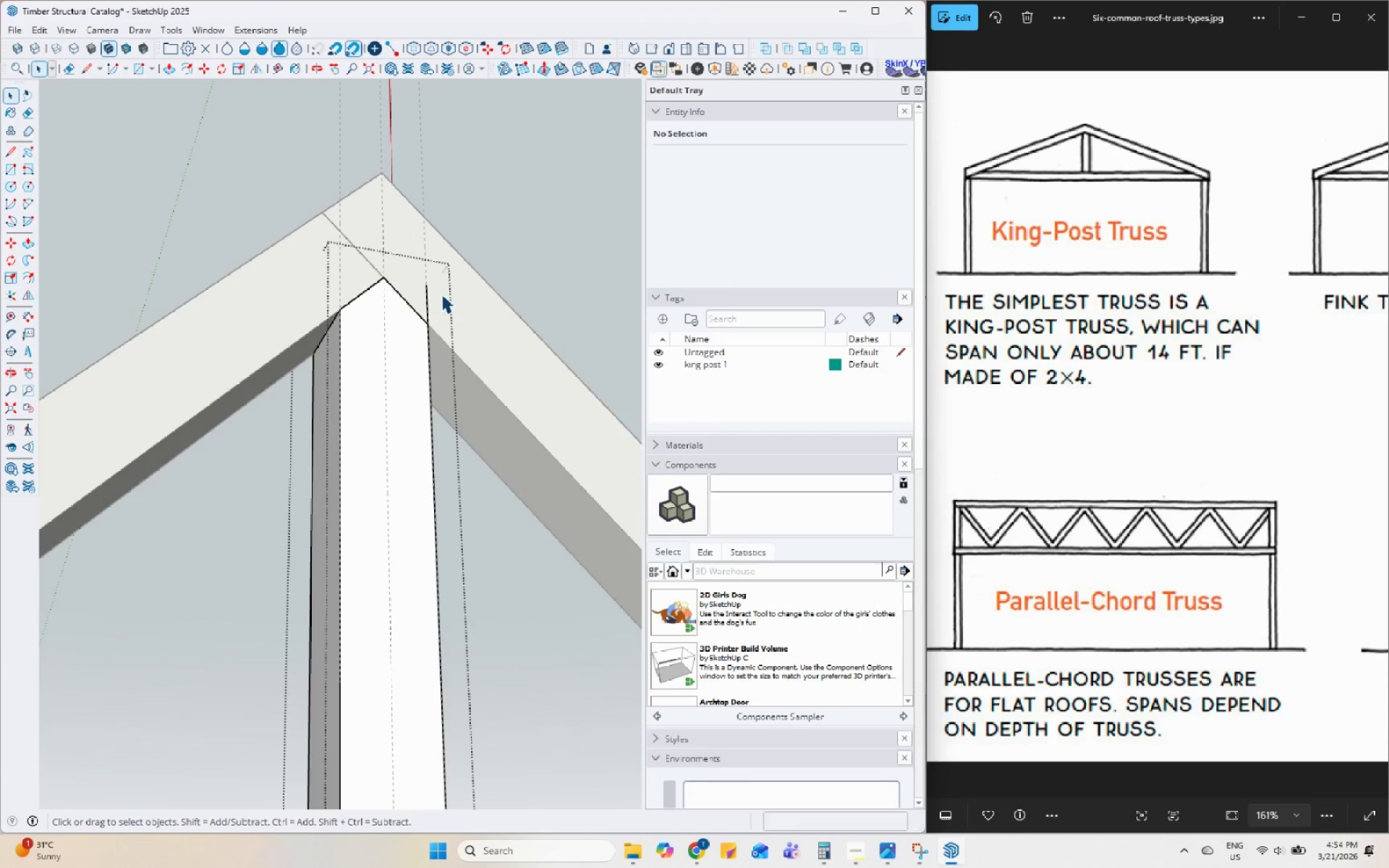 
left_click([425, 292])
 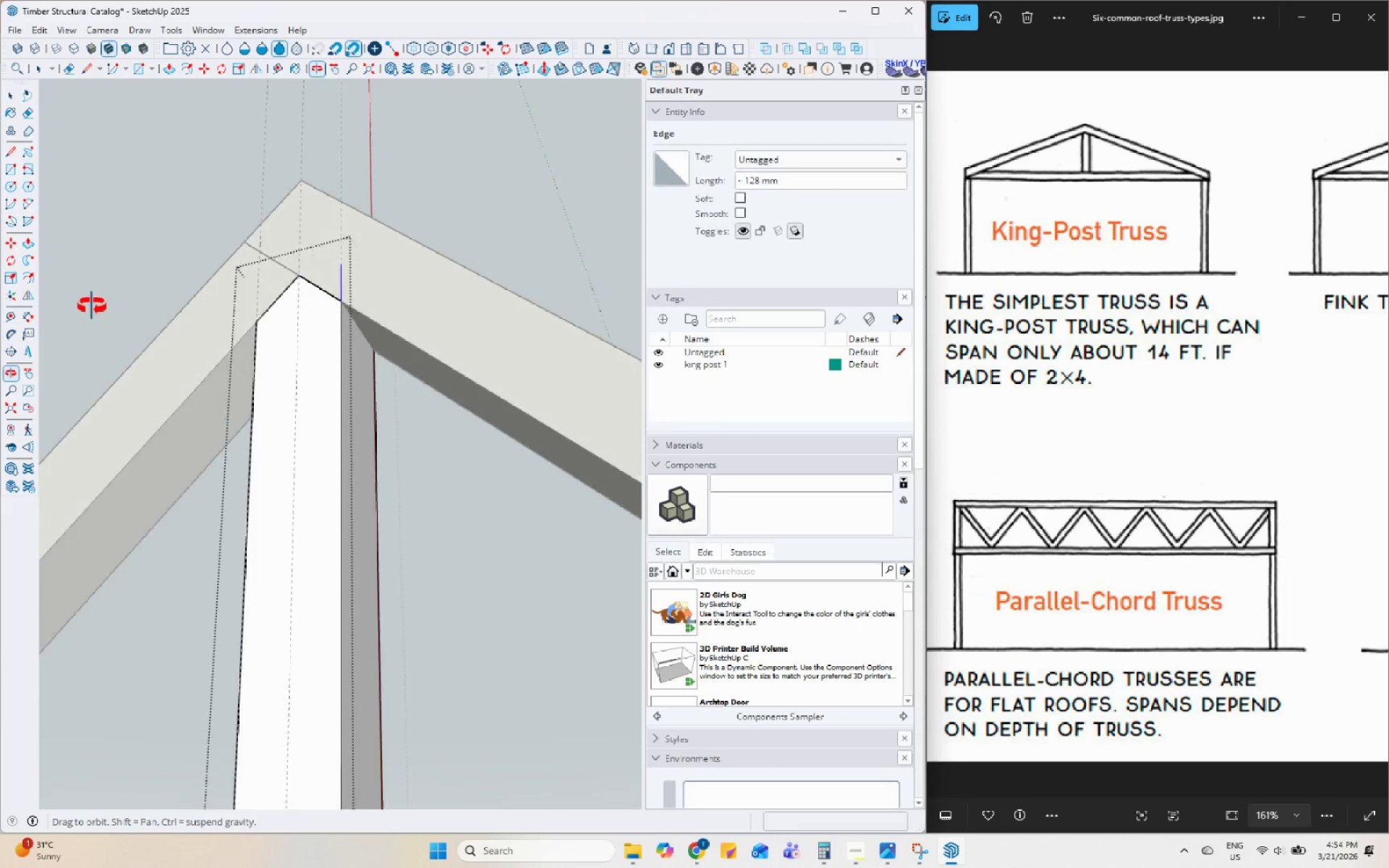 
key(Delete)
 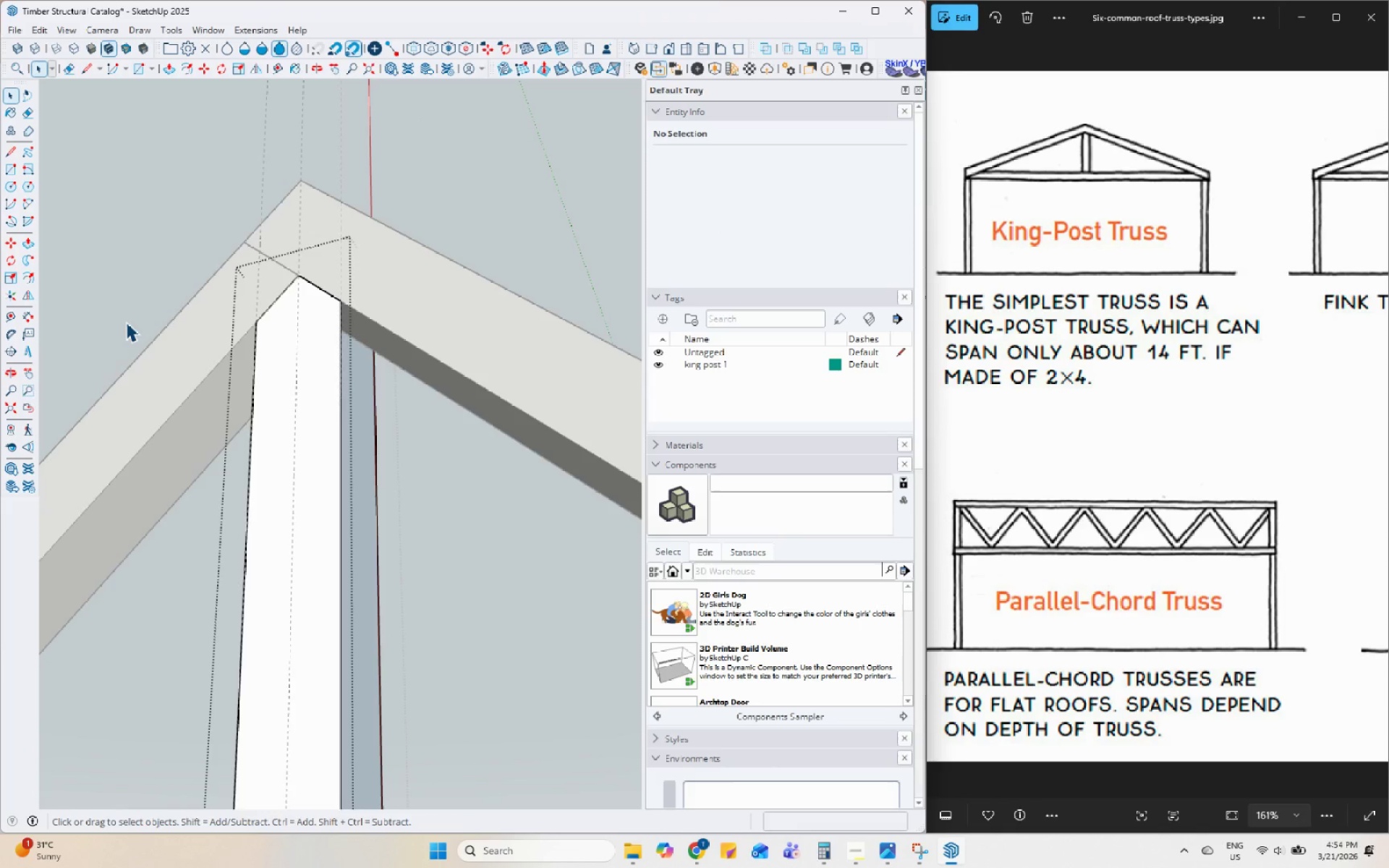 
key(Control+Z)
 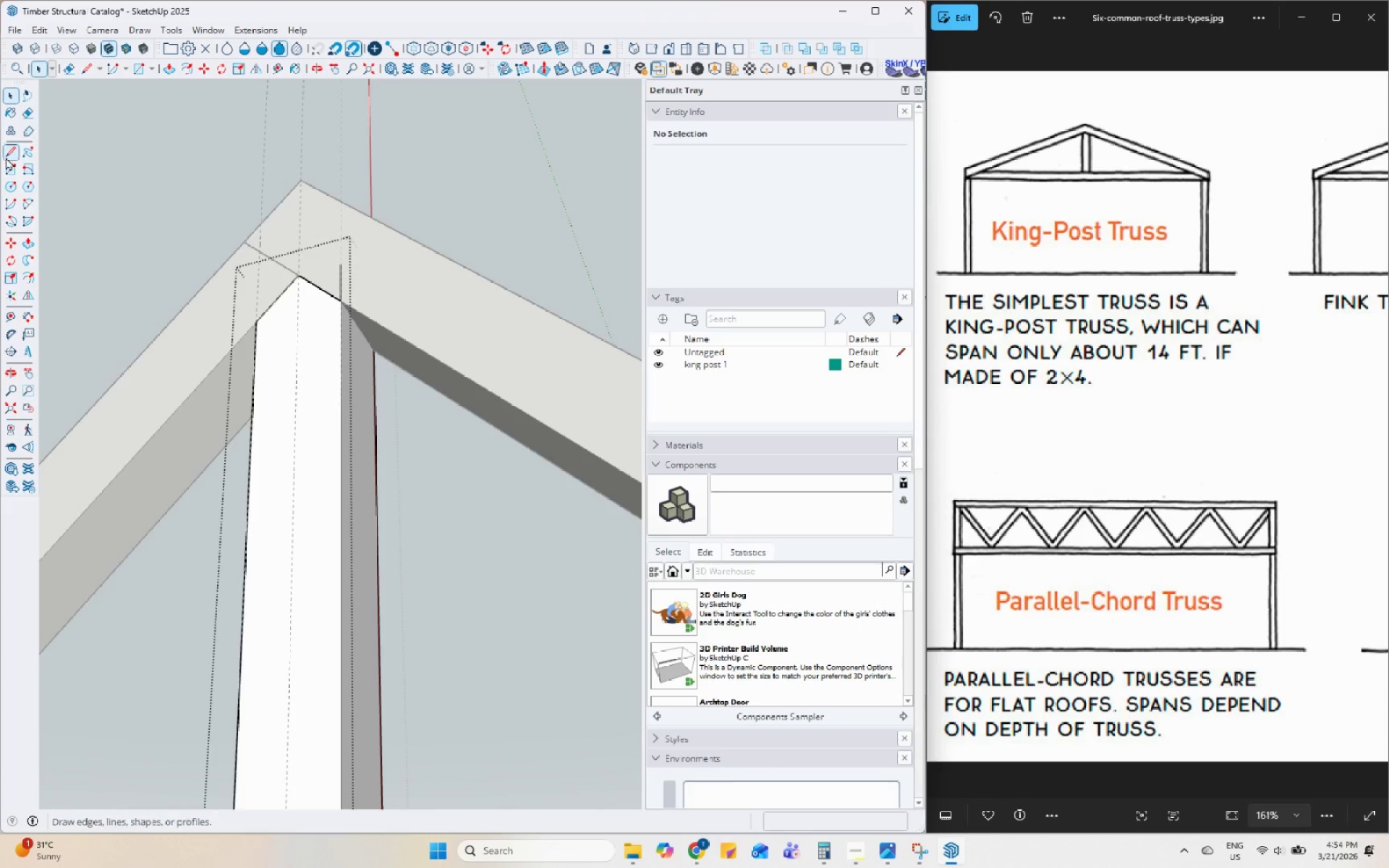 
left_click([5, 152])
 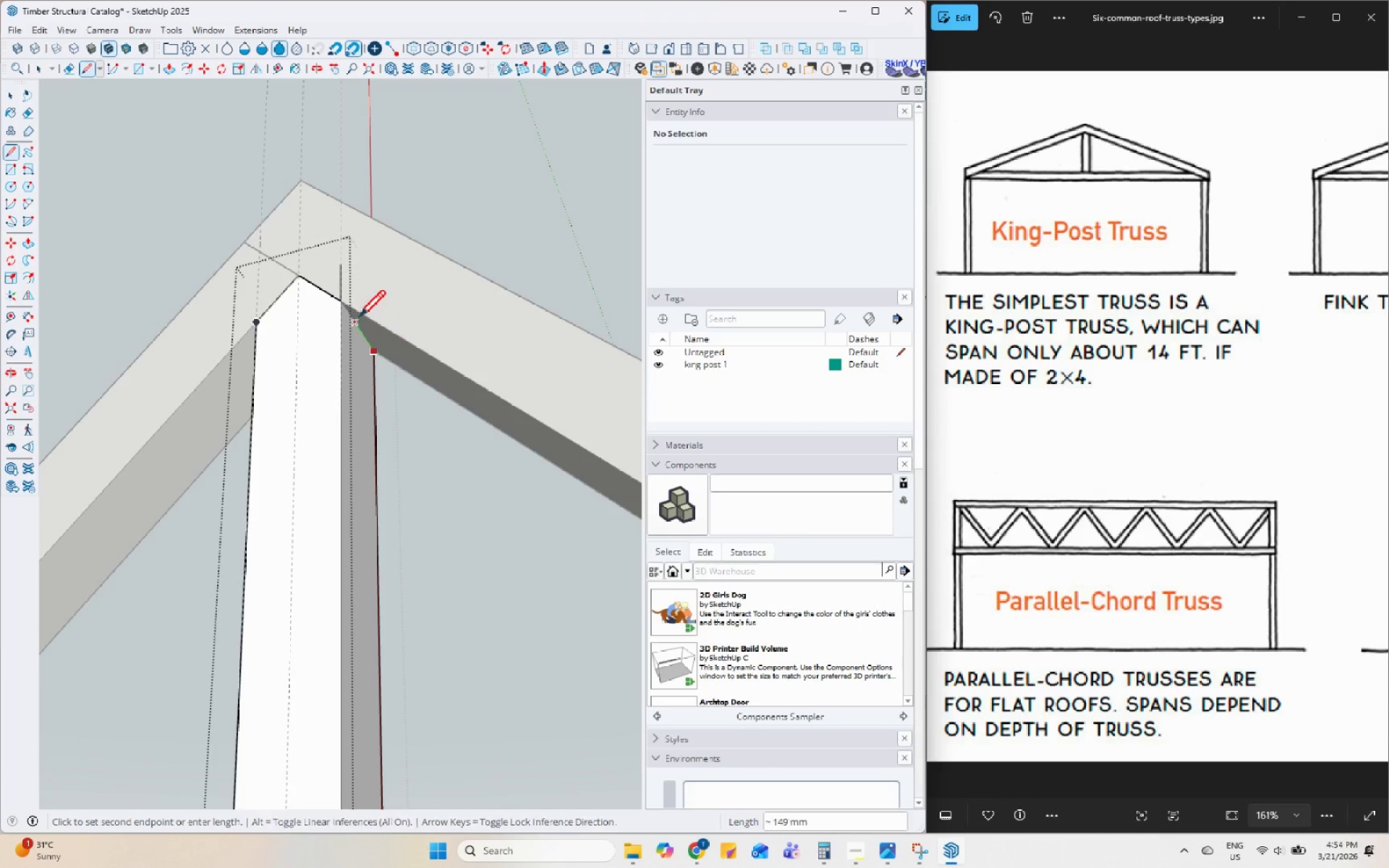 
left_click([347, 305])
 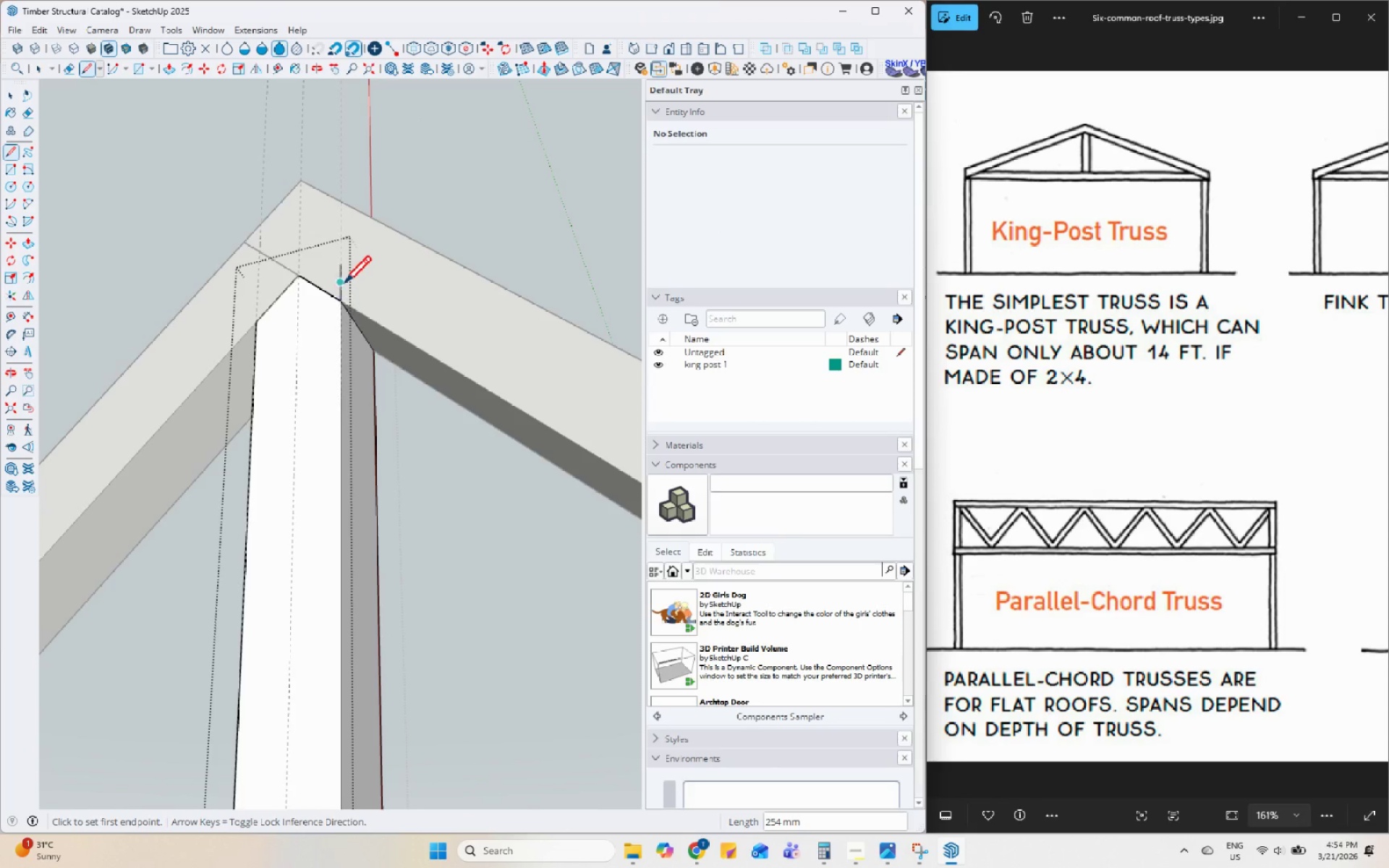 
key(Space)
 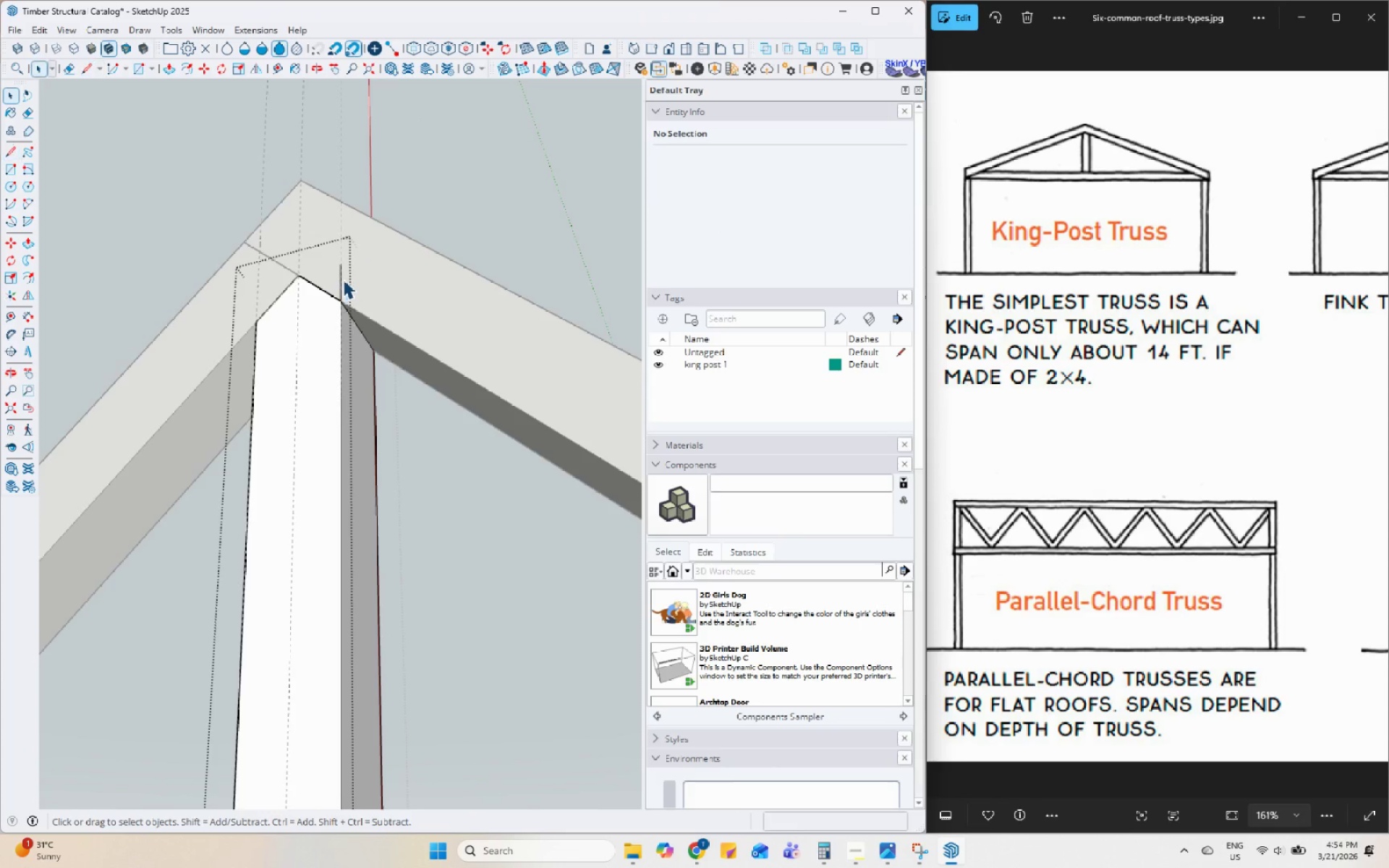 
left_click([342, 278])
 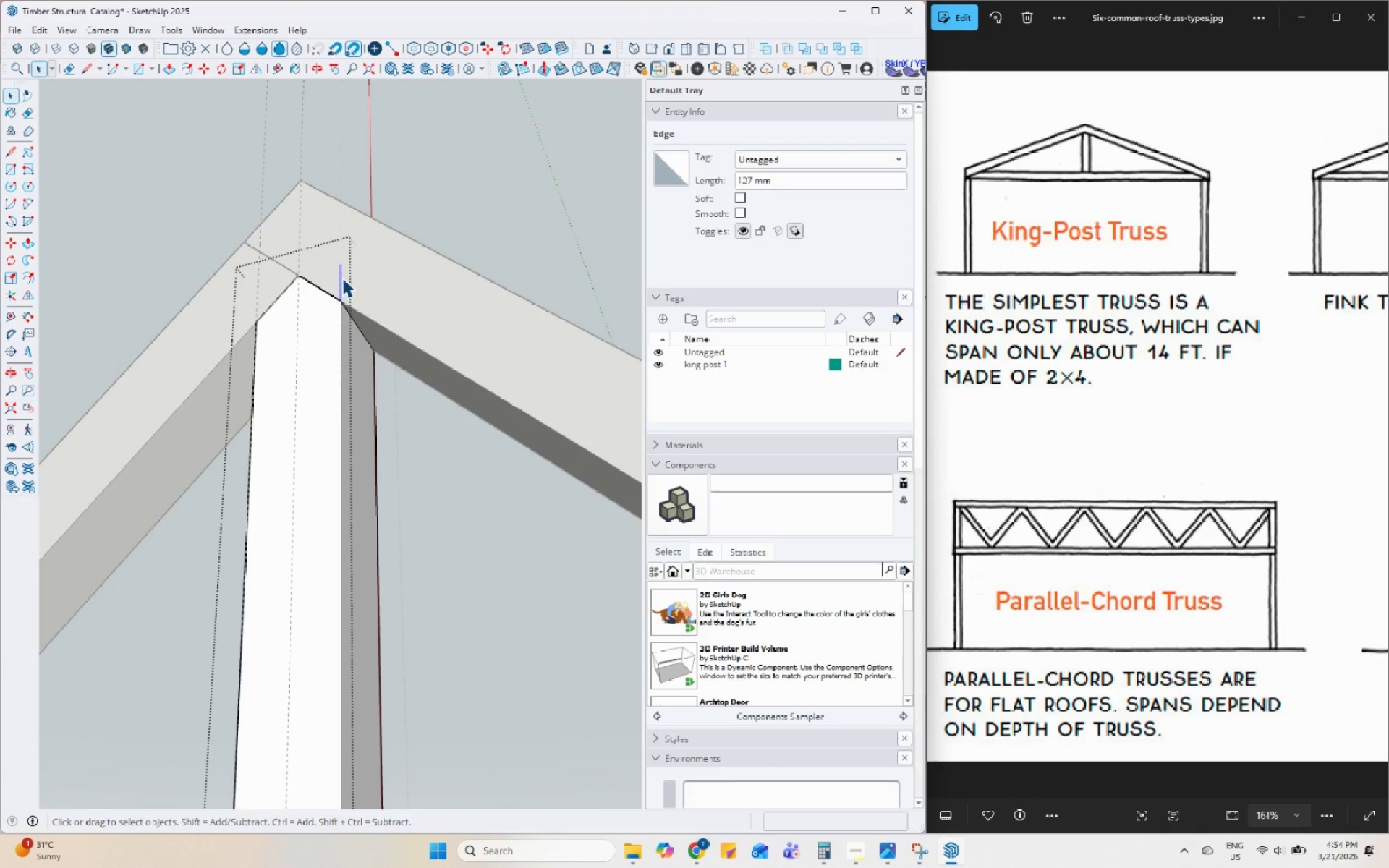 
key(Delete)
 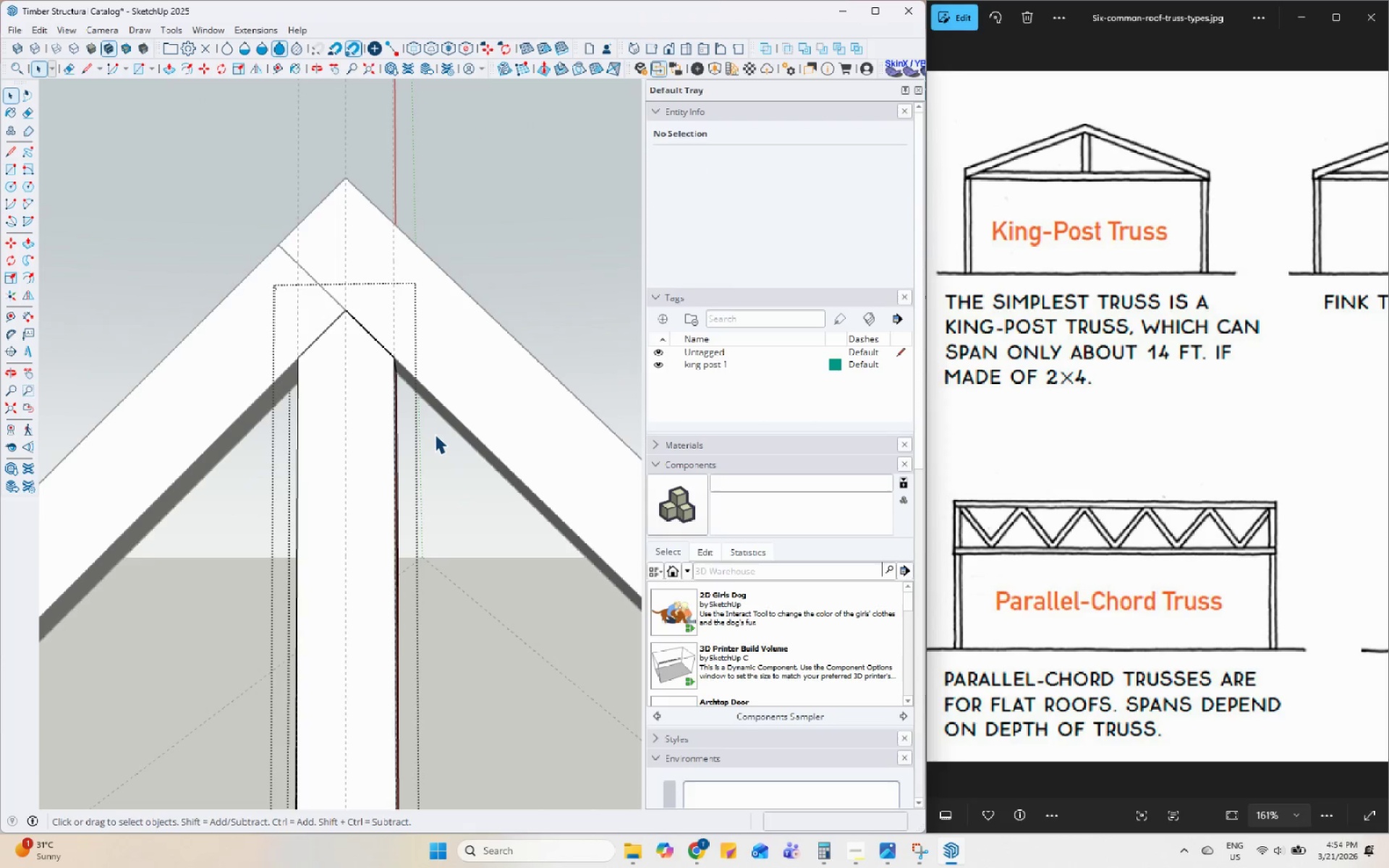 
left_click([547, 248])
 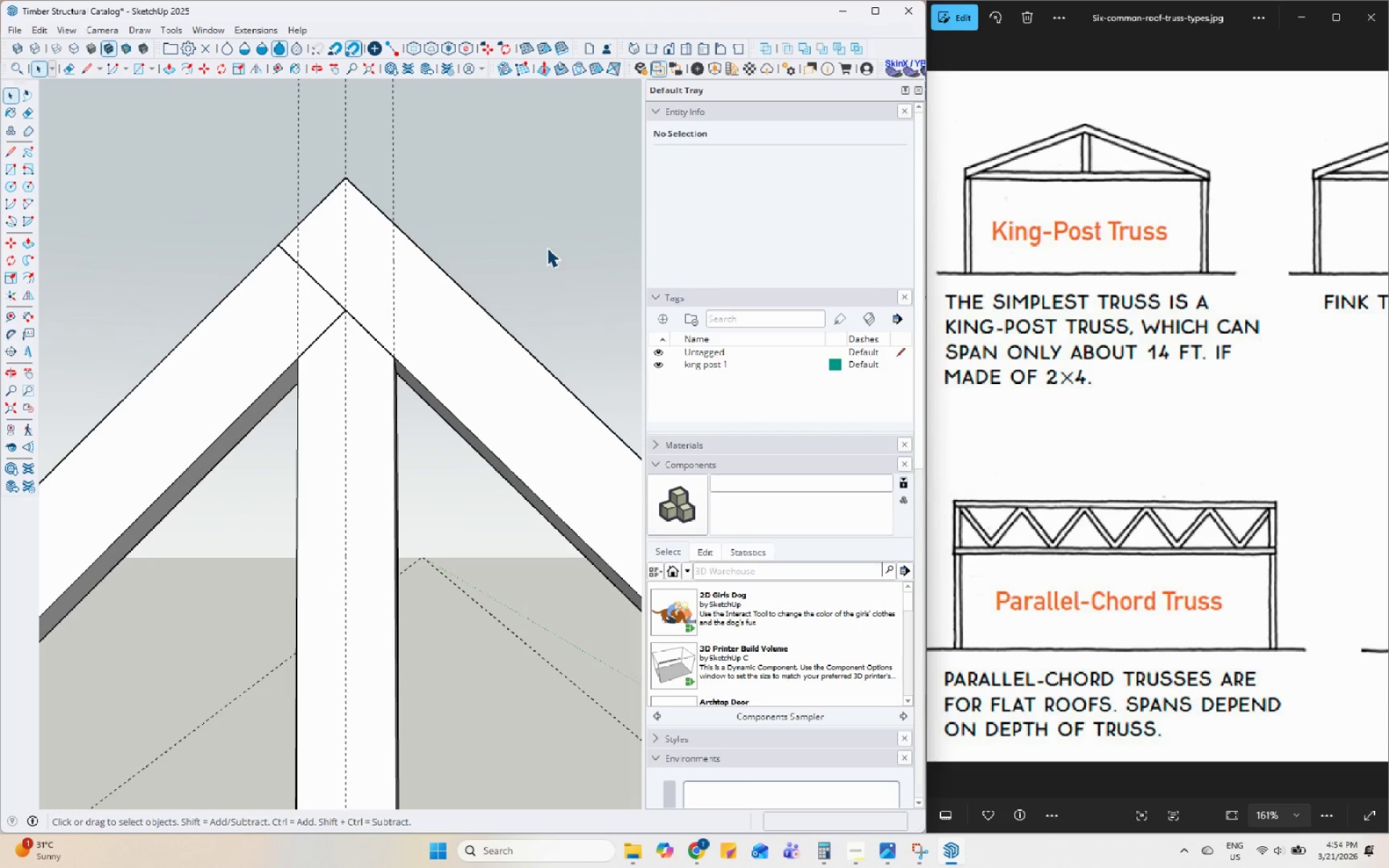 
scroll: coordinate [524, 351], scroll_direction: down, amount: 12.0
 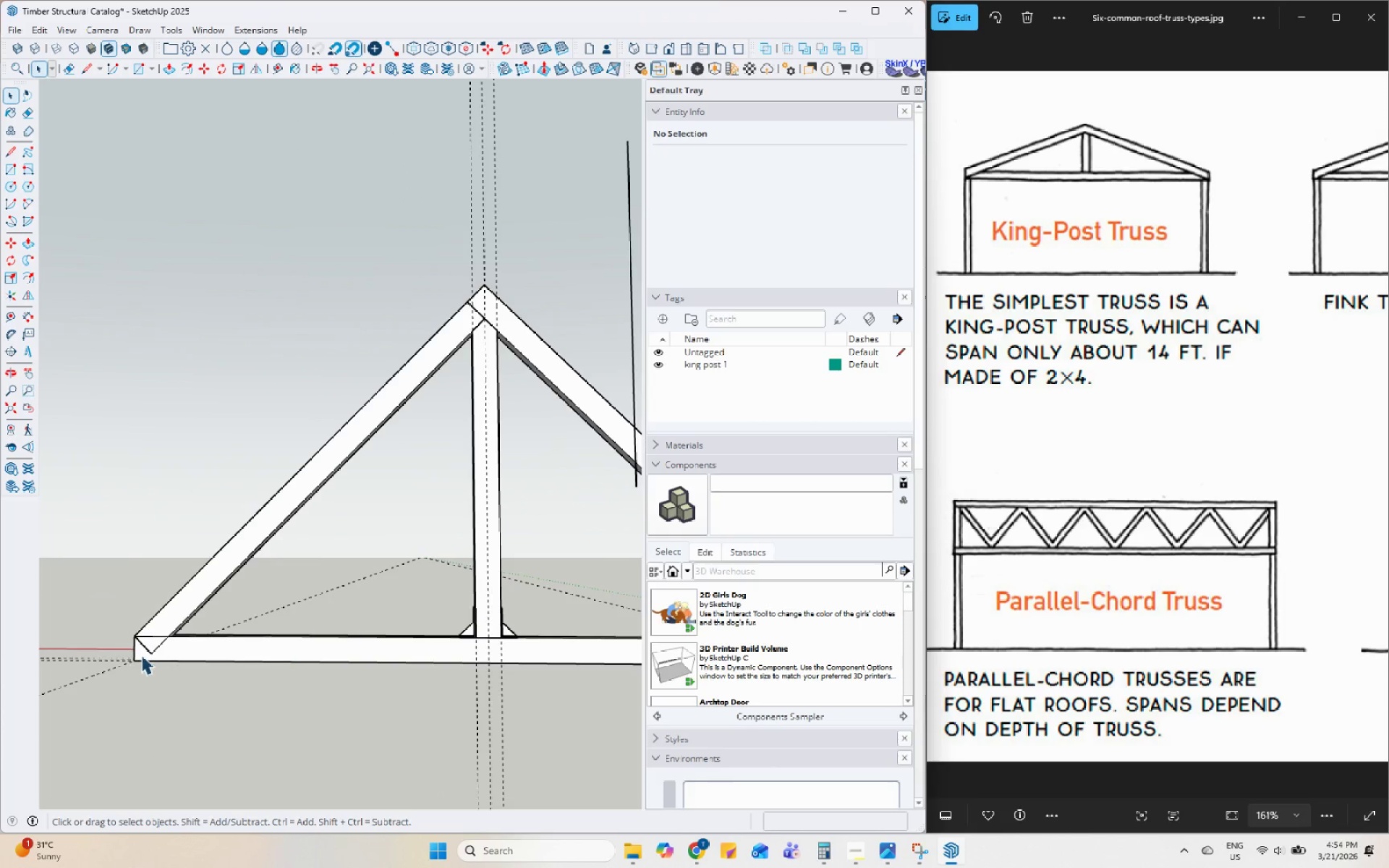 
scroll: coordinate [182, 596], scroll_direction: up, amount: 11.0
 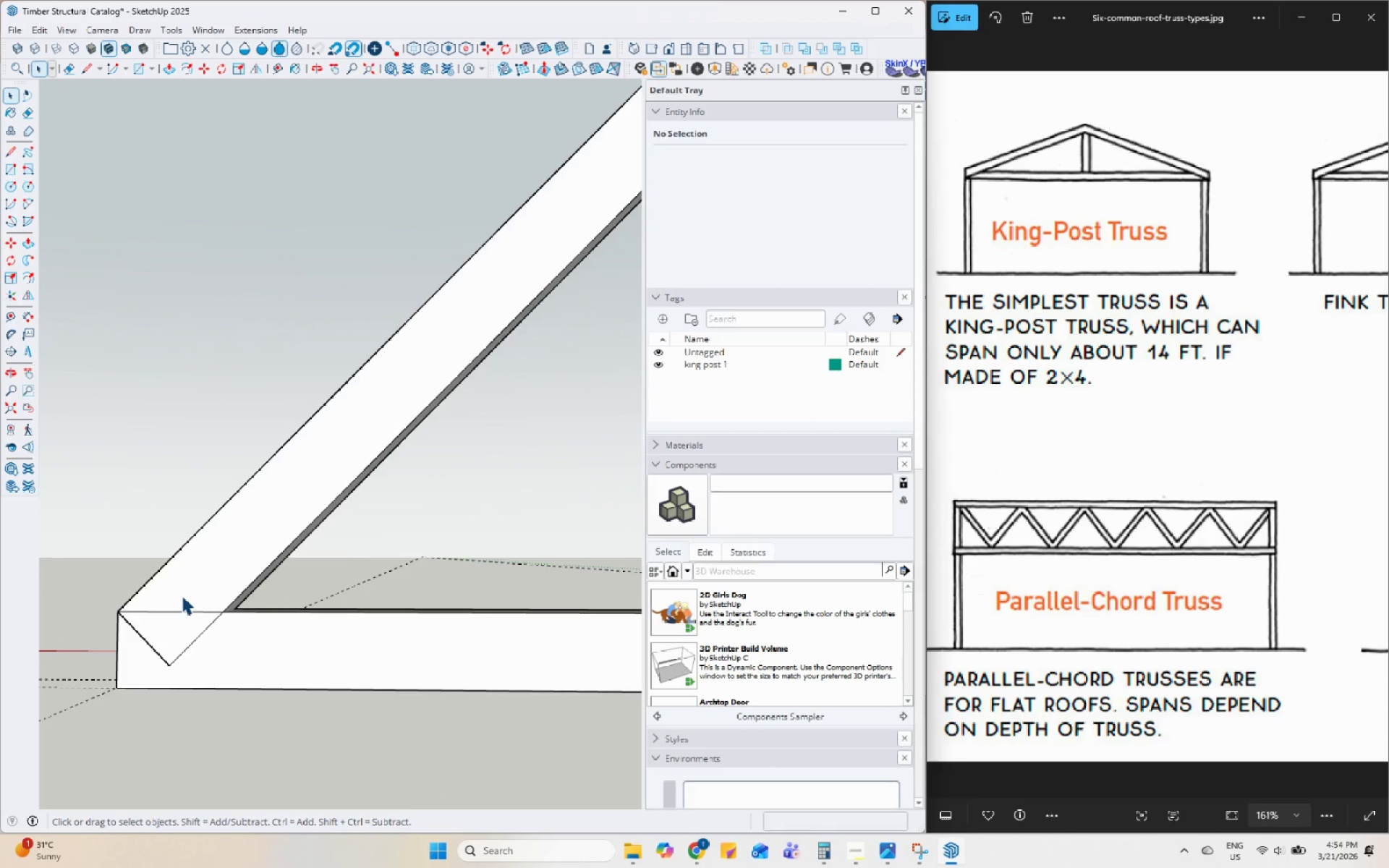 
double_click([264, 545])
 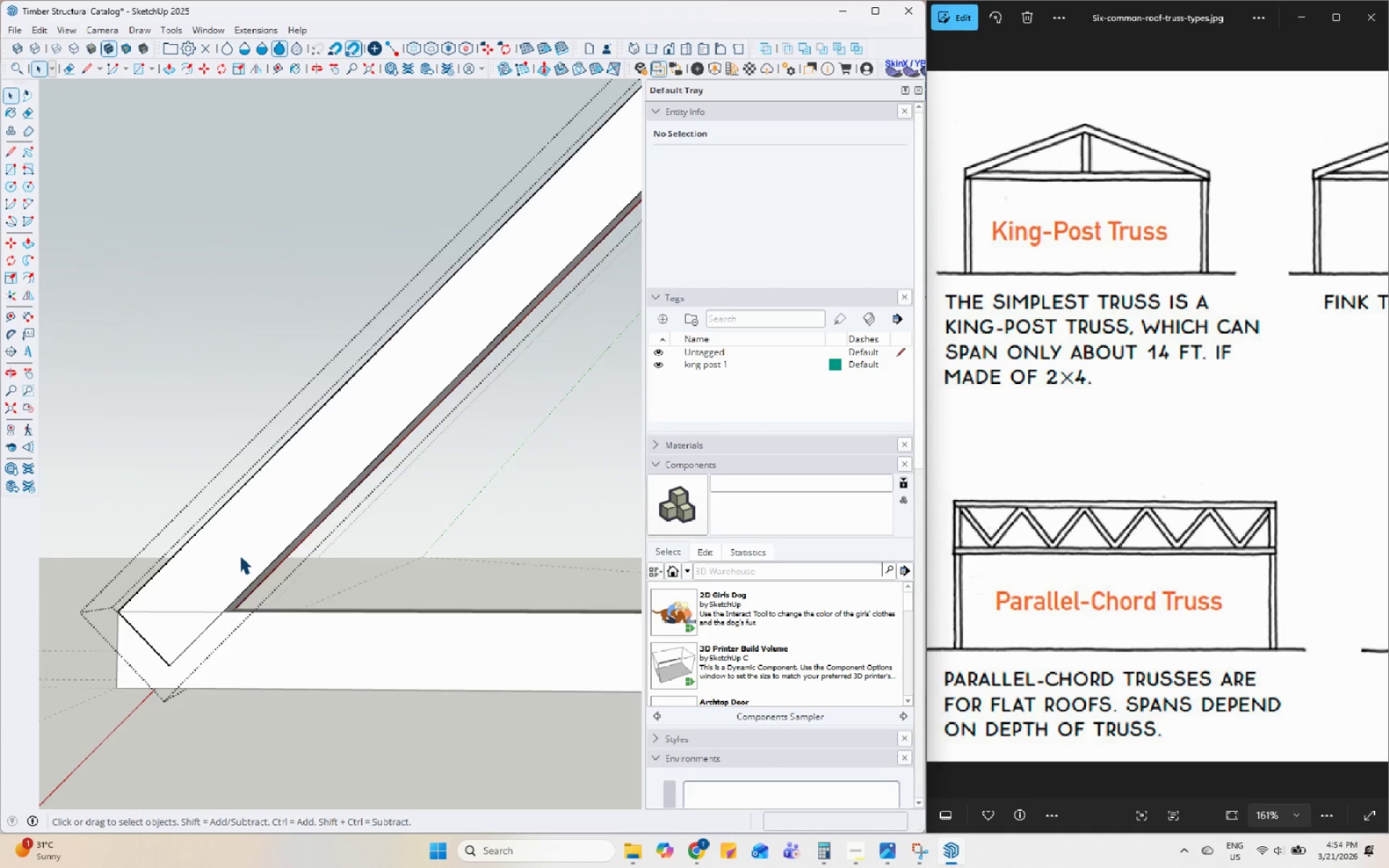 
left_click([228, 559])
 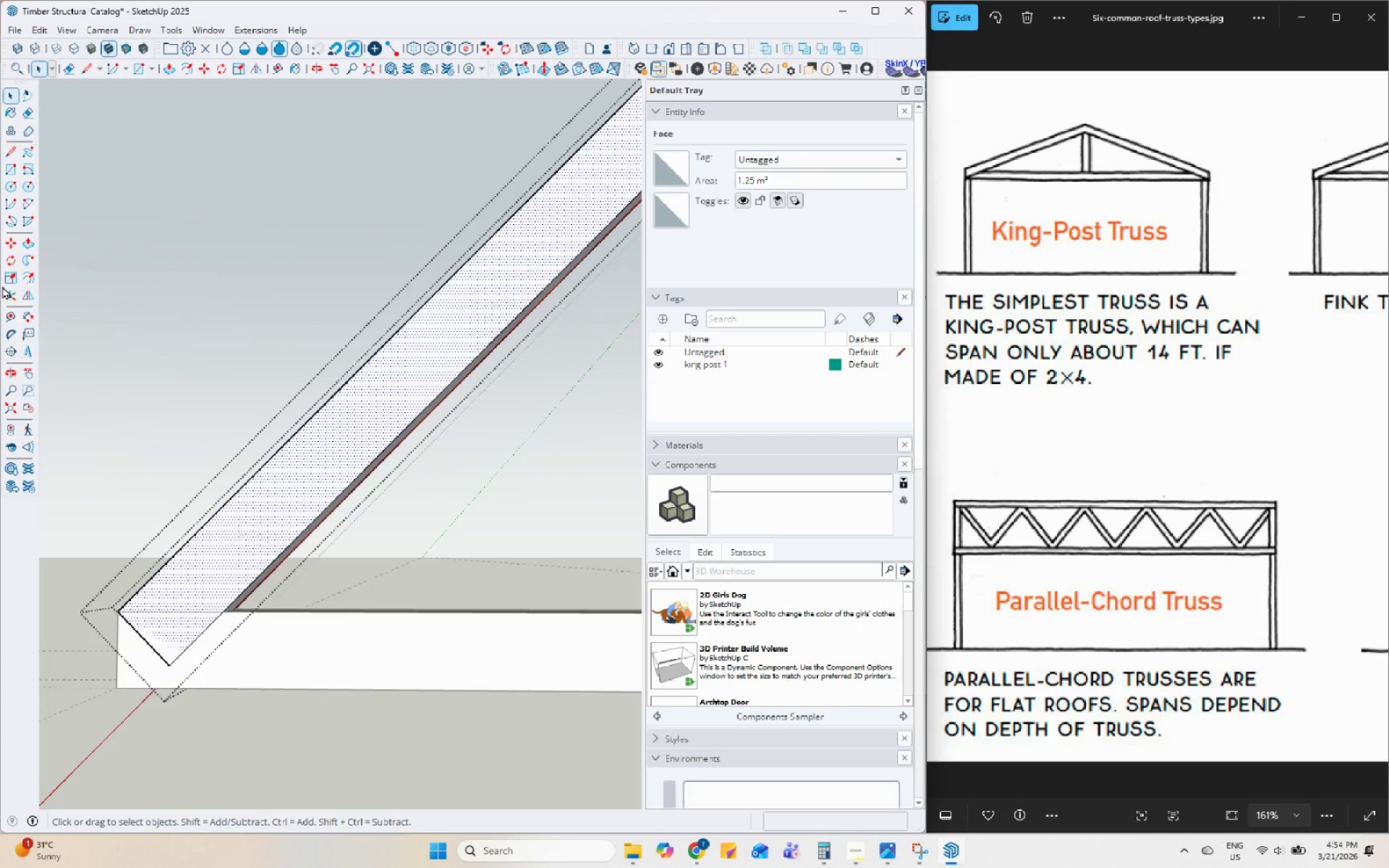 
left_click([10, 147])
 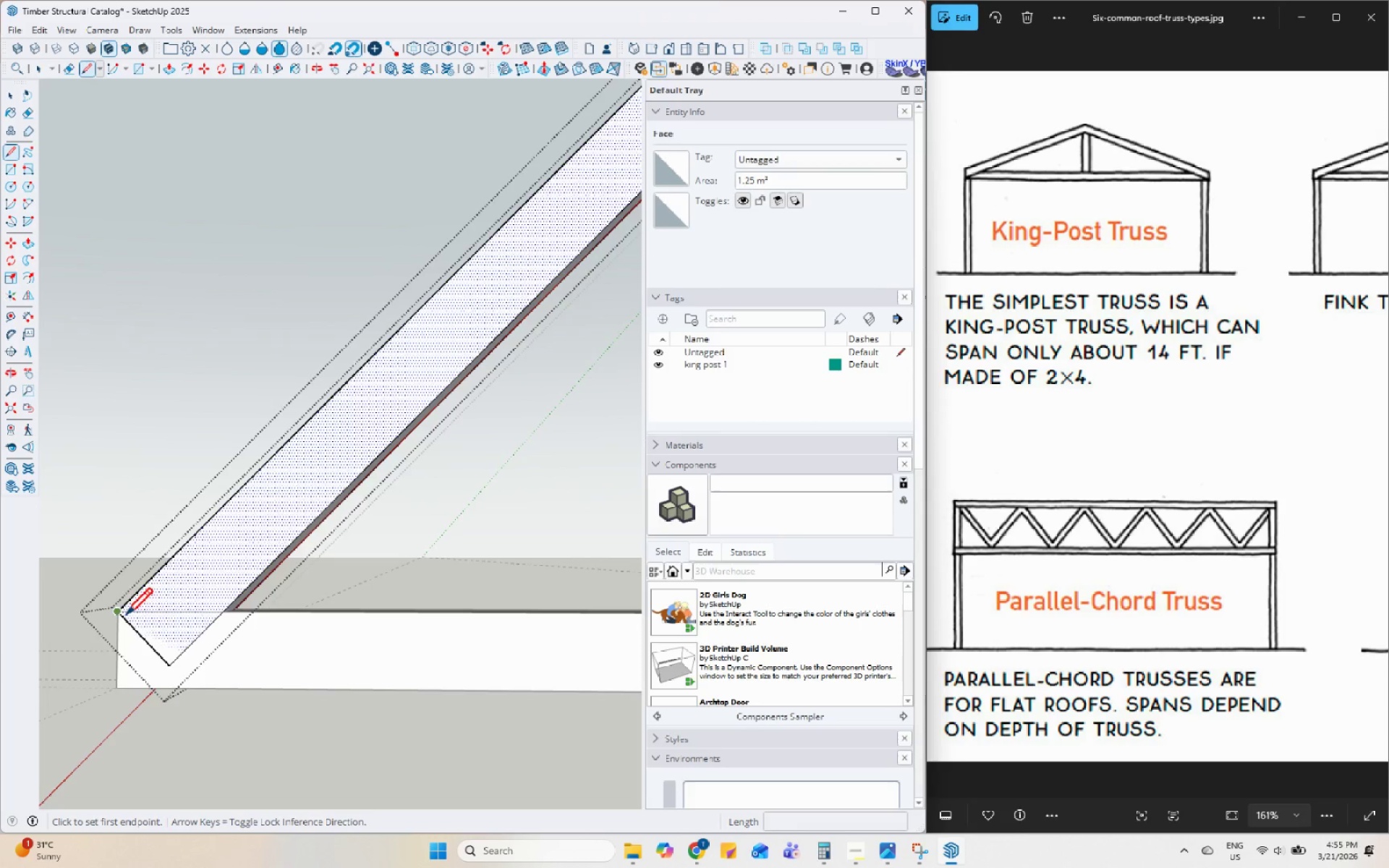 
left_click([123, 613])
 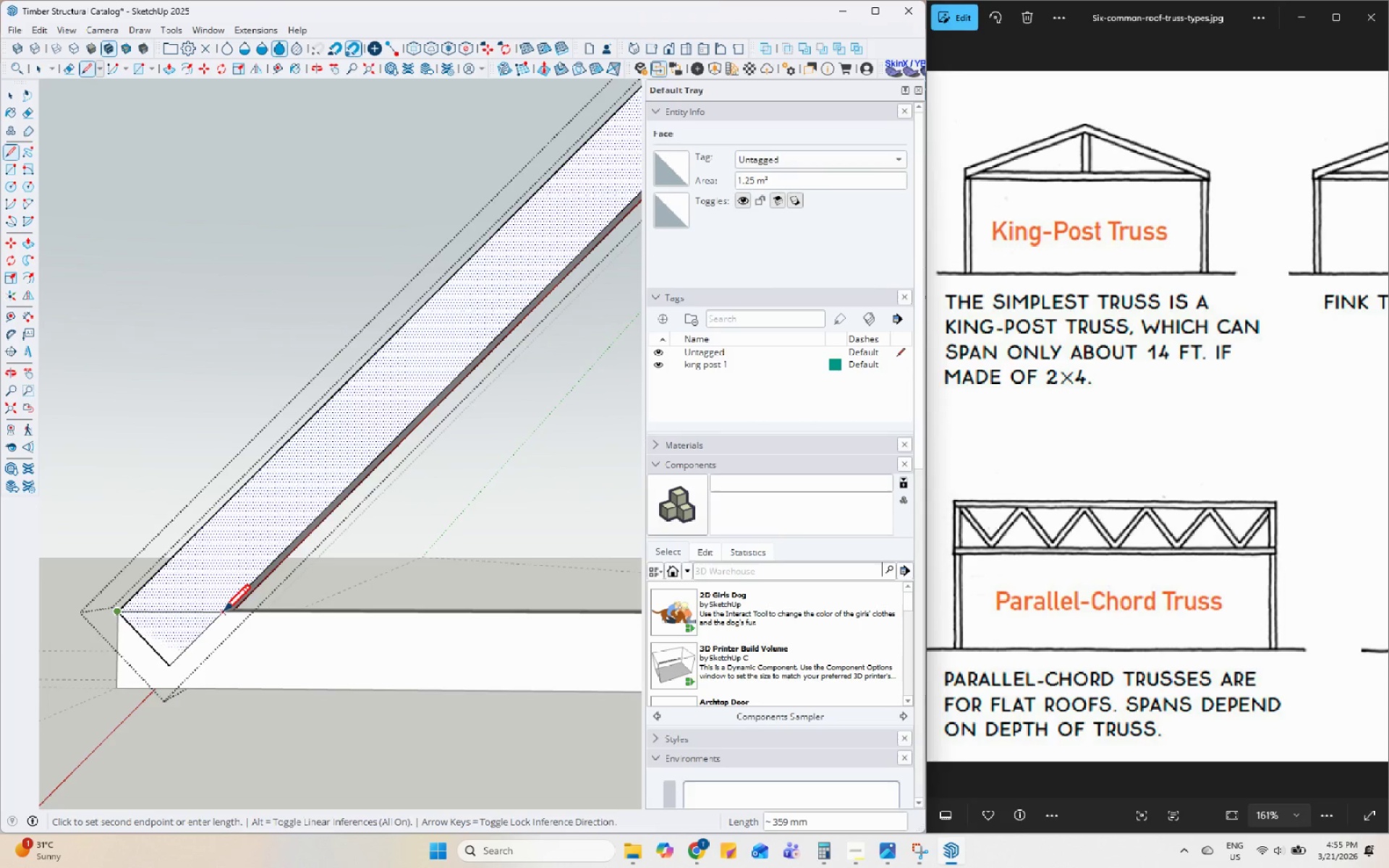 
left_click([224, 613])
 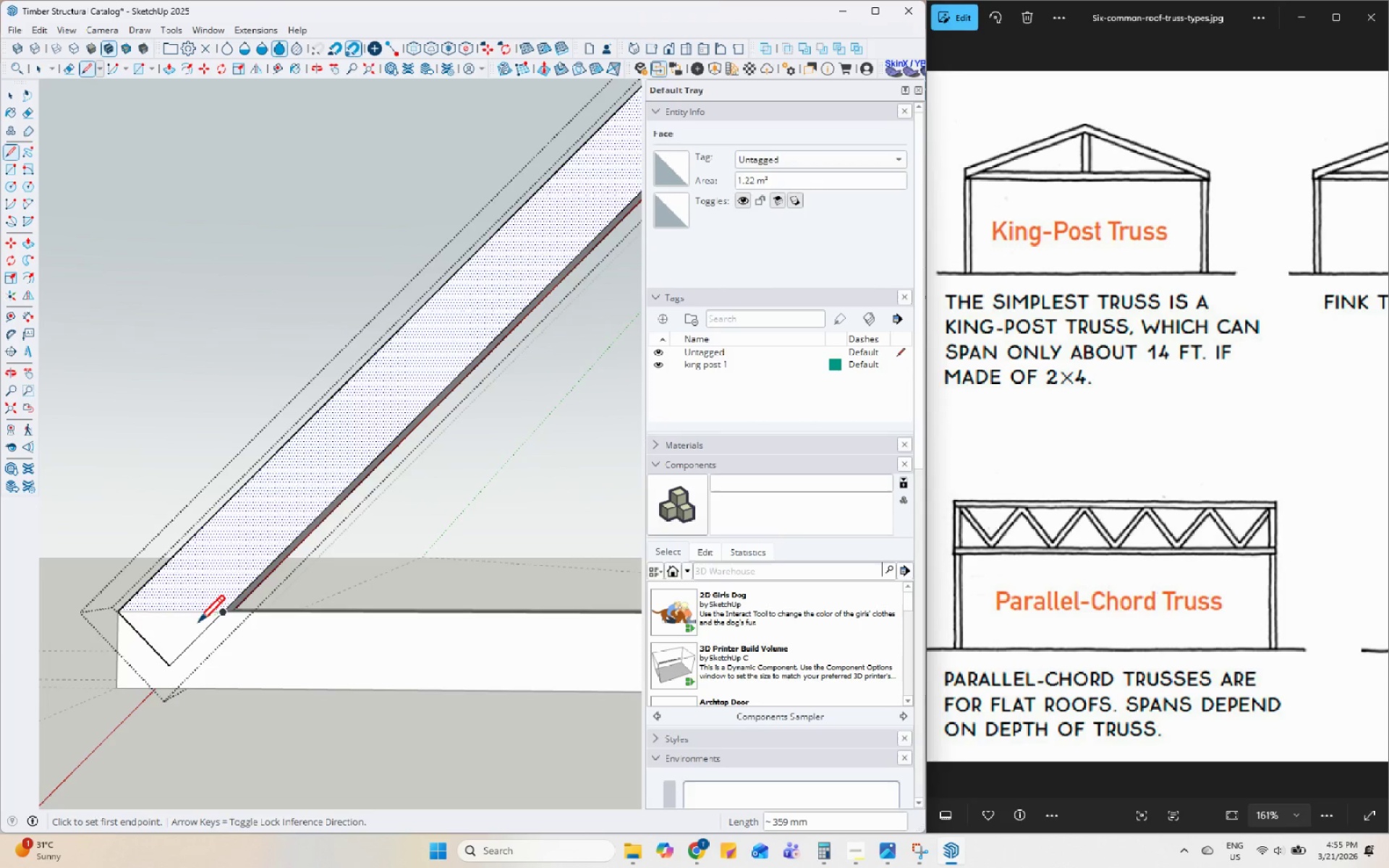 
key(Space)
 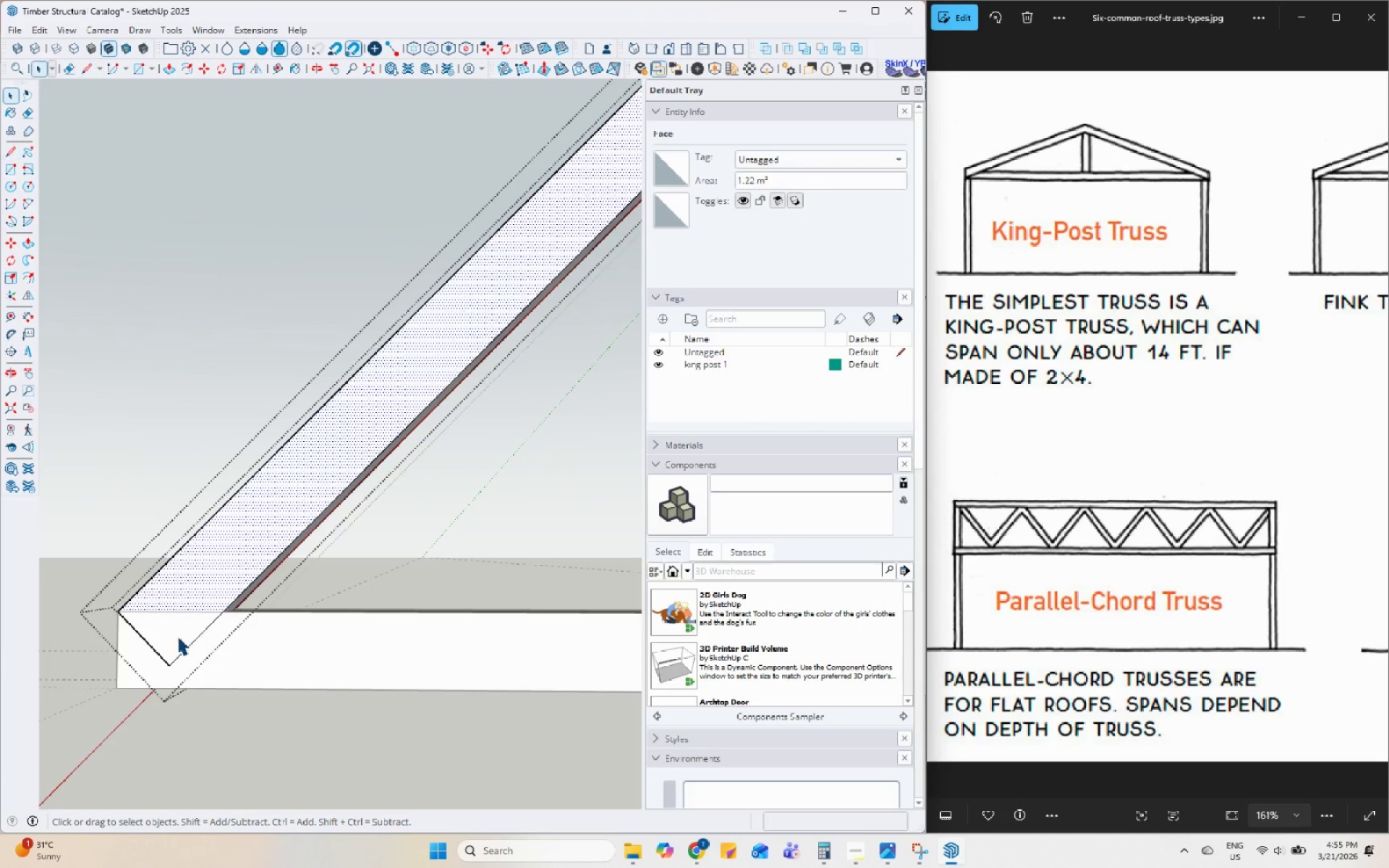 
left_click([177, 637])
 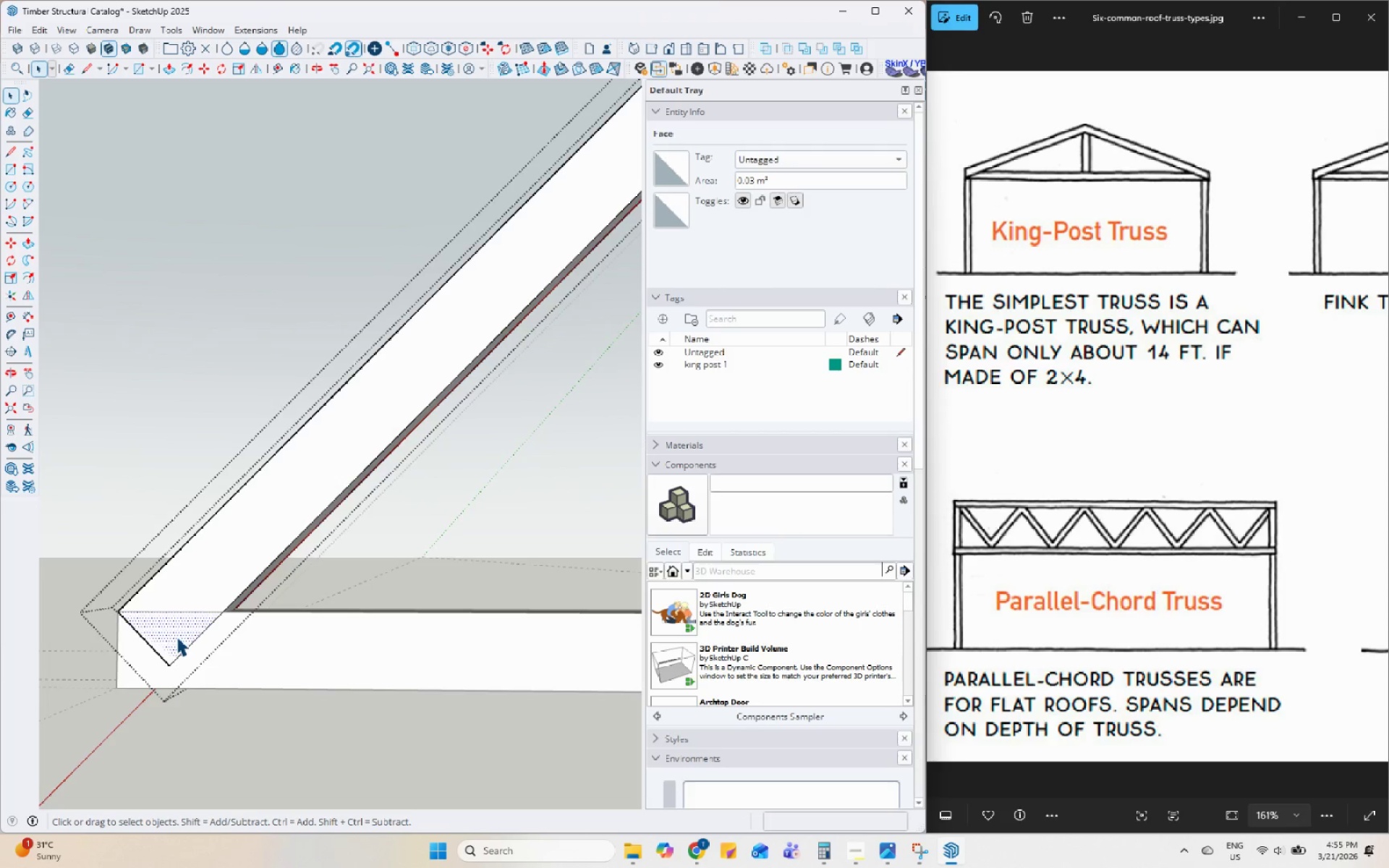 
key(Delete)
 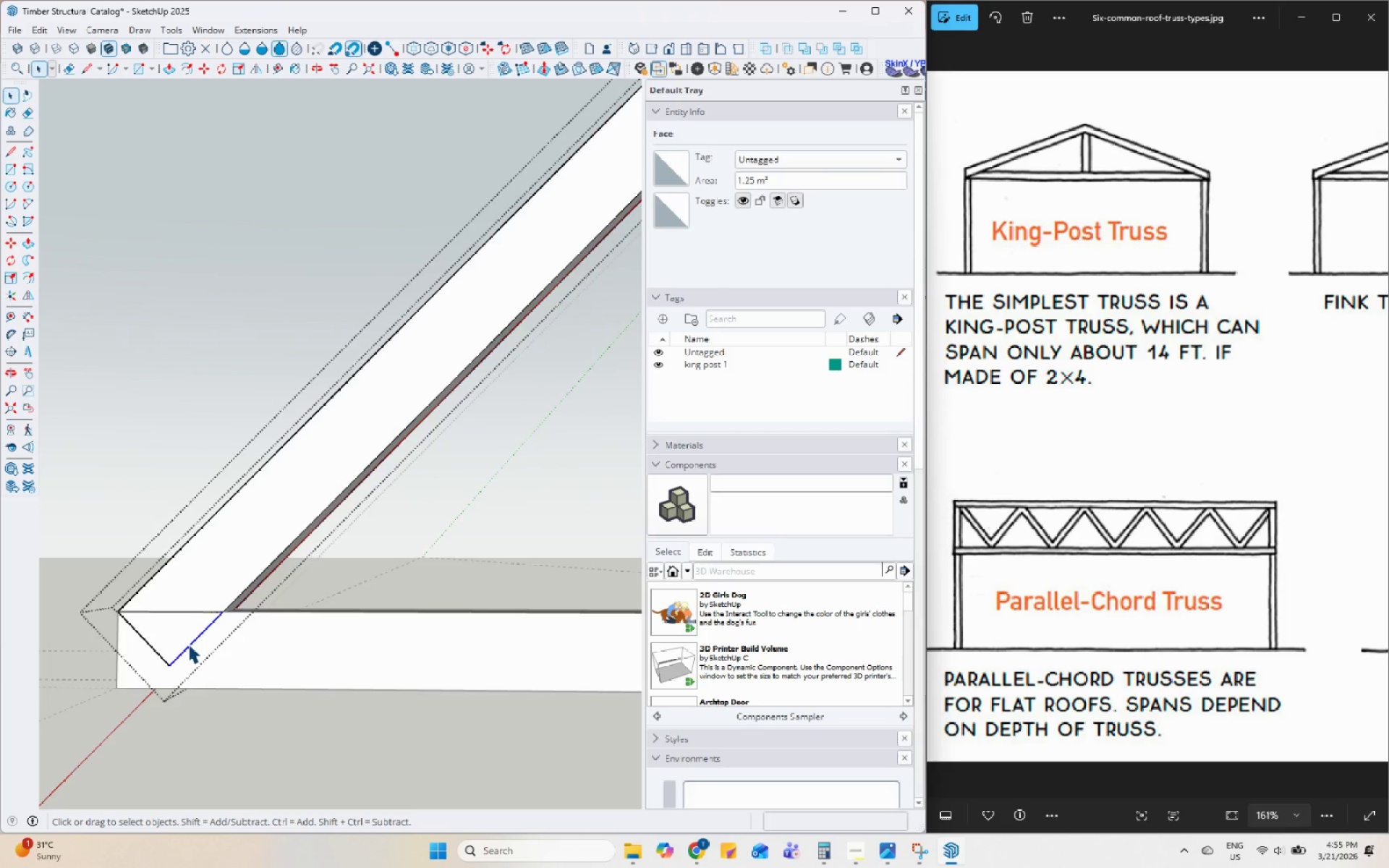 
key(Delete)
 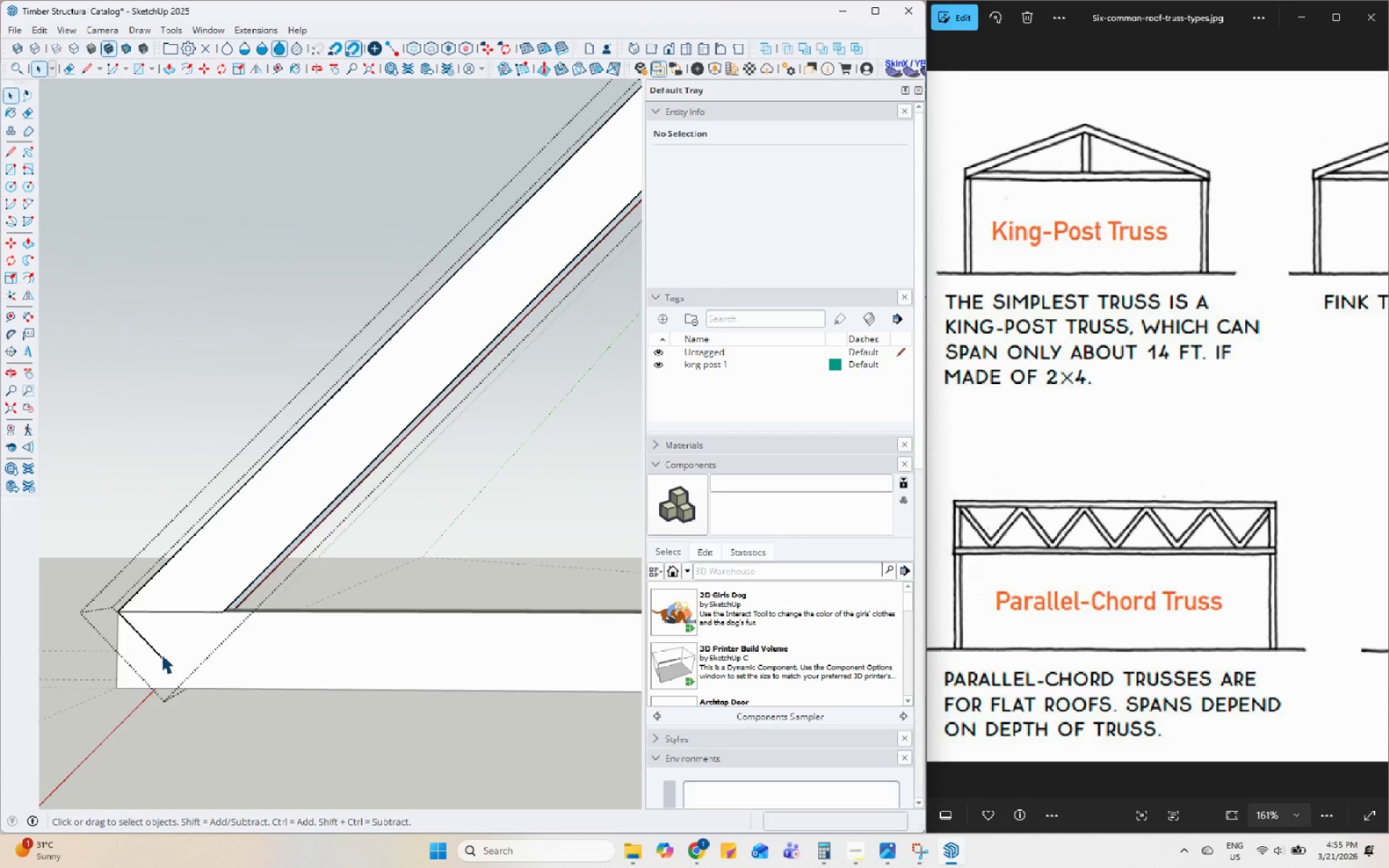 
key(Control+Z)
 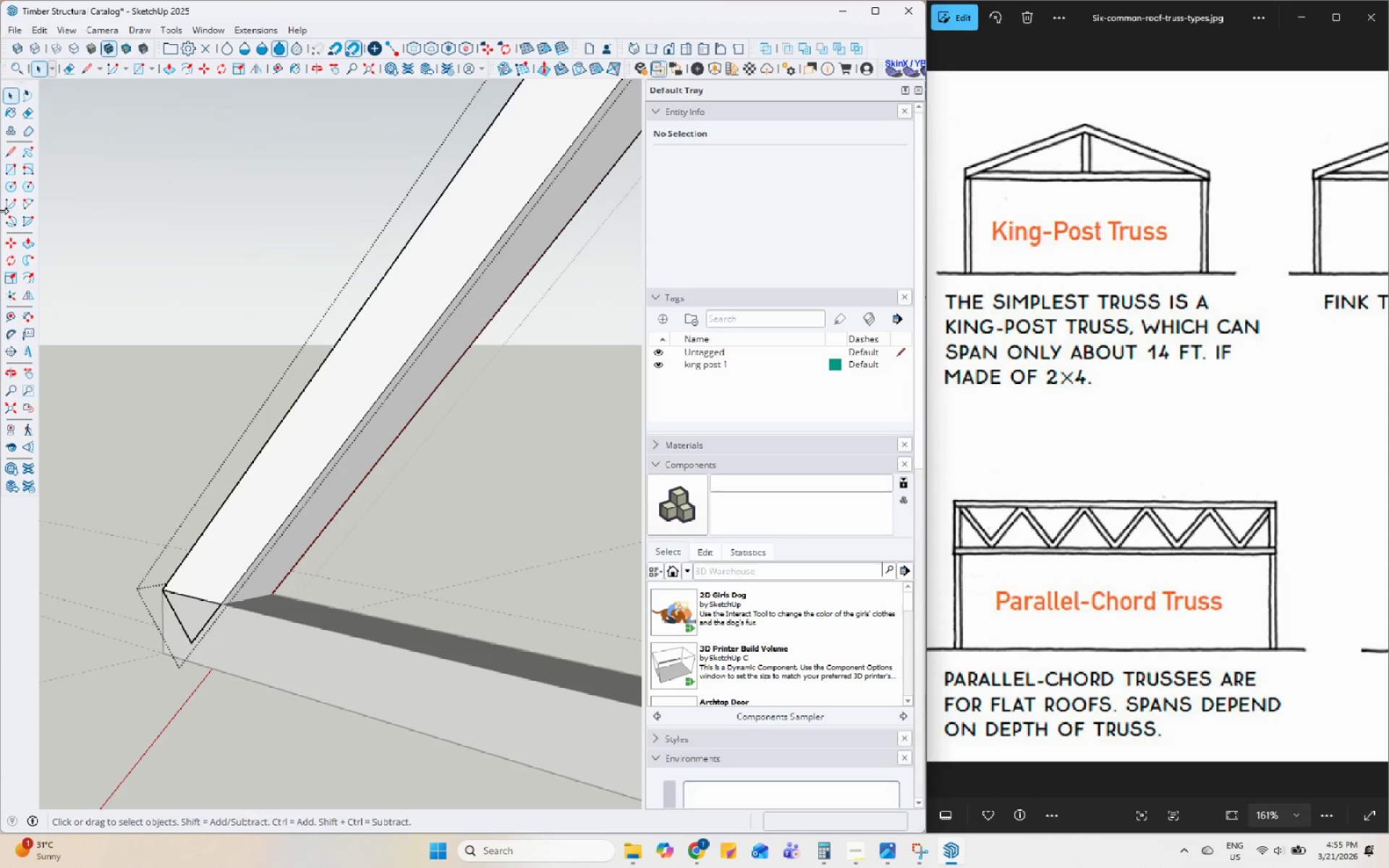 
left_click([17, 153])
 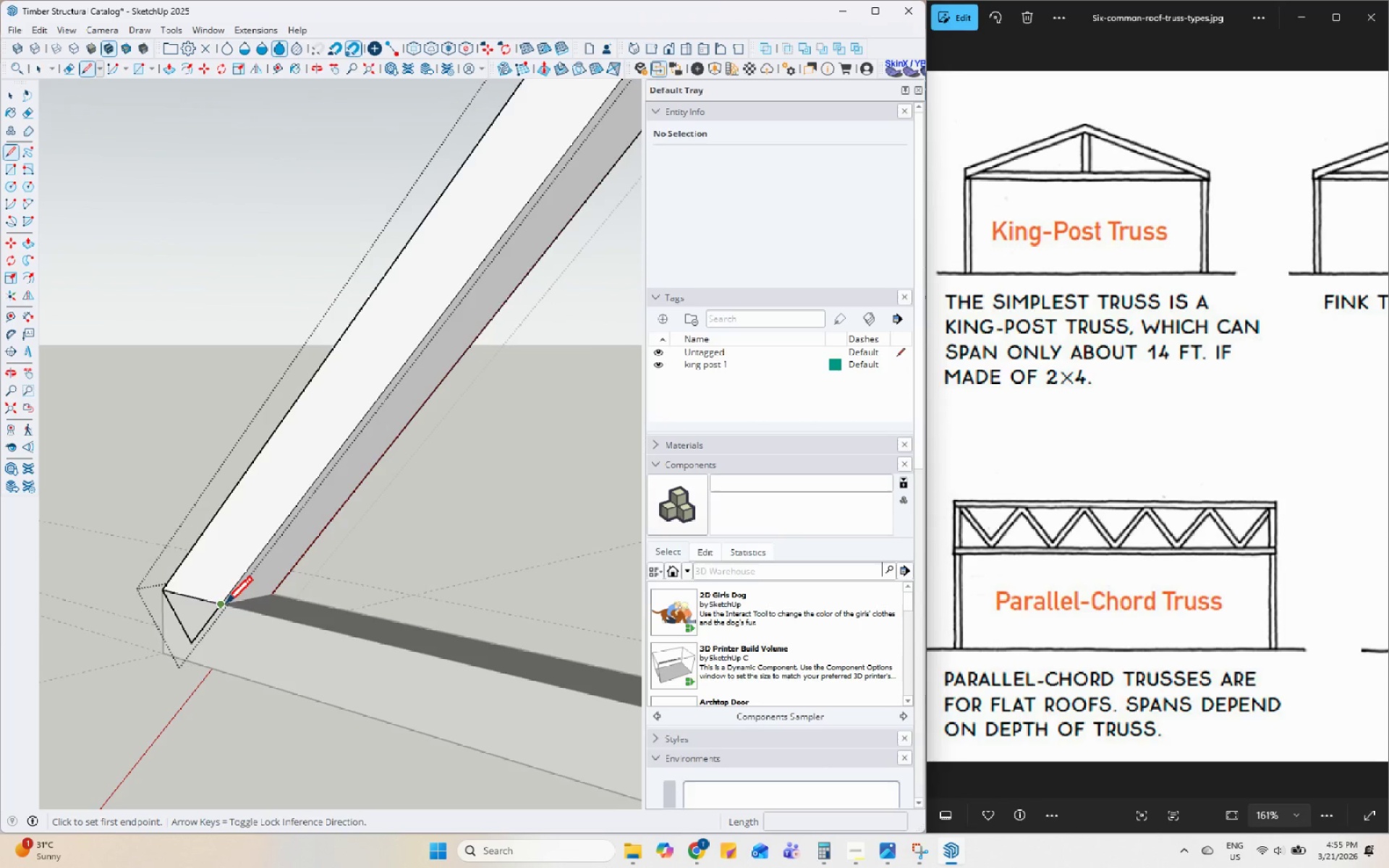 
left_click([224, 606])
 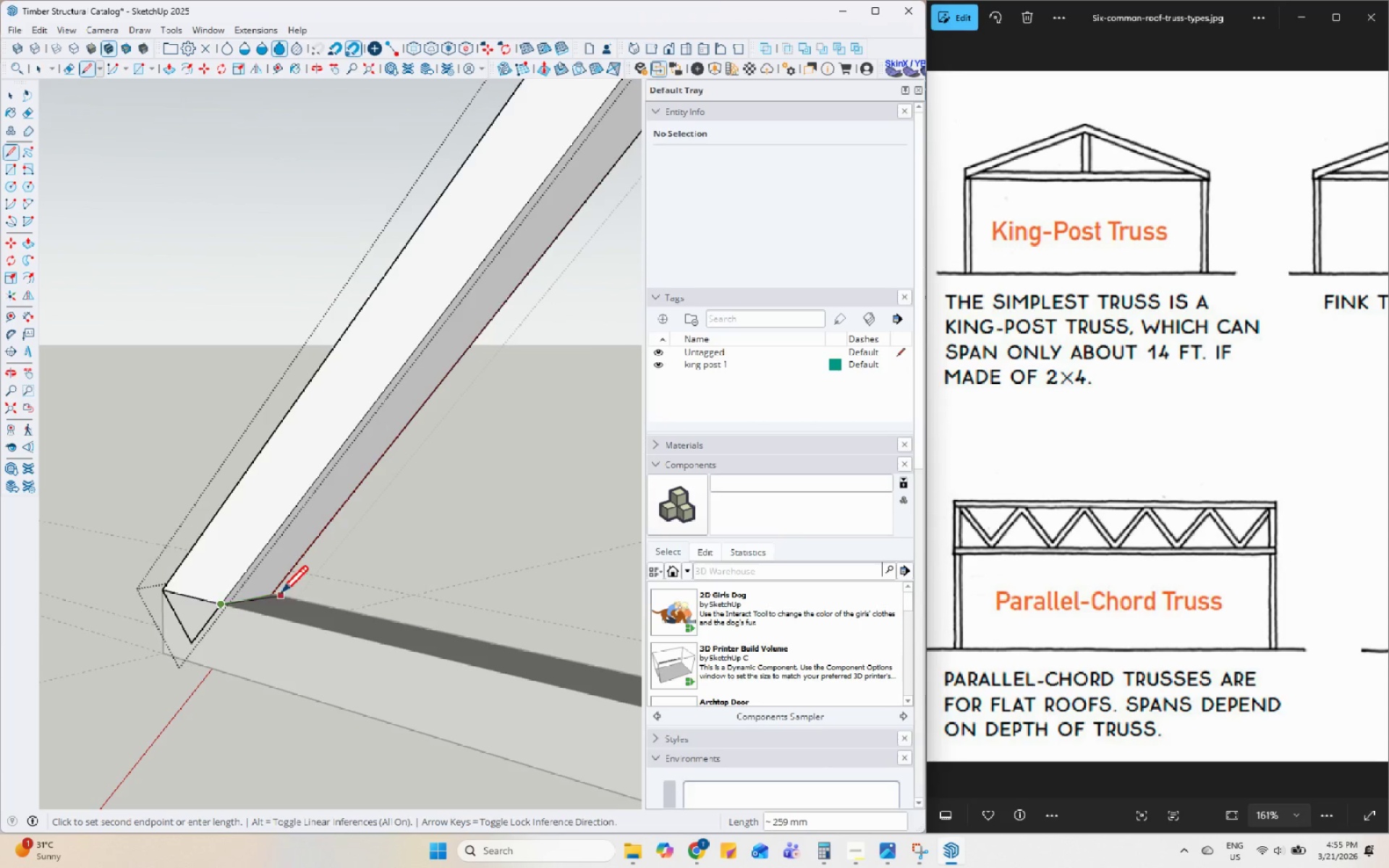 
left_click([277, 595])
 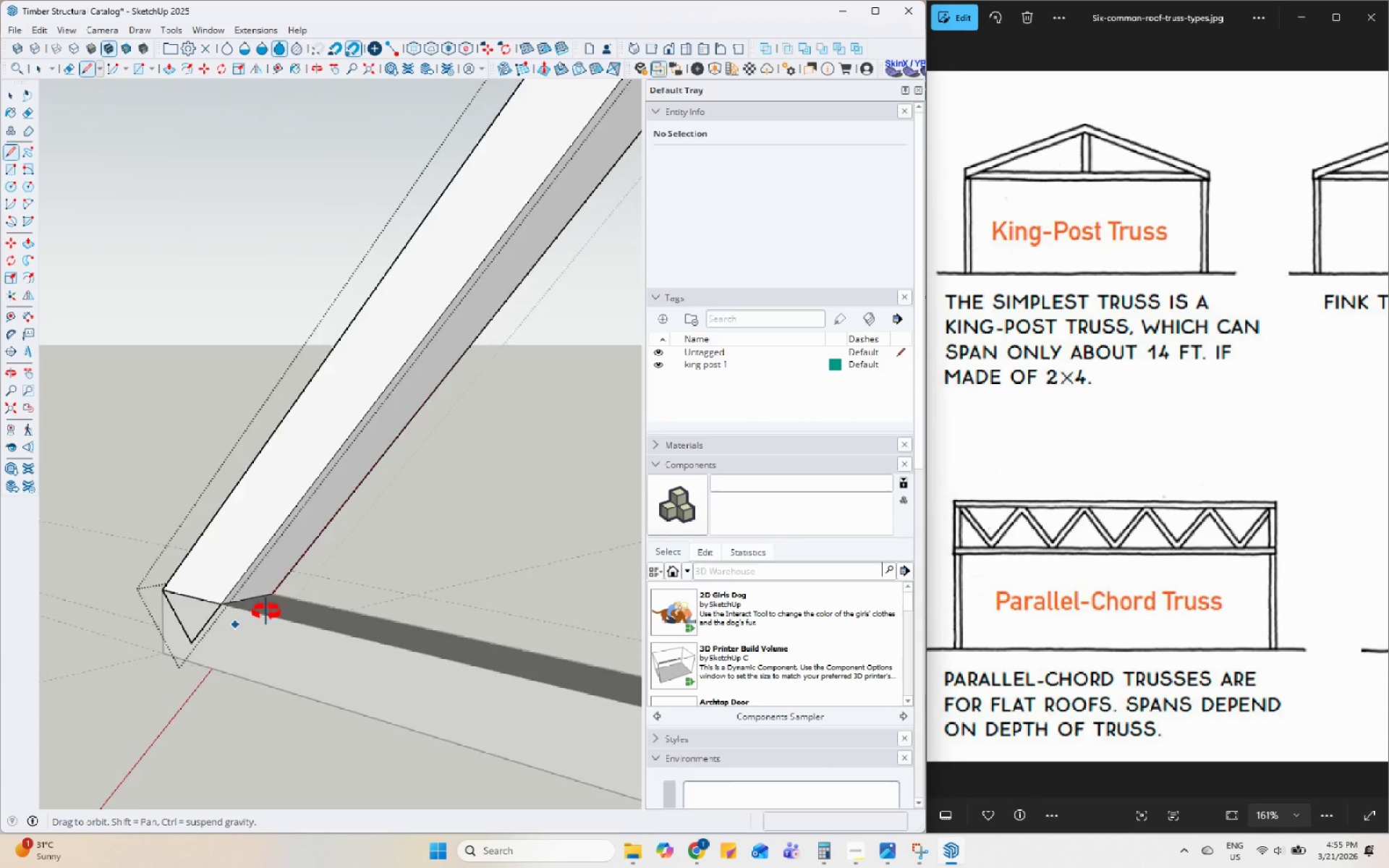 
key(Space)
 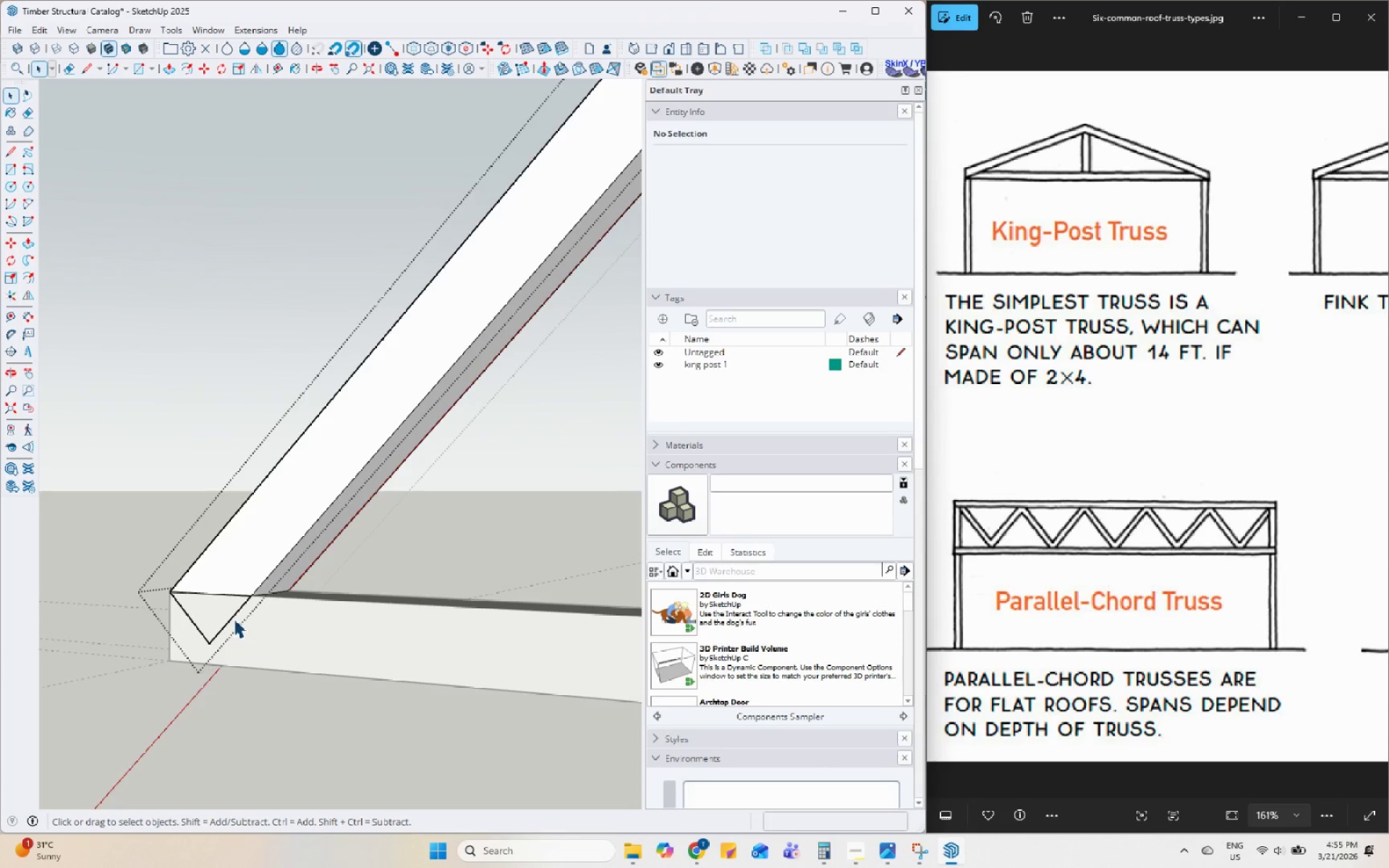 
left_click([233, 617])
 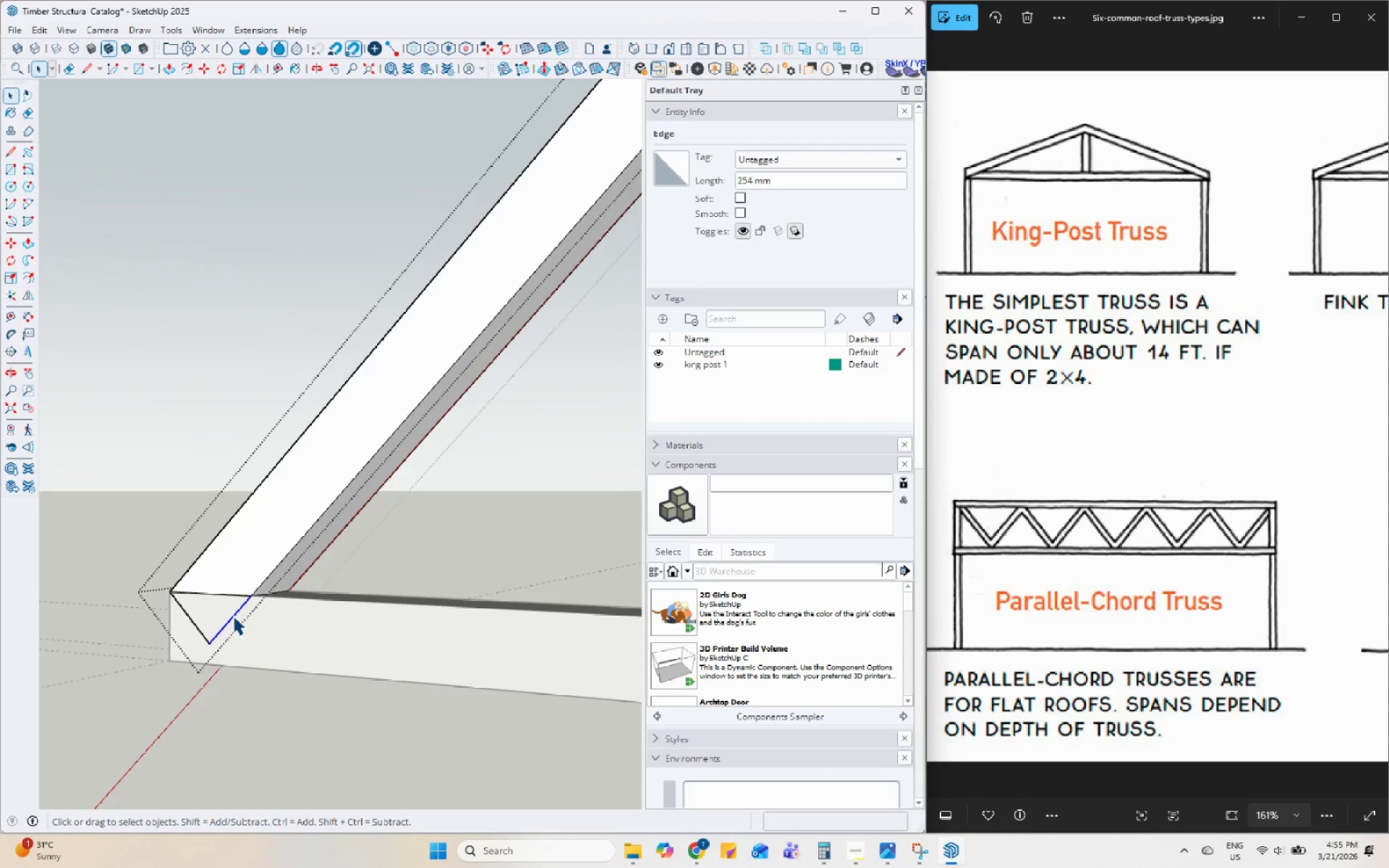 
key(Delete)
 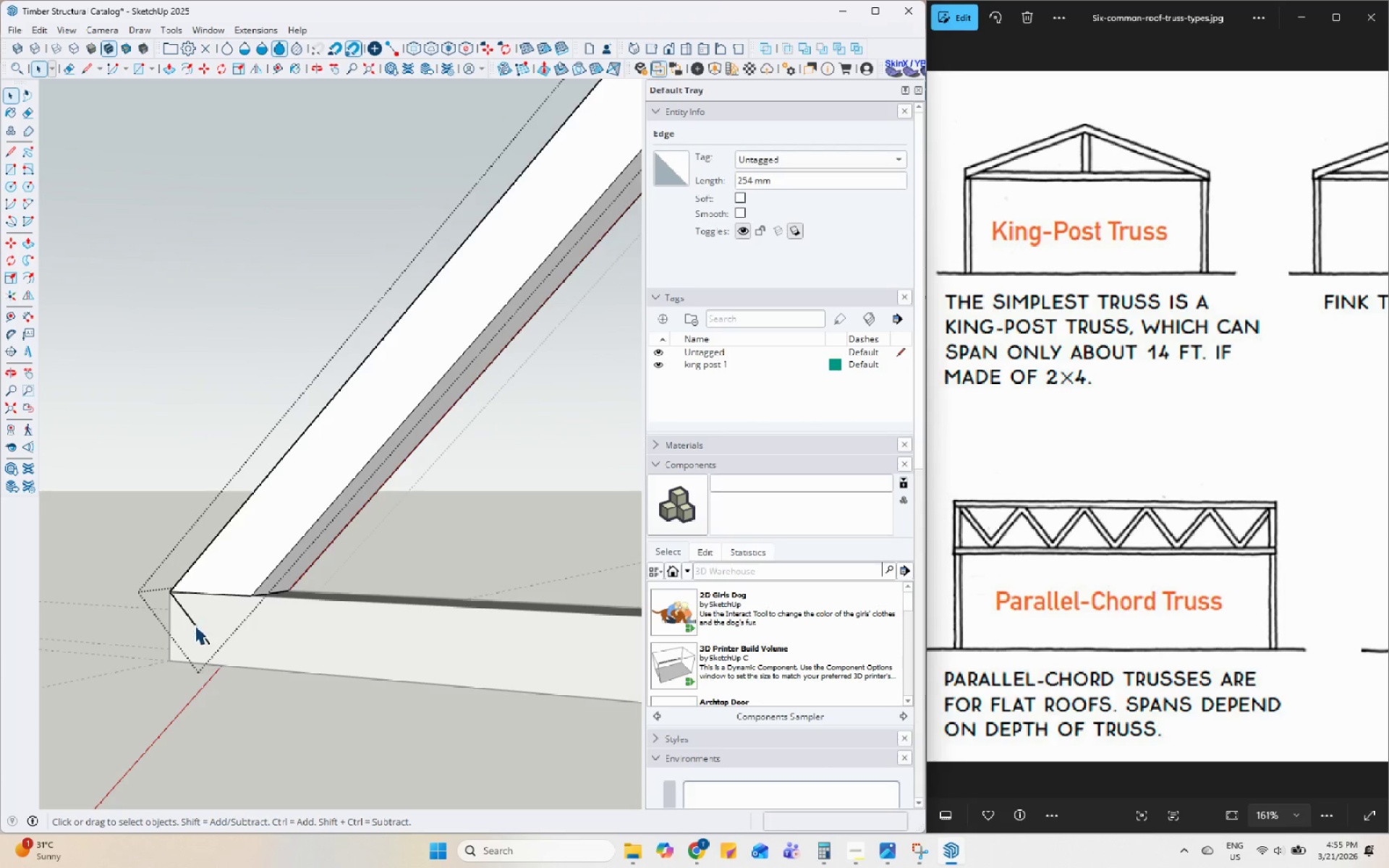 
left_click([194, 626])
 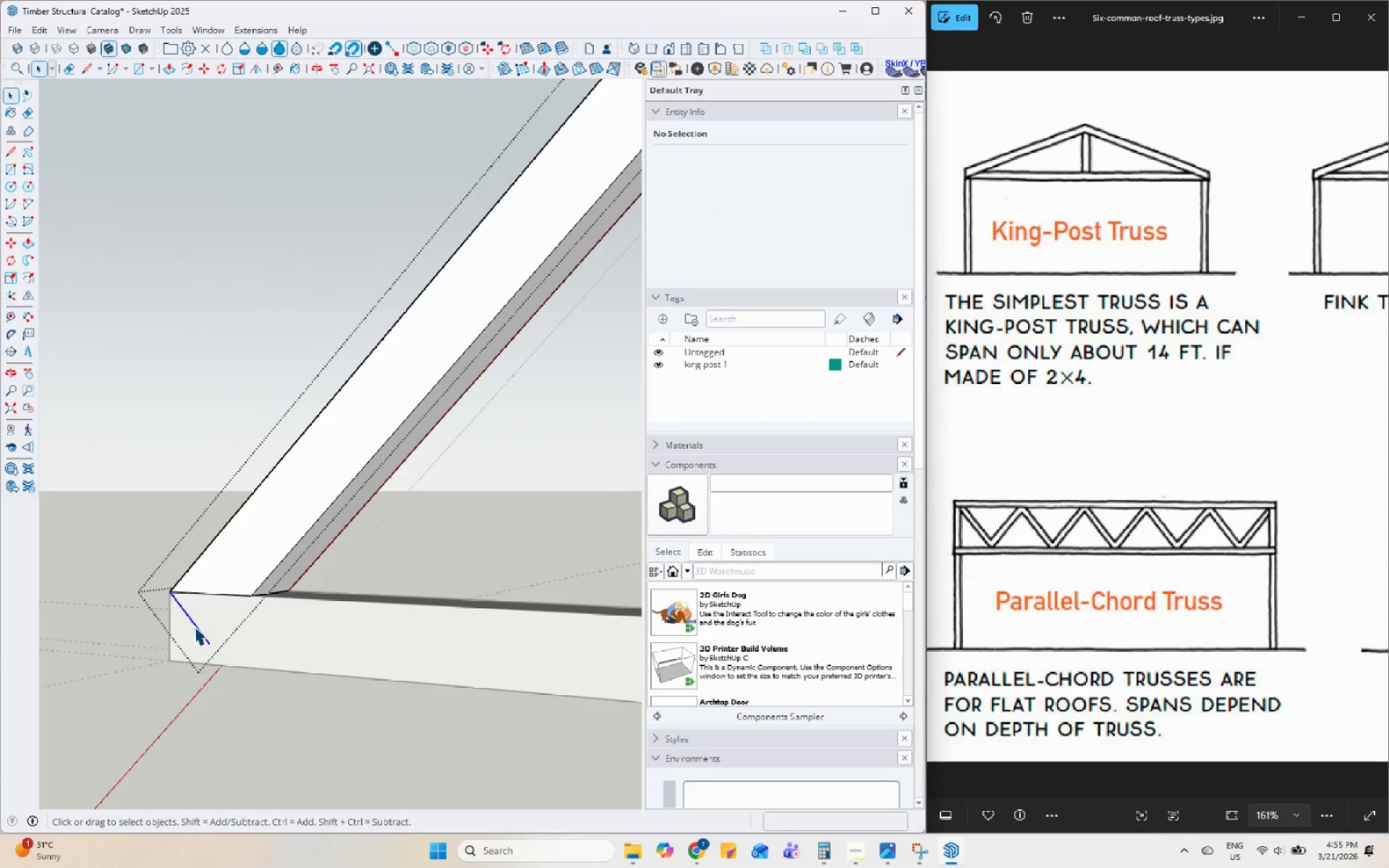 
key(Delete)
 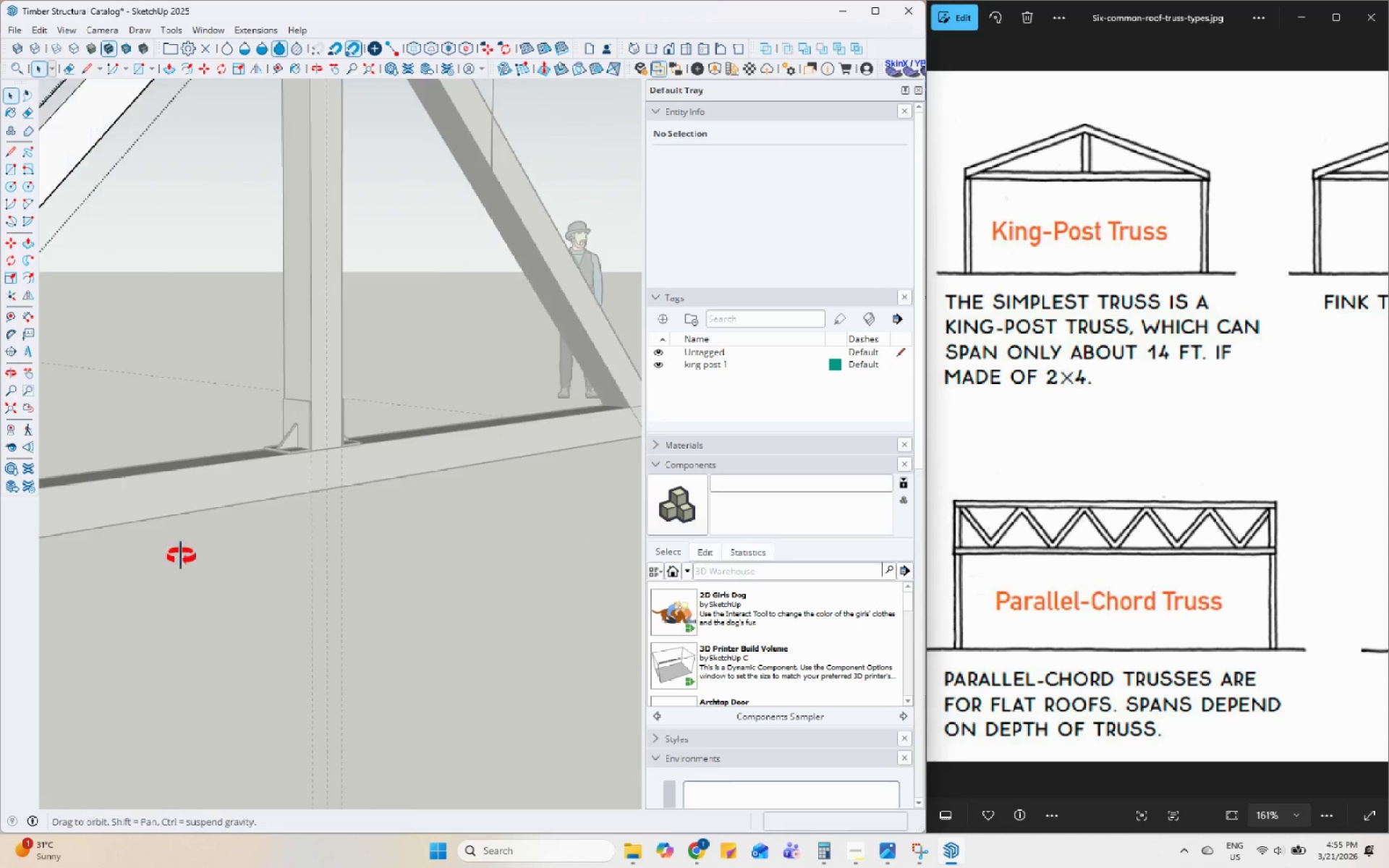 
wait(5.34)
 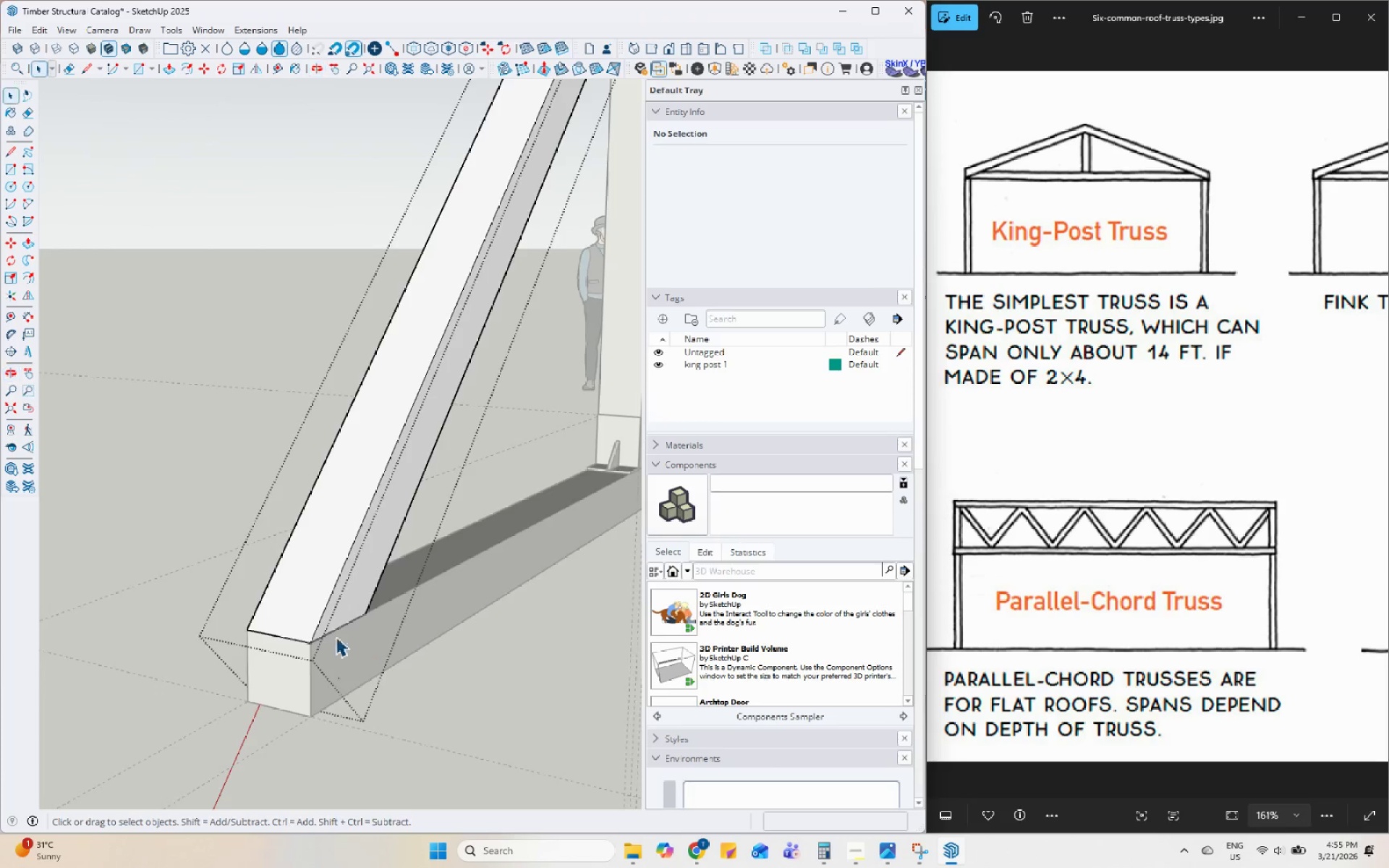 
key(H)
 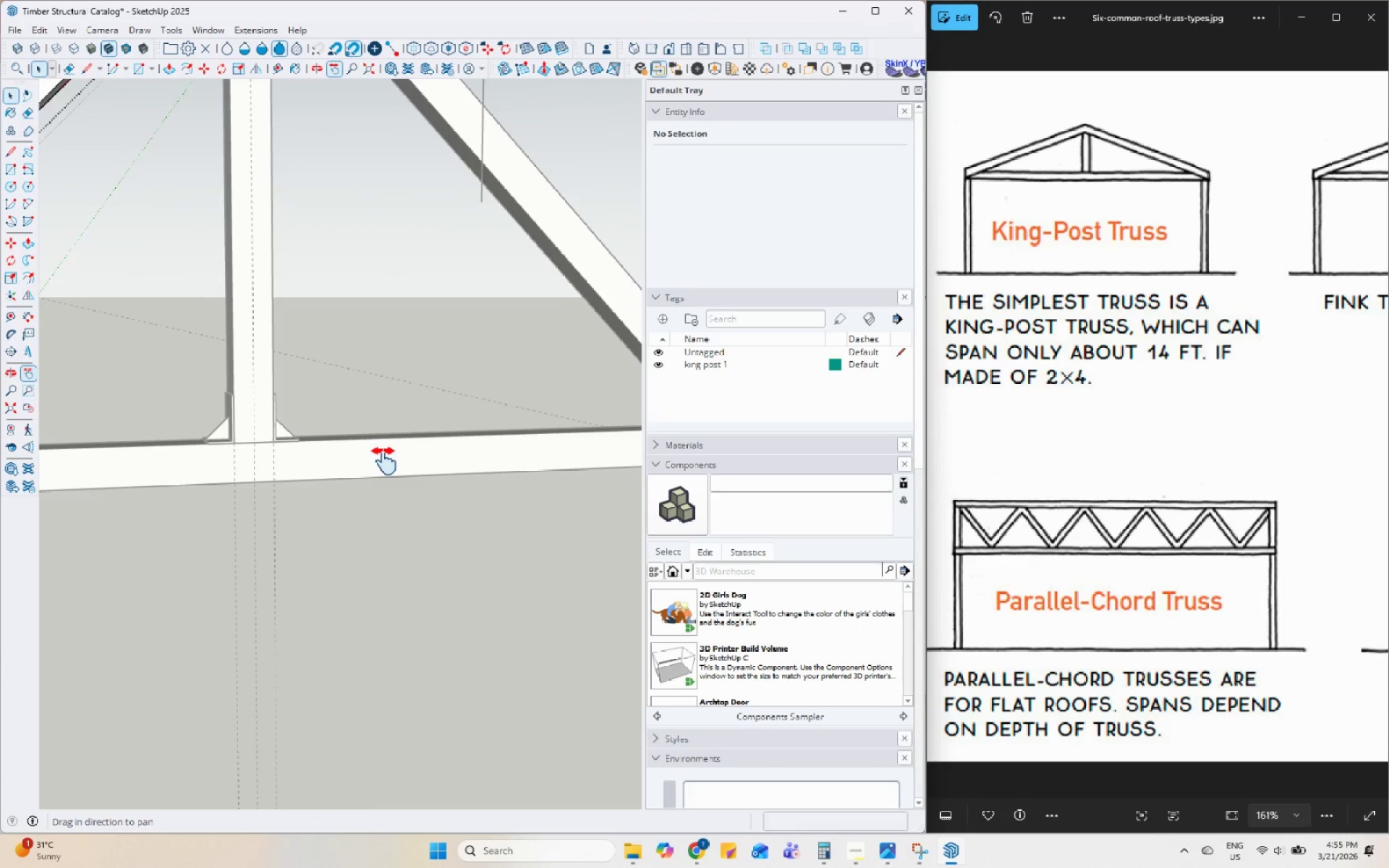 
left_click_drag(start_coordinate=[394, 459], to_coordinate=[0, 470])
 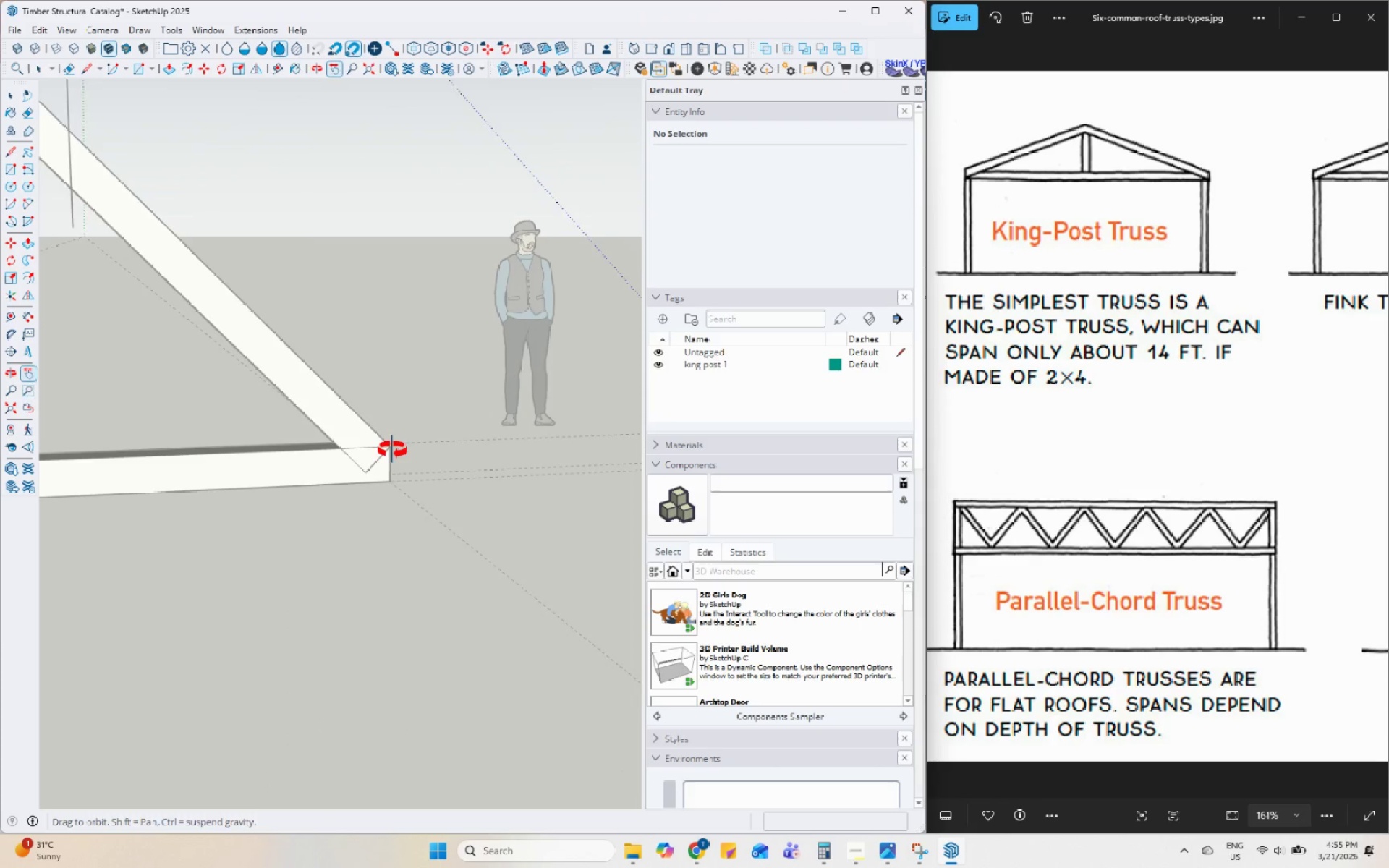 
scroll: coordinate [357, 452], scroll_direction: up, amount: 7.0
 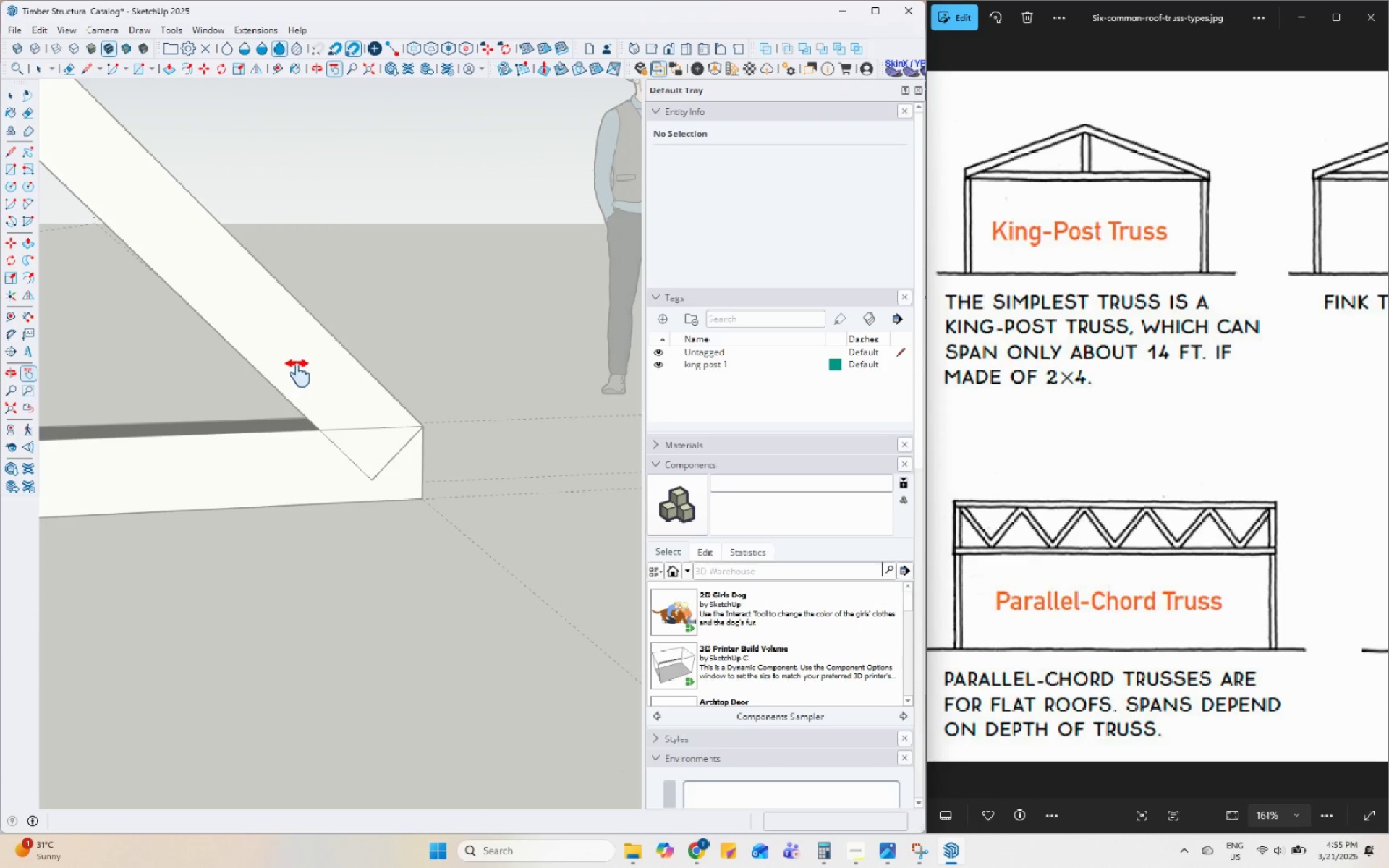 
key(Space)
 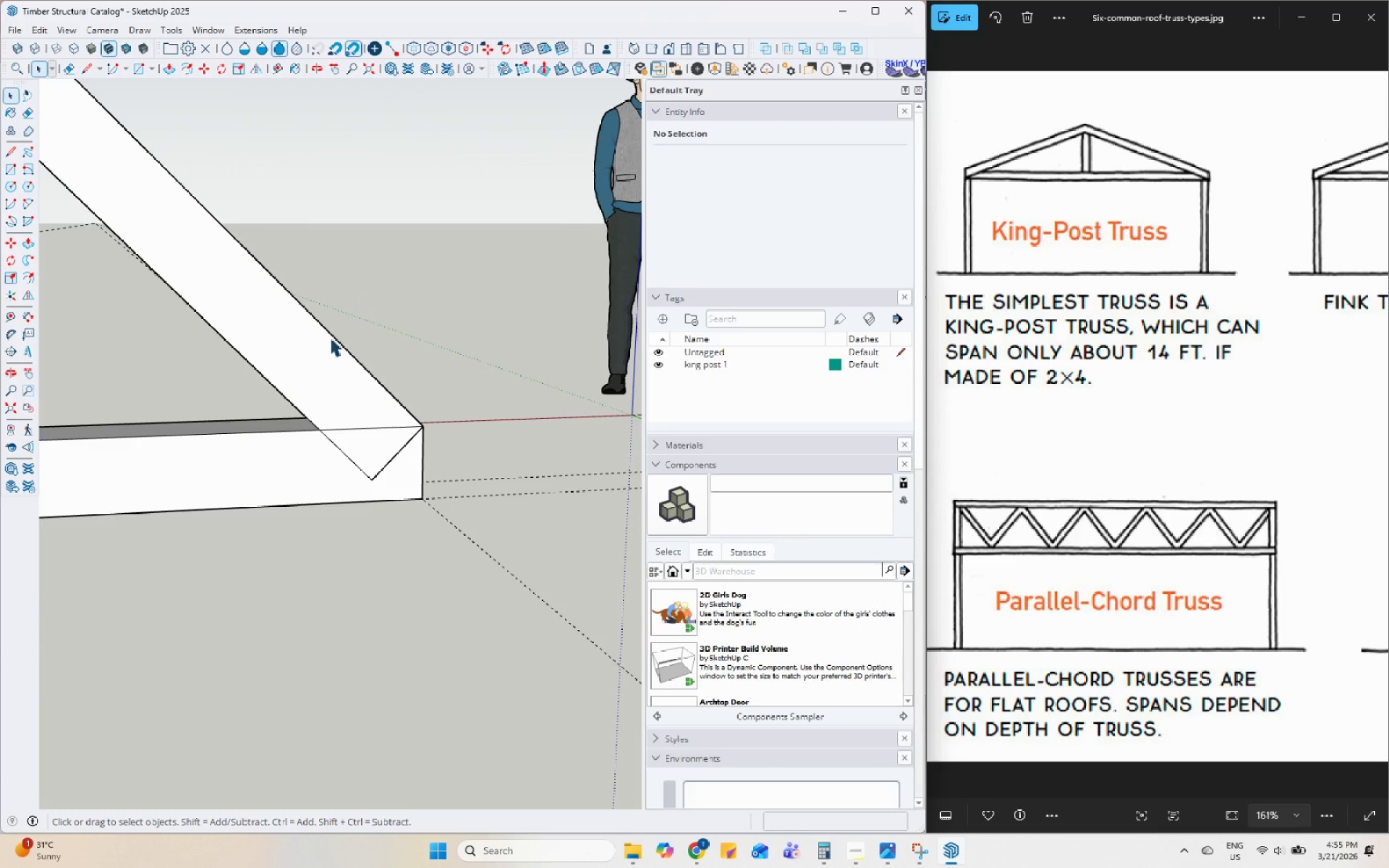 
double_click([313, 374])
 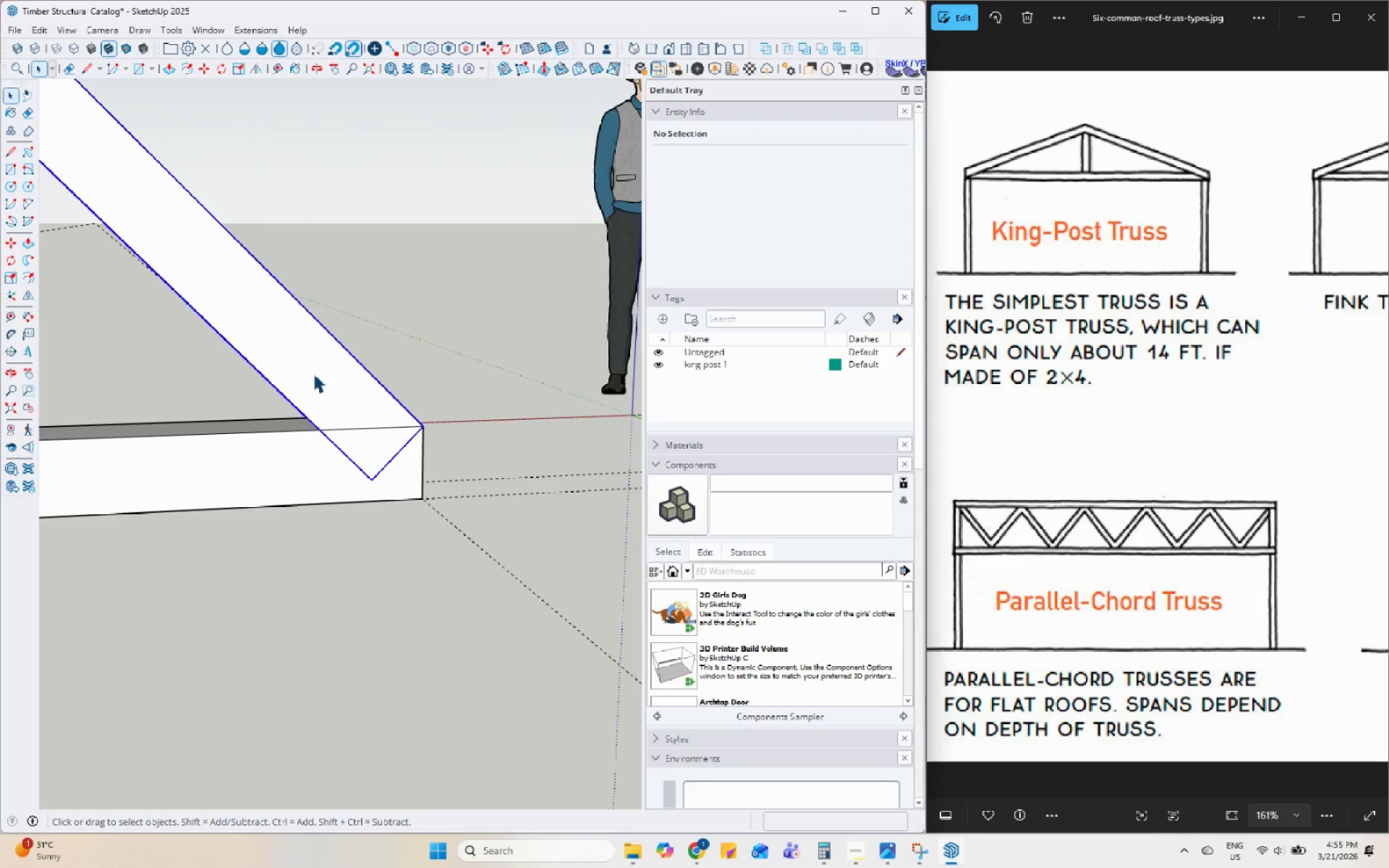 
triple_click([313, 374])
 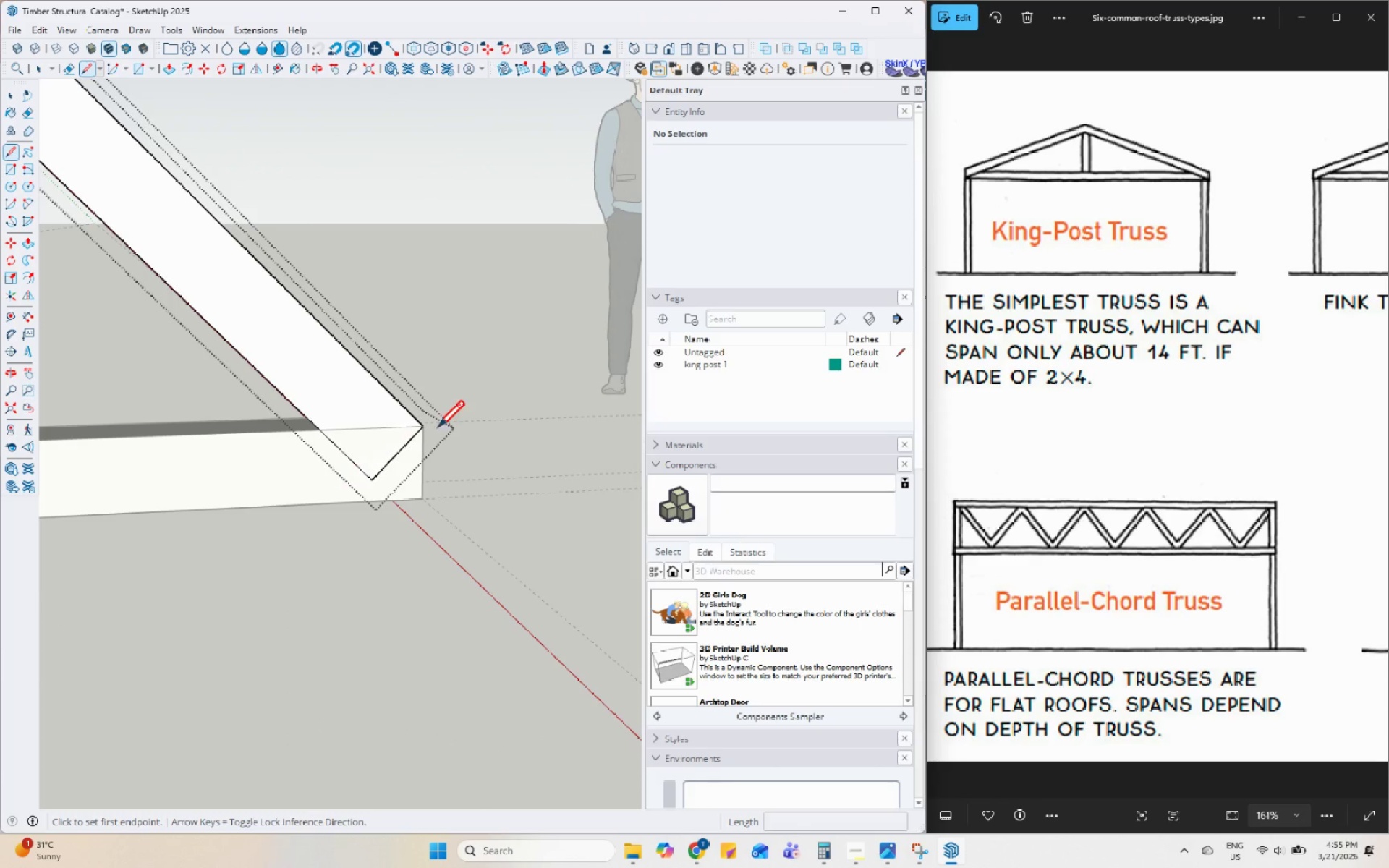 
left_click([425, 428])
 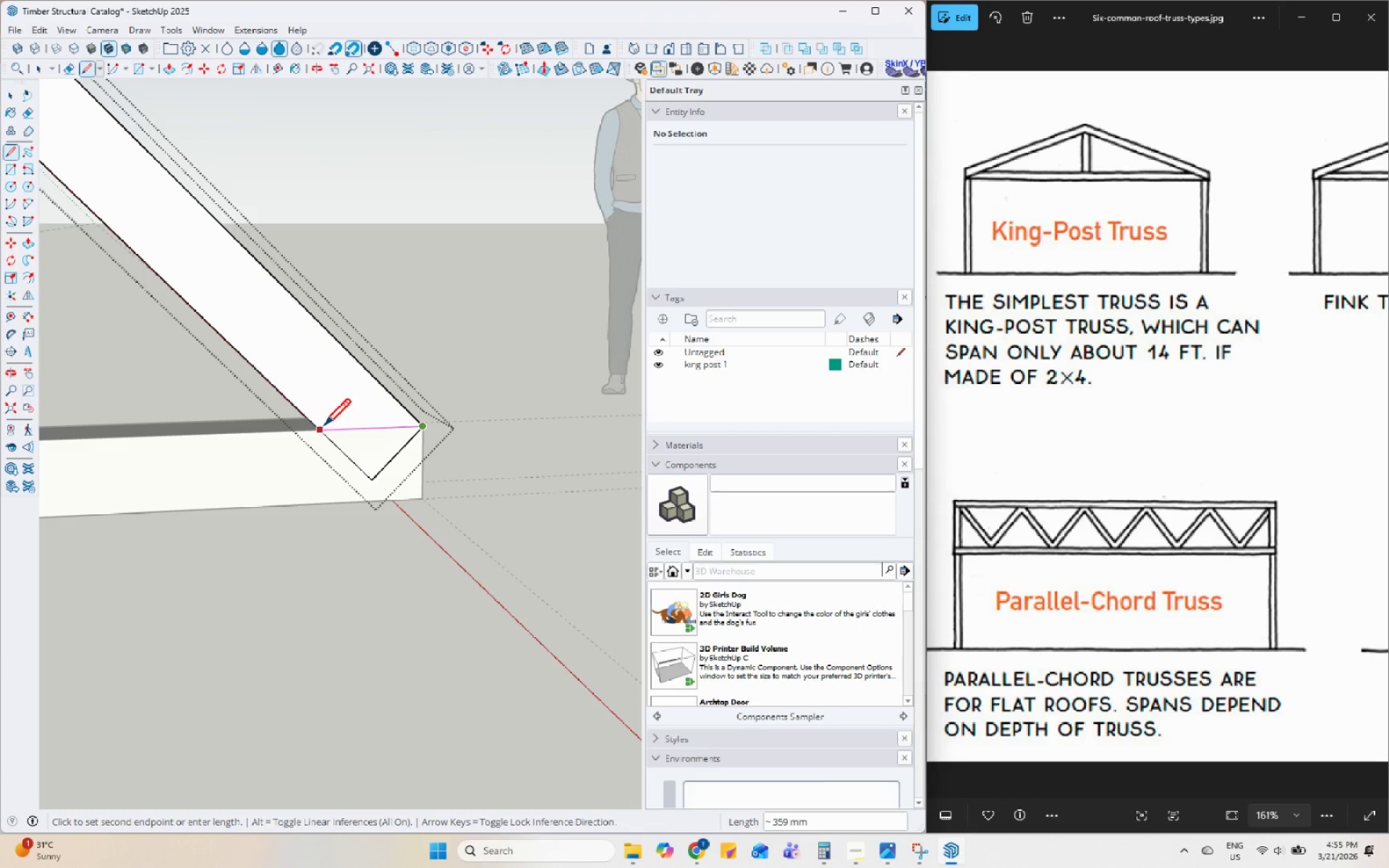 
left_click([321, 430])
 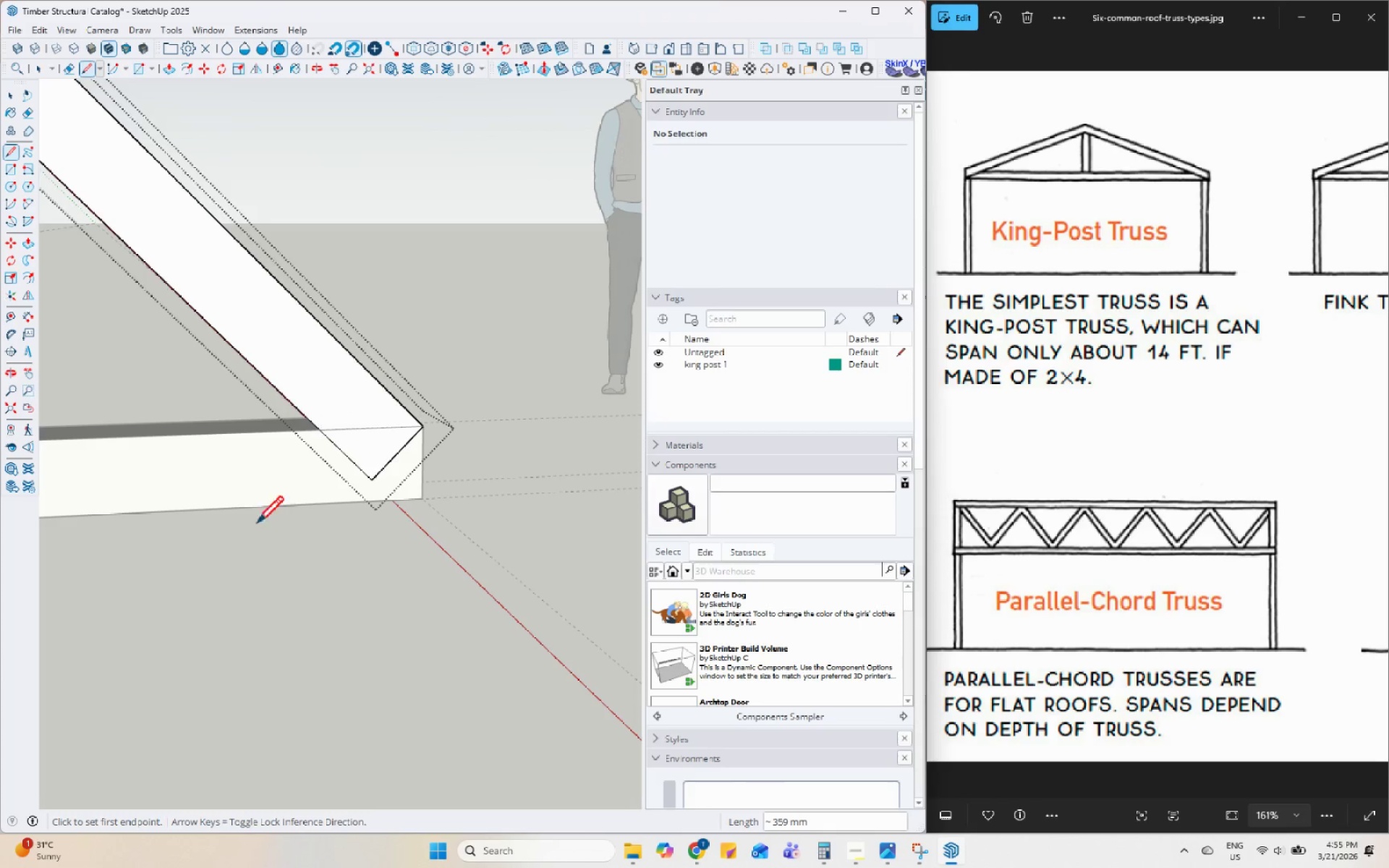 
scroll: coordinate [247, 532], scroll_direction: up, amount: 1.0
 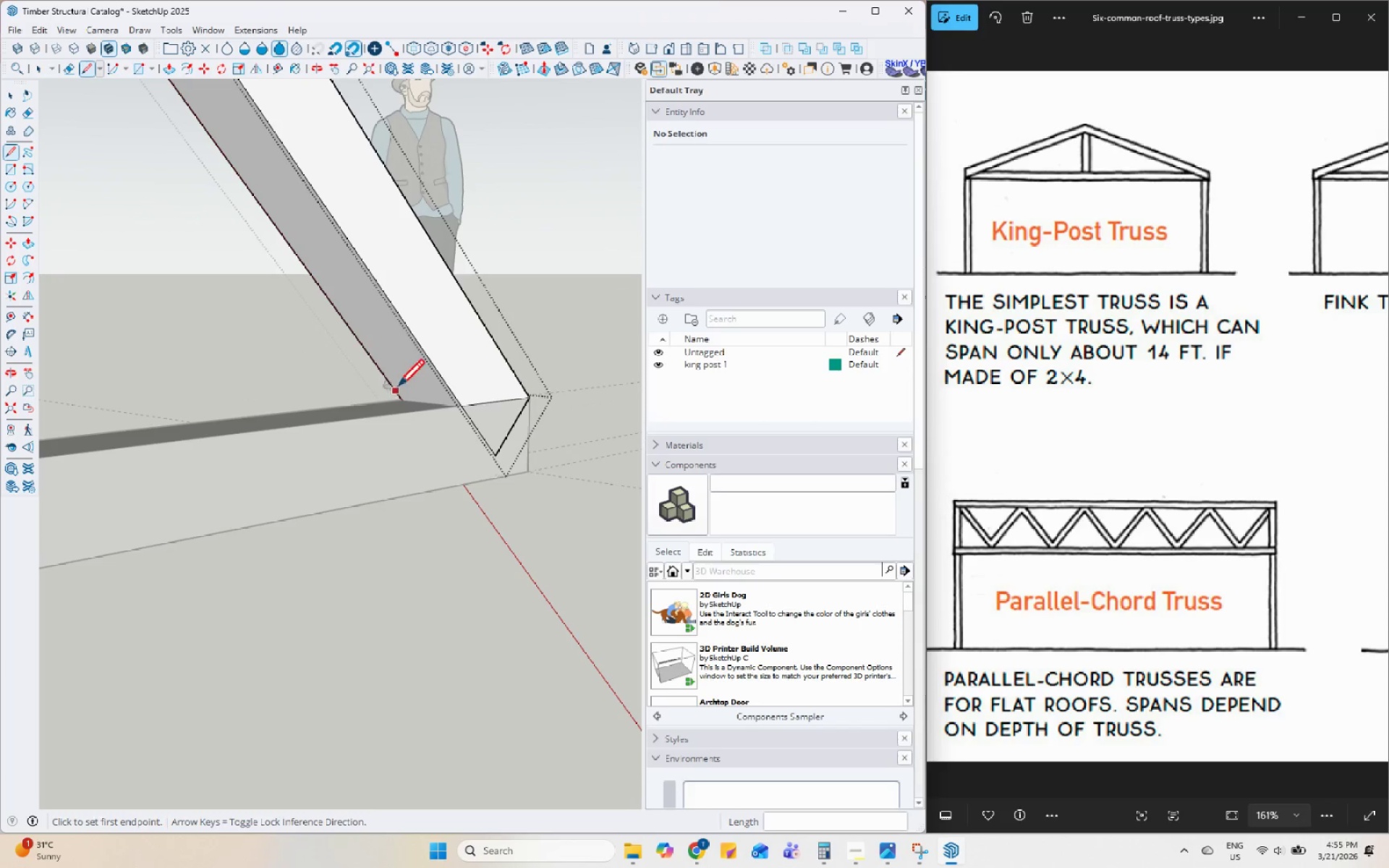 
left_click([399, 396])
 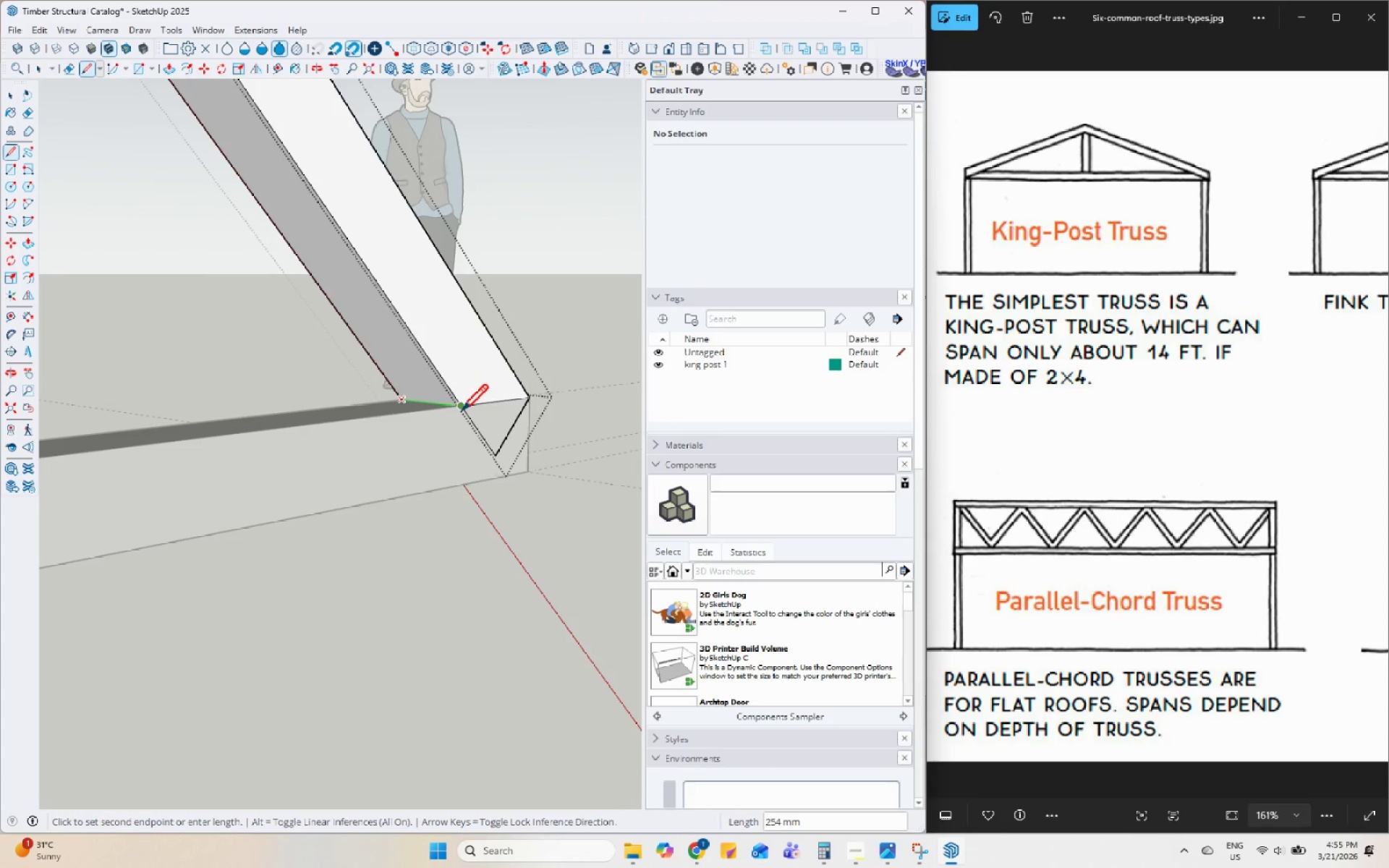 
left_click([462, 412])
 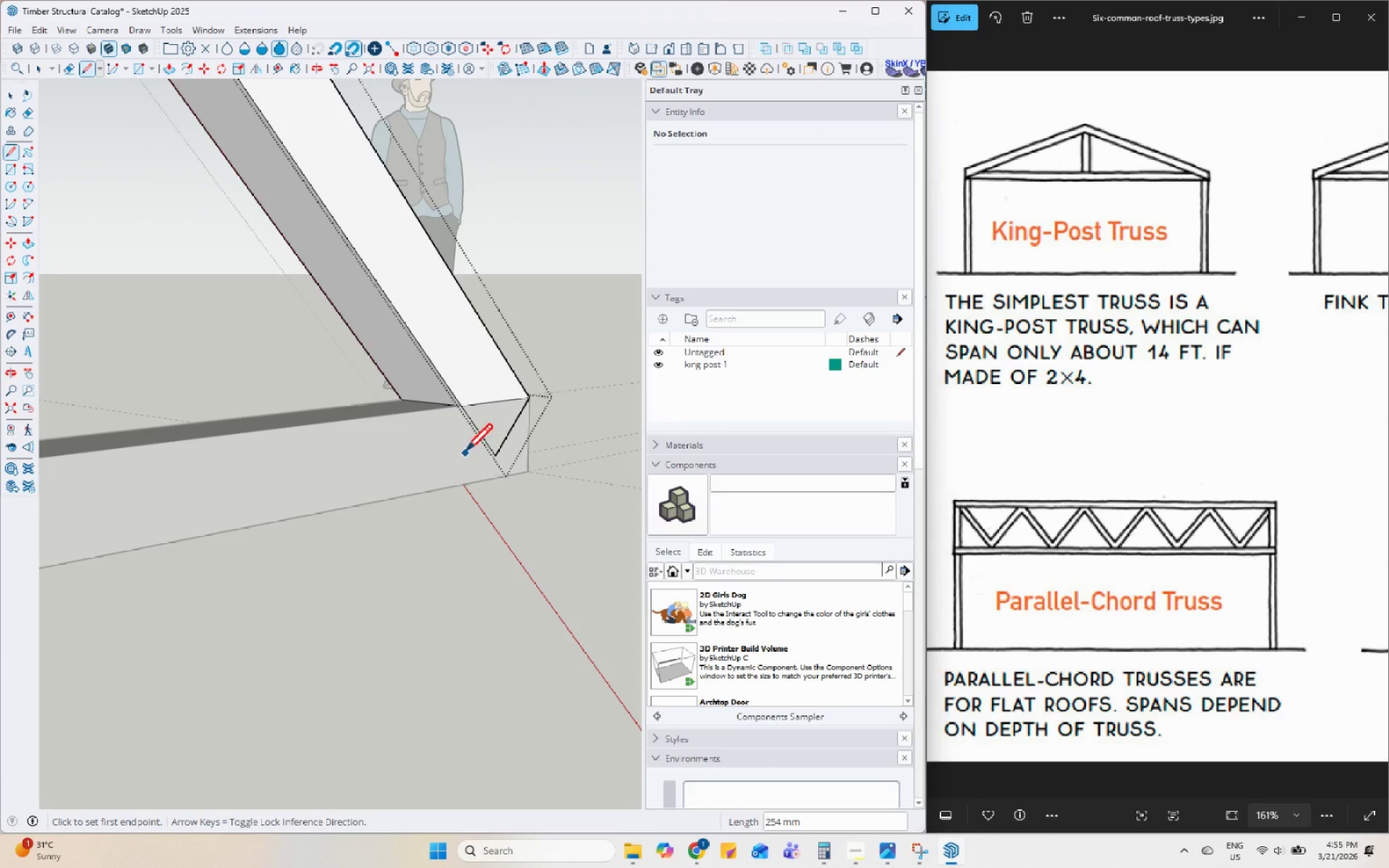 
key(Space)
 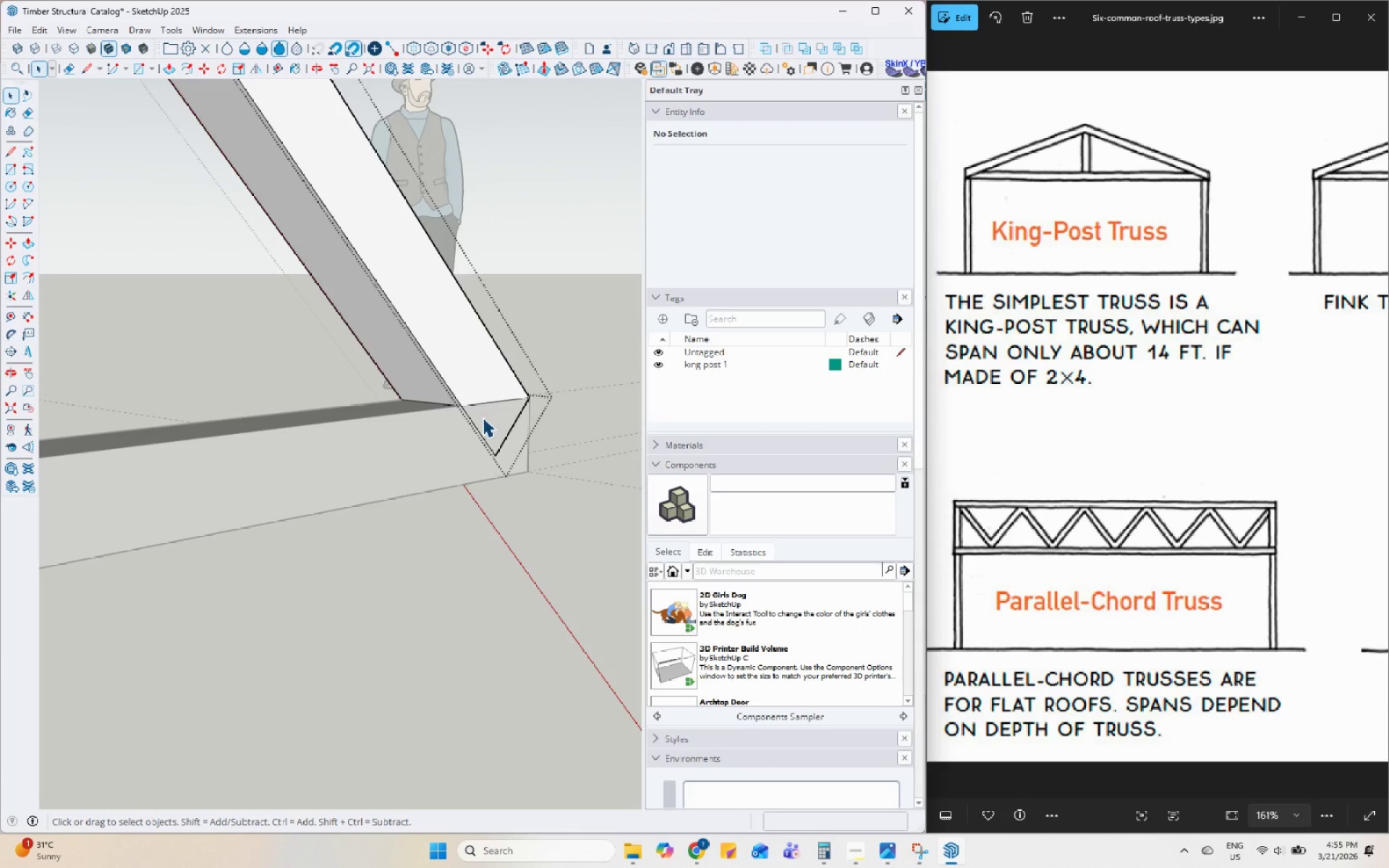 
left_click([483, 418])
 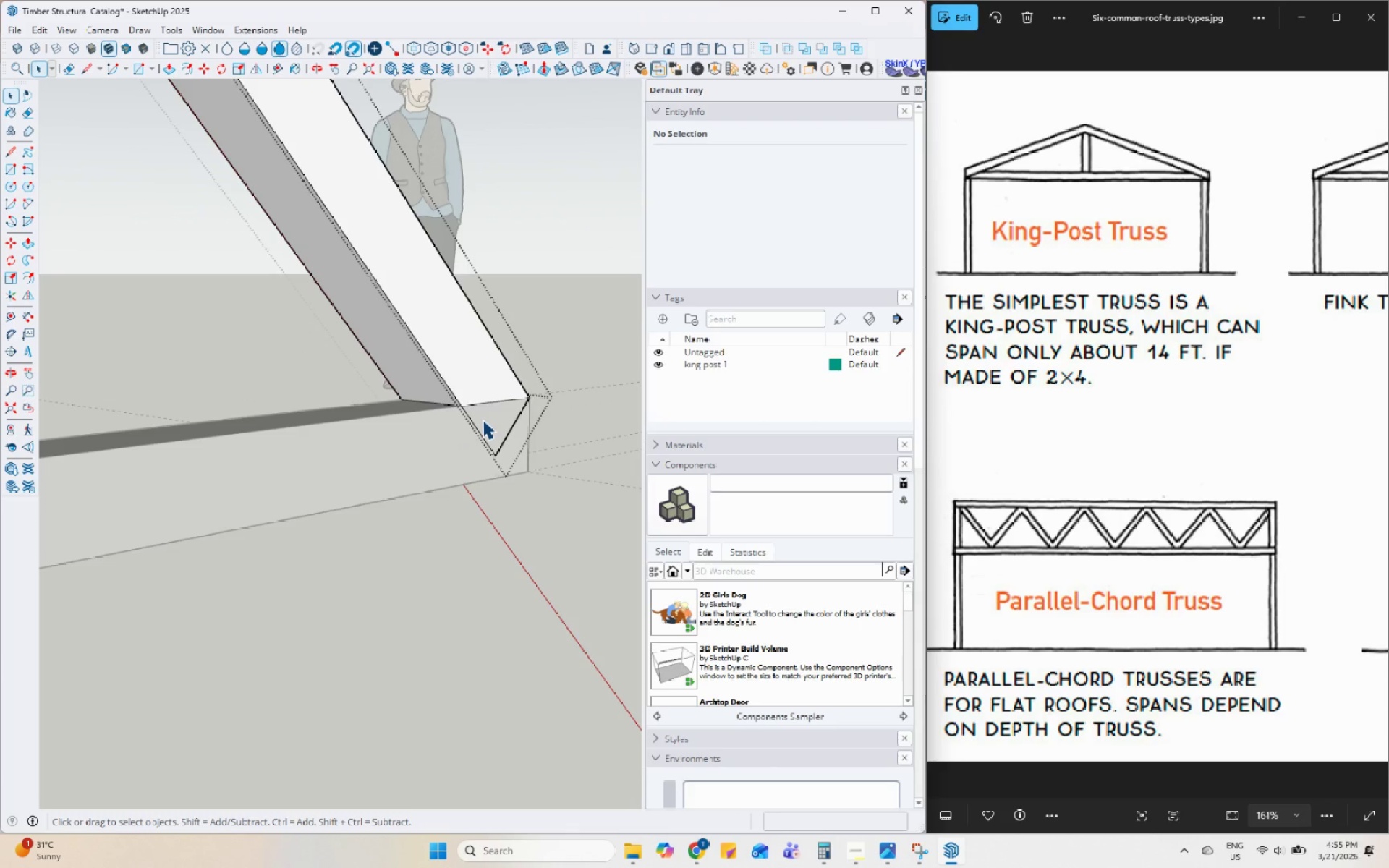 
left_click([485, 422])
 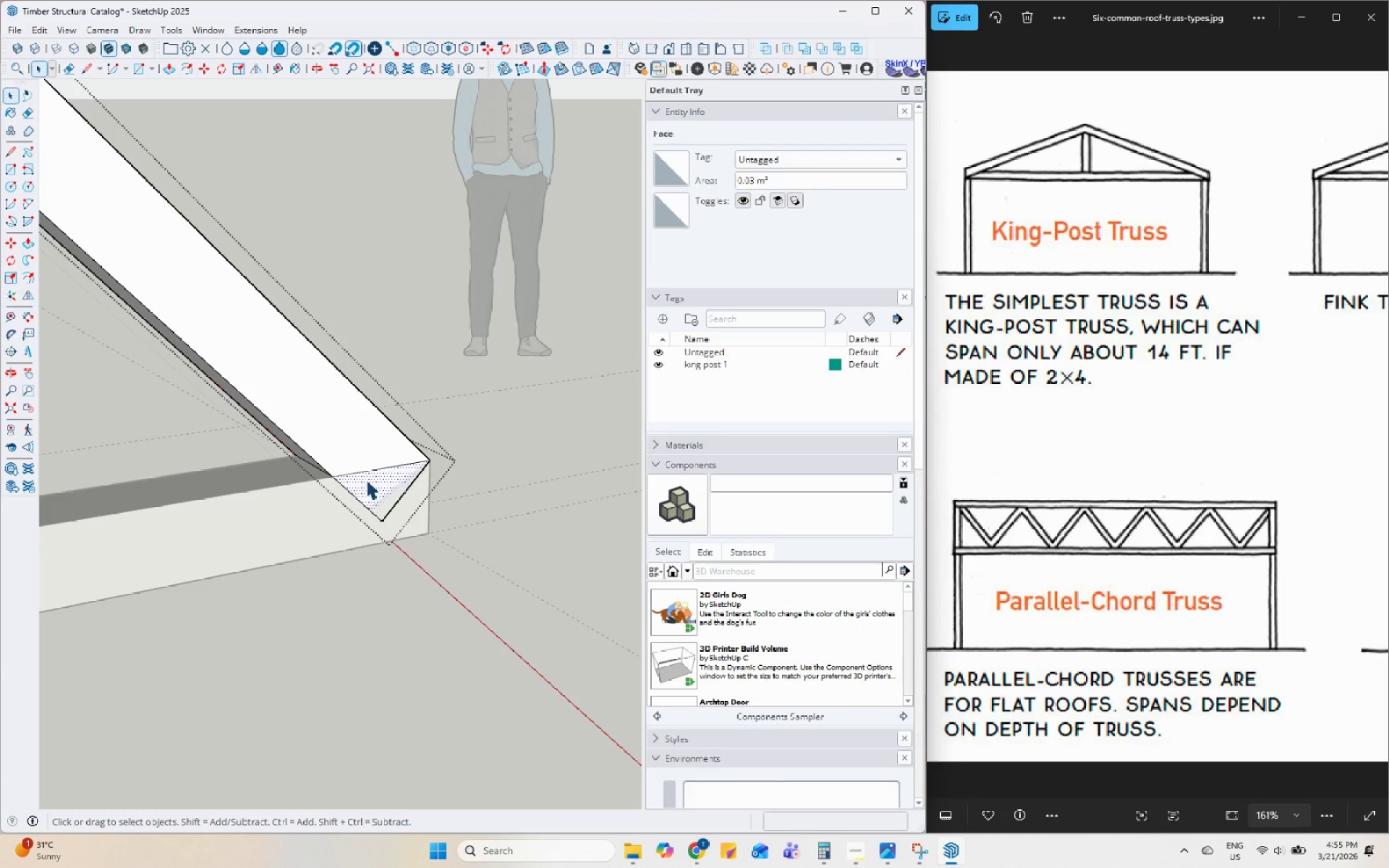 
left_click([370, 485])
 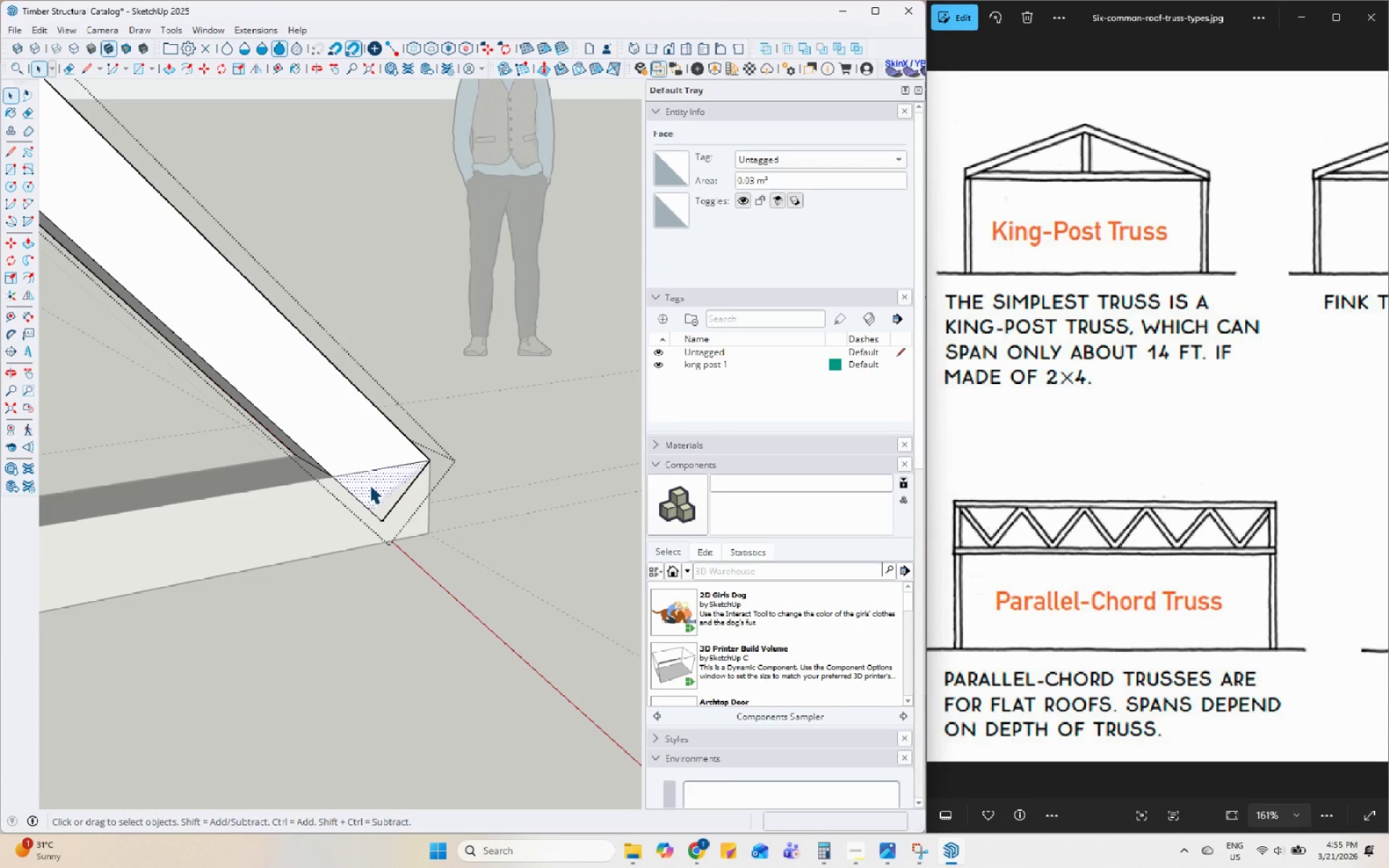 
key(Delete)
 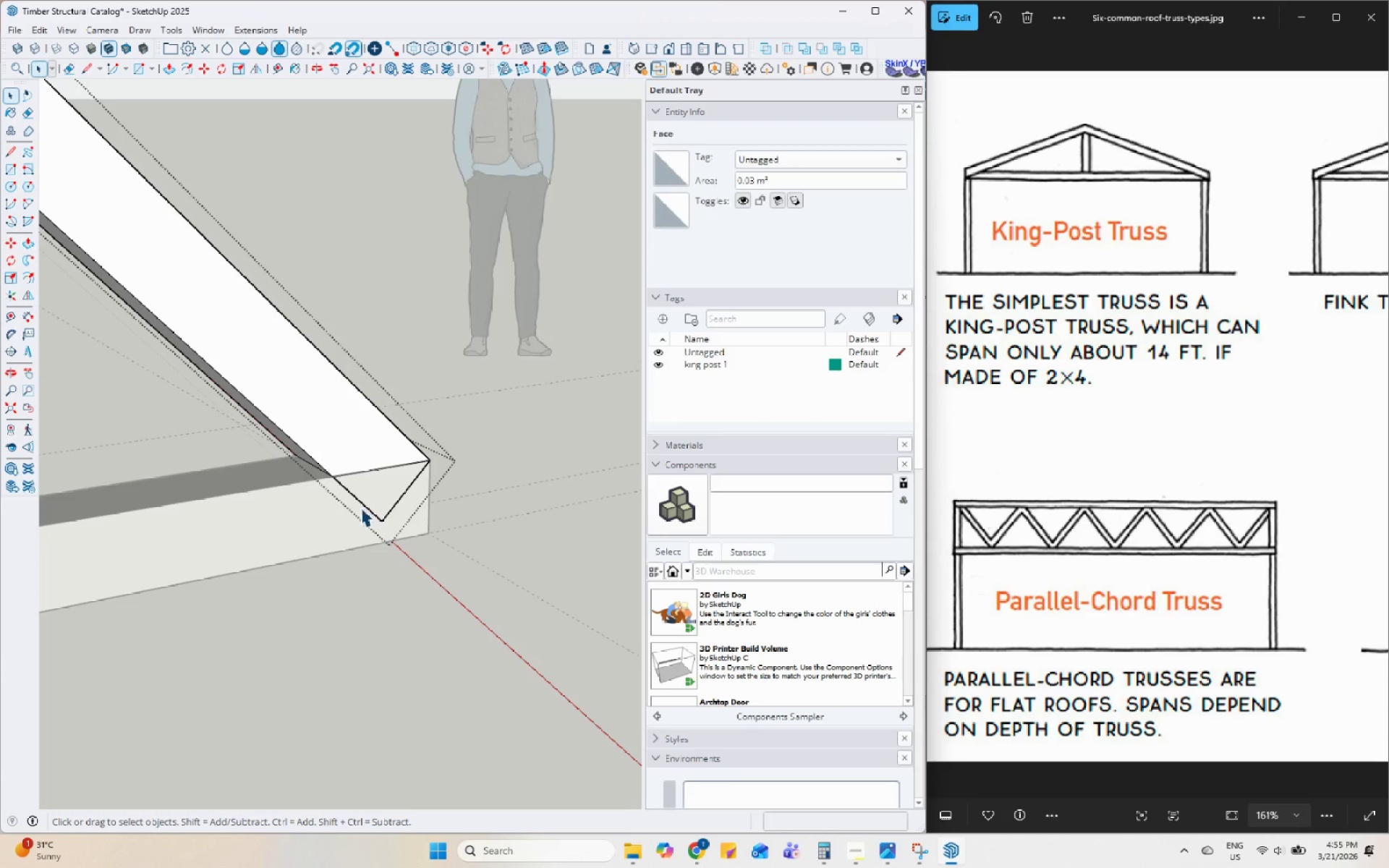 
left_click([364, 504])
 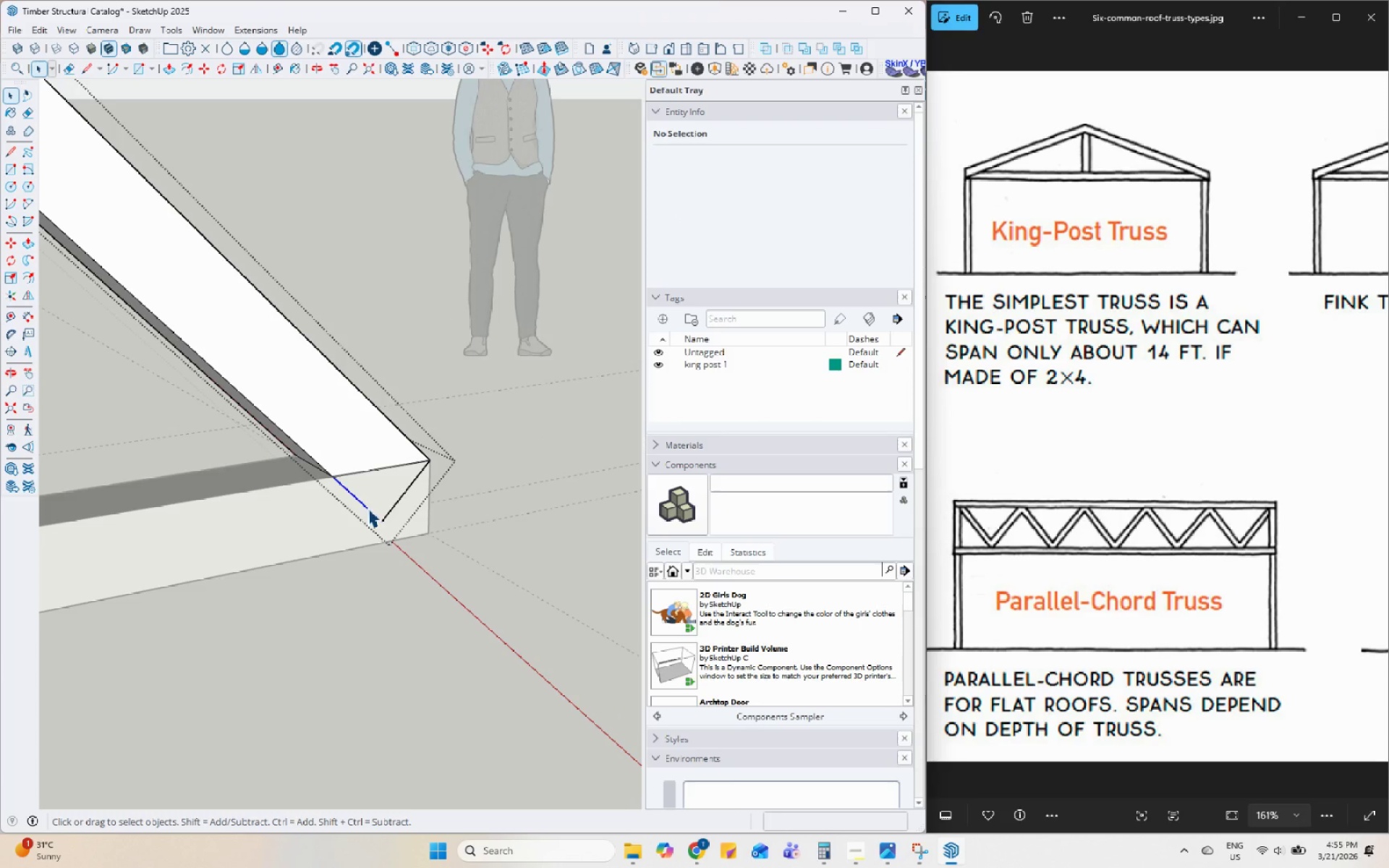 
key(Delete)
 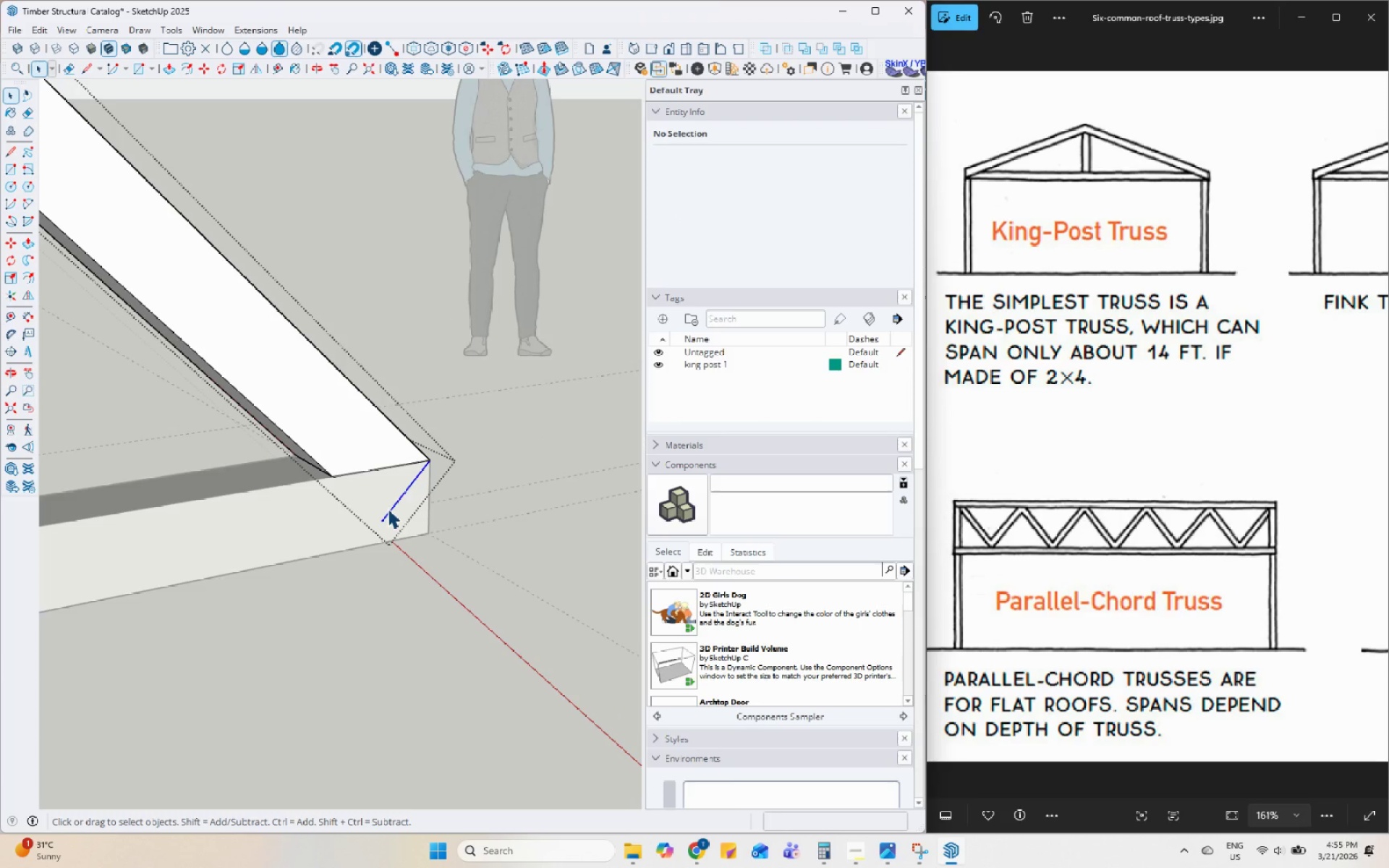 
key(Delete)
 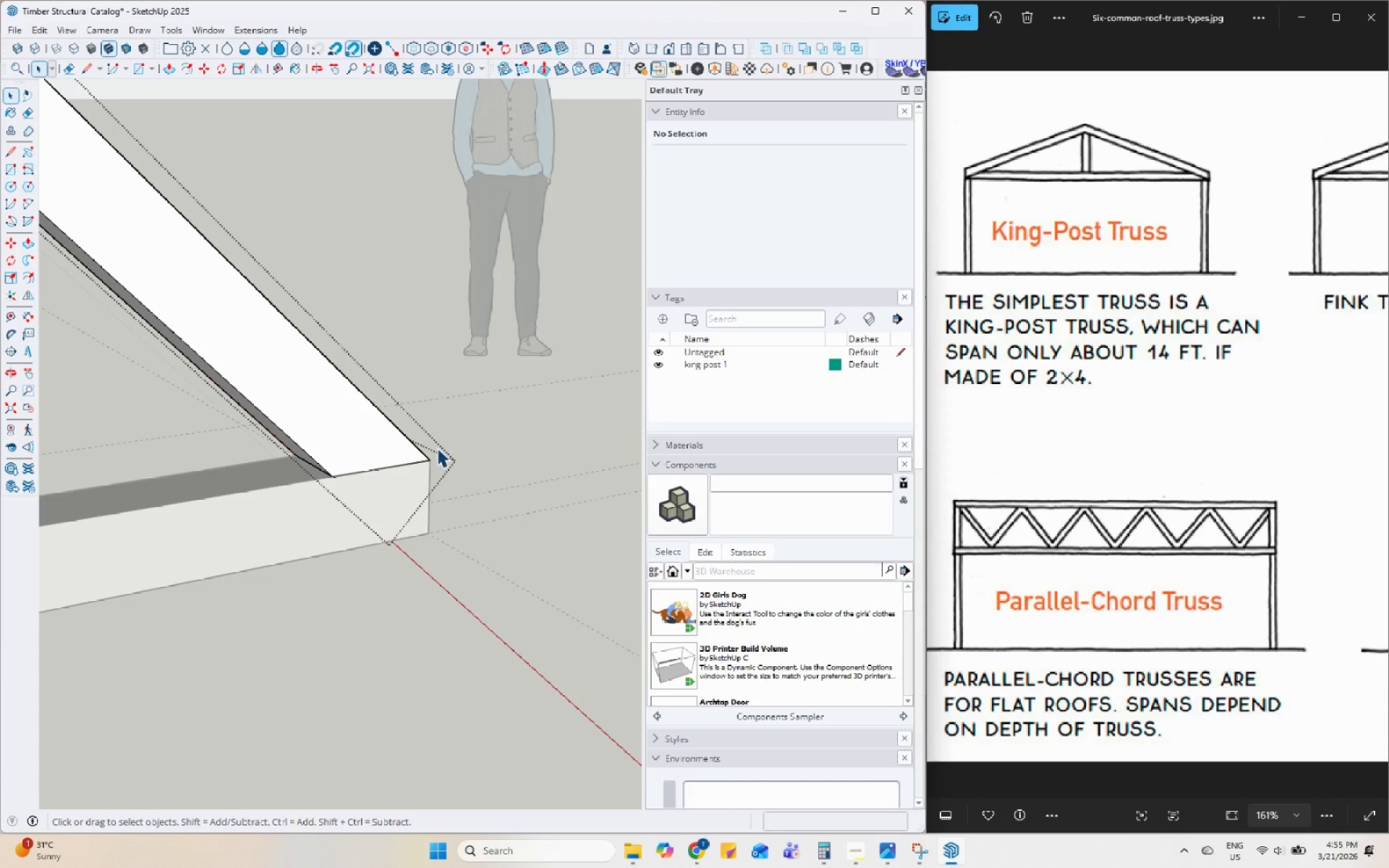 
left_click([548, 376])
 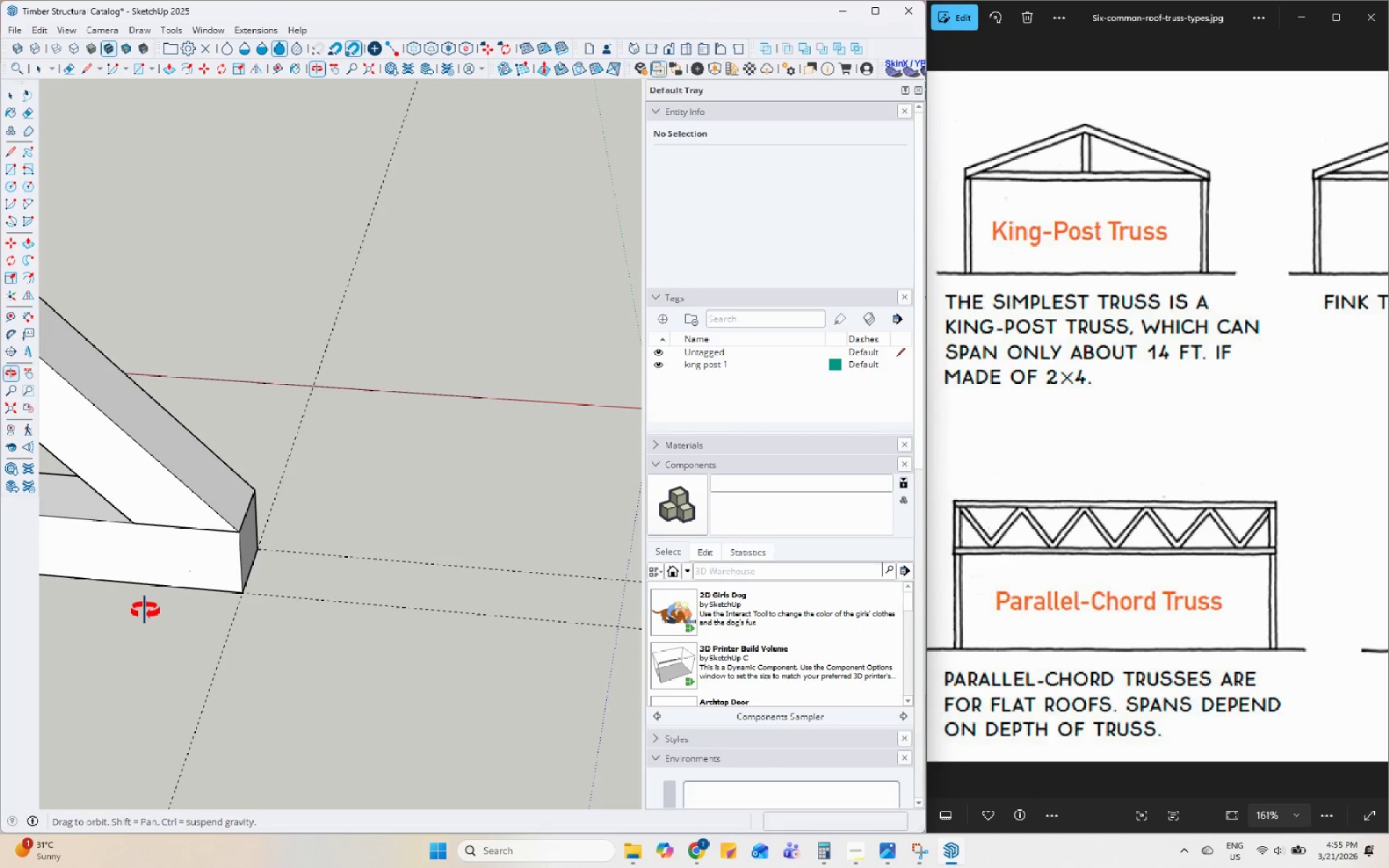 
scroll: coordinate [207, 529], scroll_direction: down, amount: 8.0
 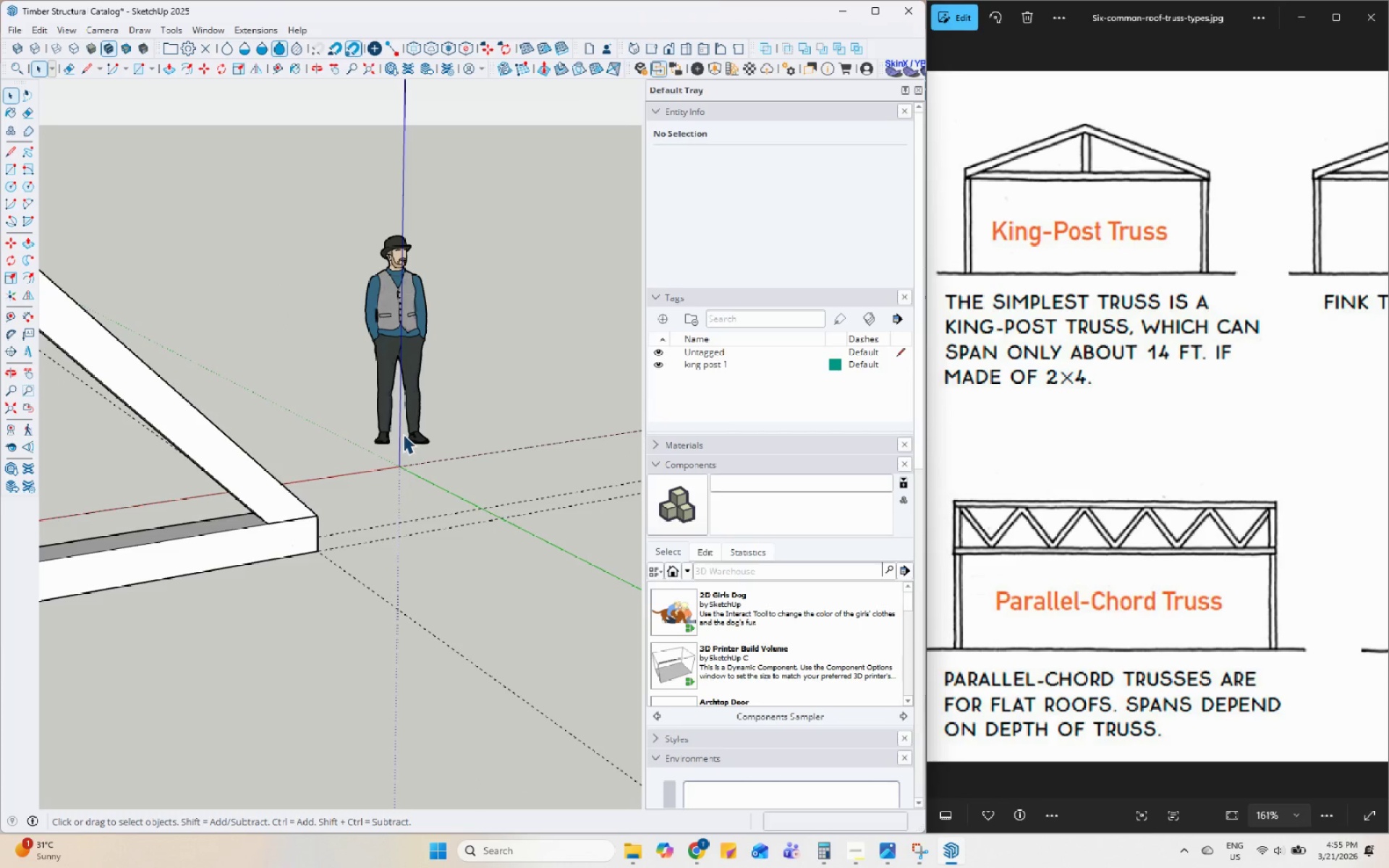 
key(H)
 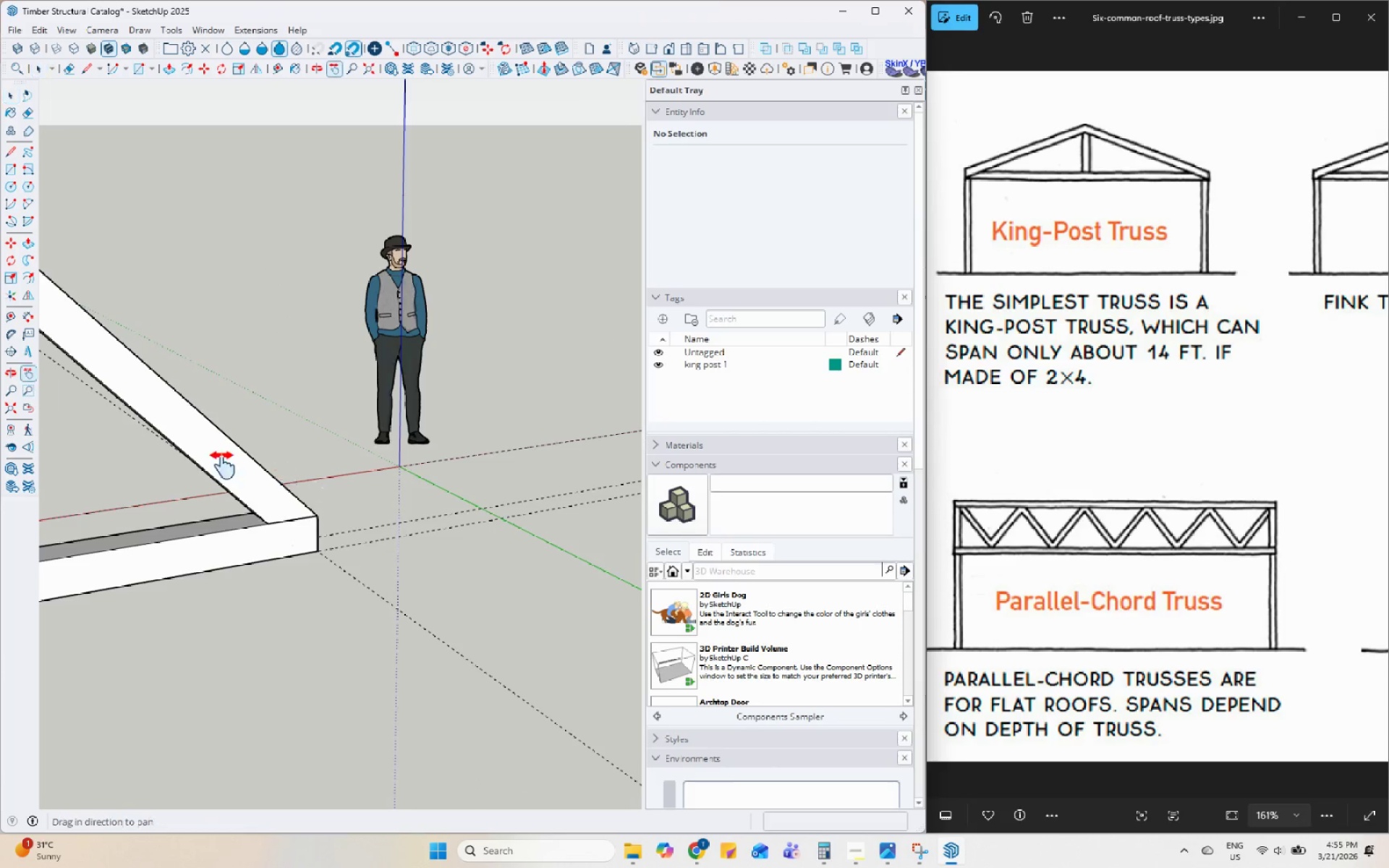 
left_click_drag(start_coordinate=[220, 465], to_coordinate=[680, 312])
 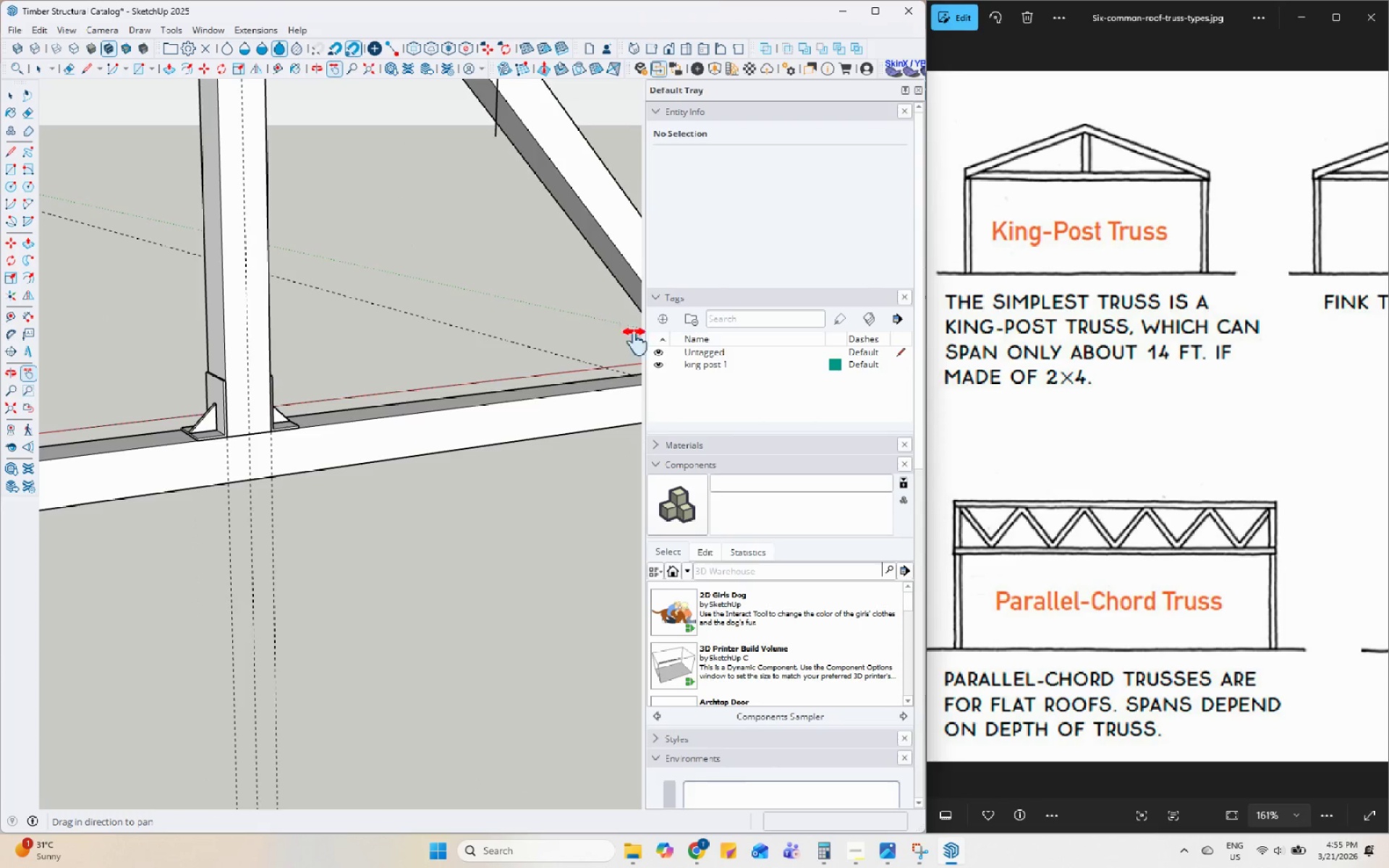 
scroll: coordinate [531, 353], scroll_direction: down, amount: 7.0
 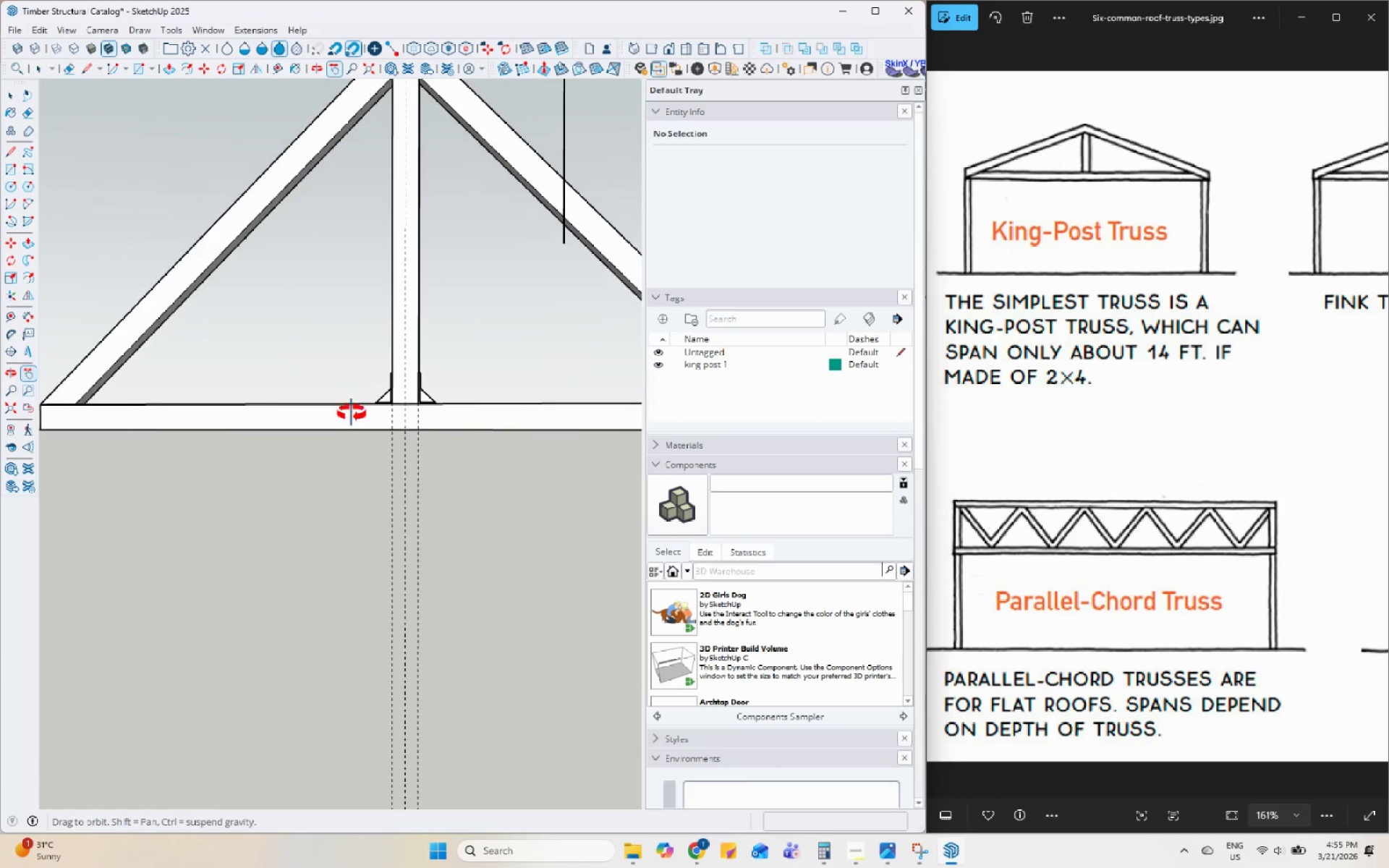 
left_click_drag(start_coordinate=[331, 291], to_coordinate=[308, 414])
 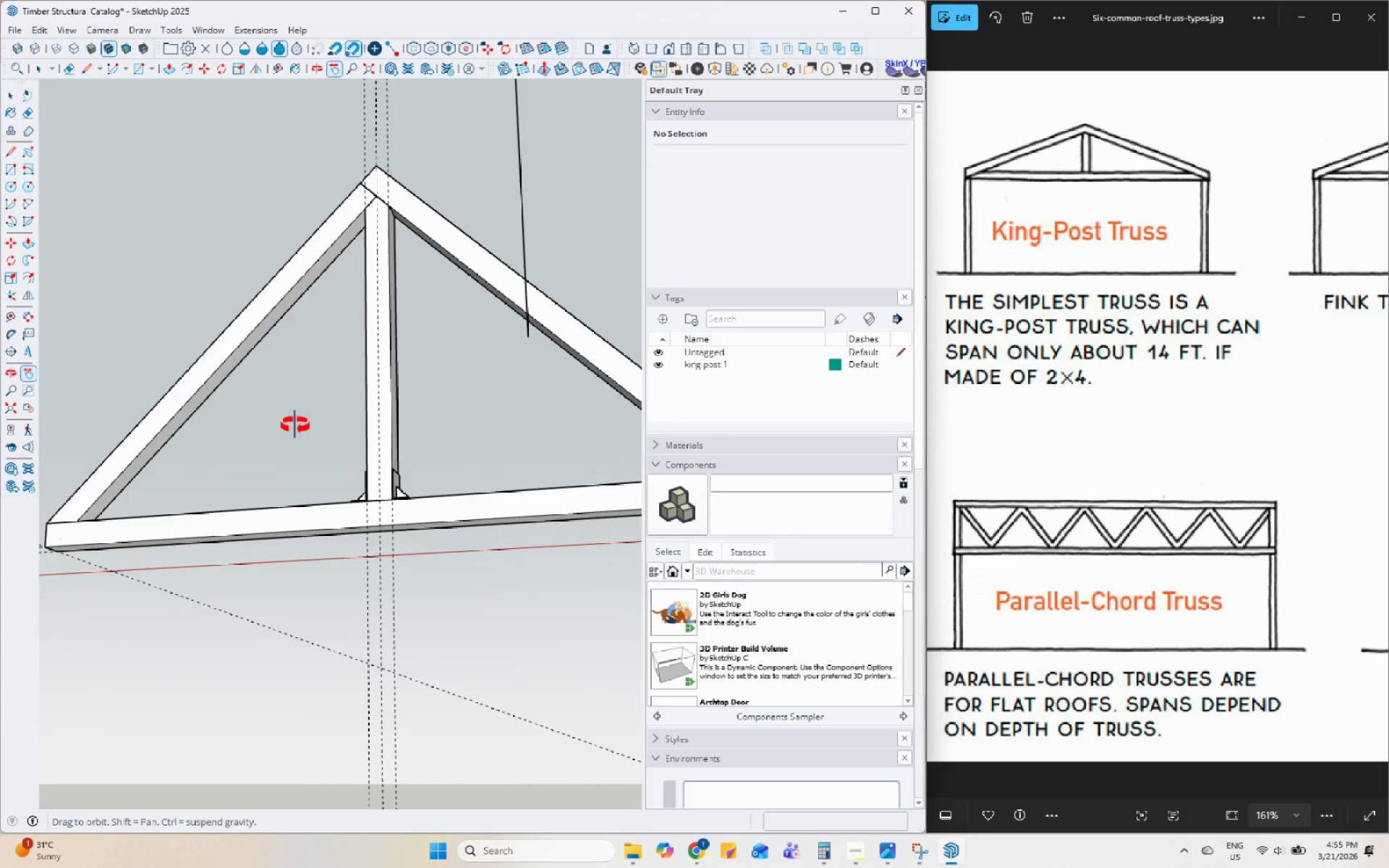 
left_click_drag(start_coordinate=[511, 409], to_coordinate=[401, 469])
 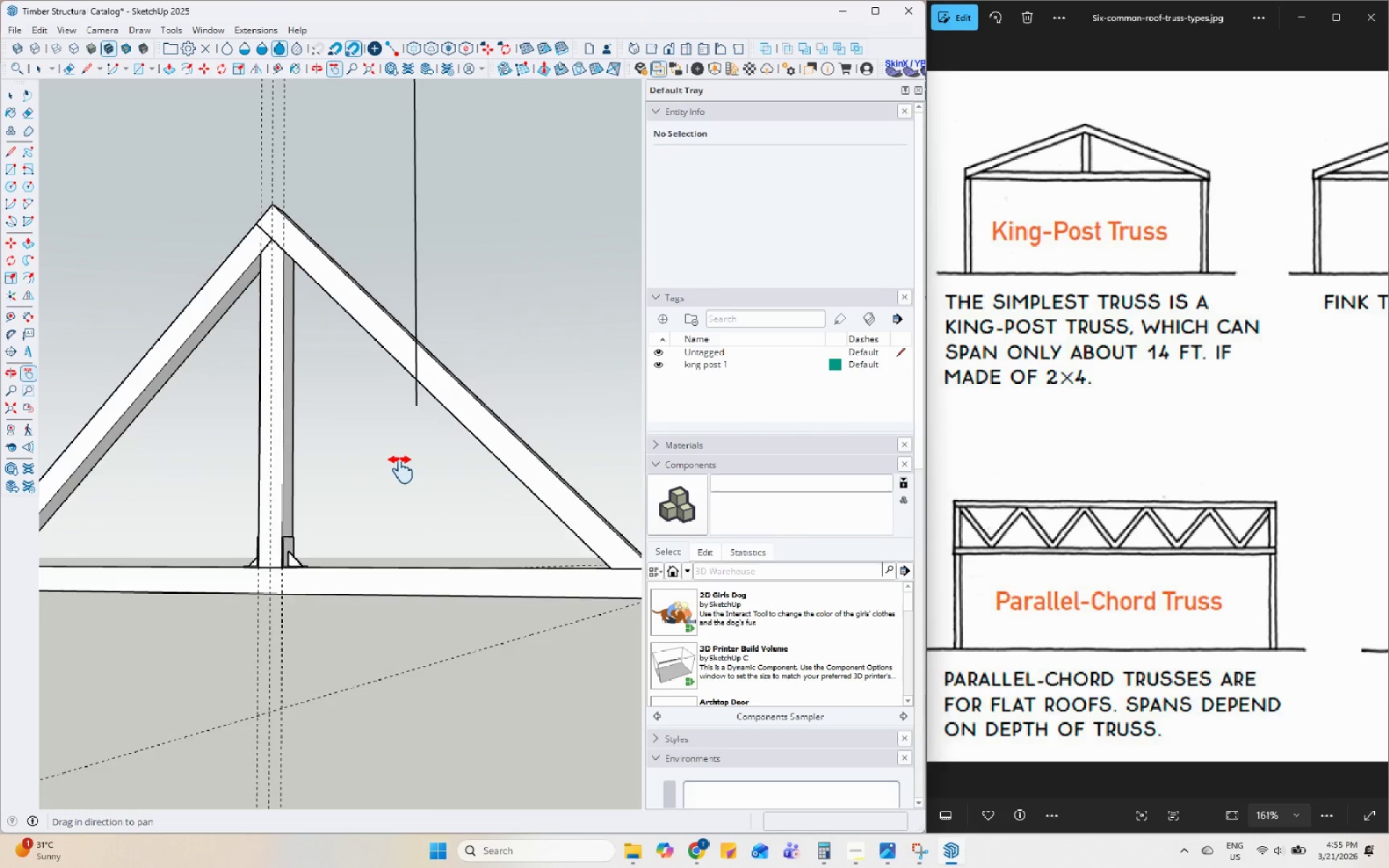 
scroll: coordinate [401, 470], scroll_direction: down, amount: 8.0
 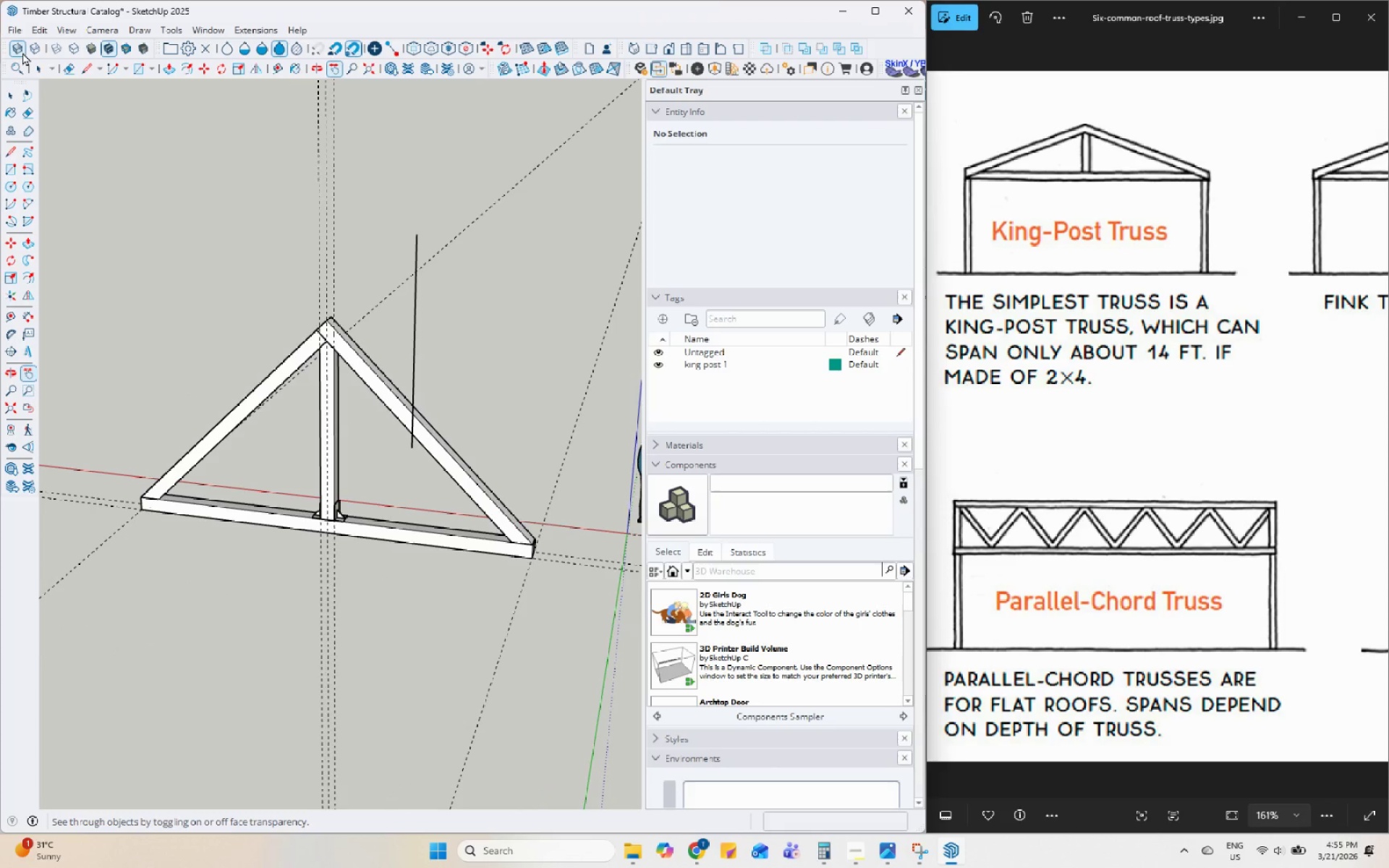 
mouse_move([51, 63])
 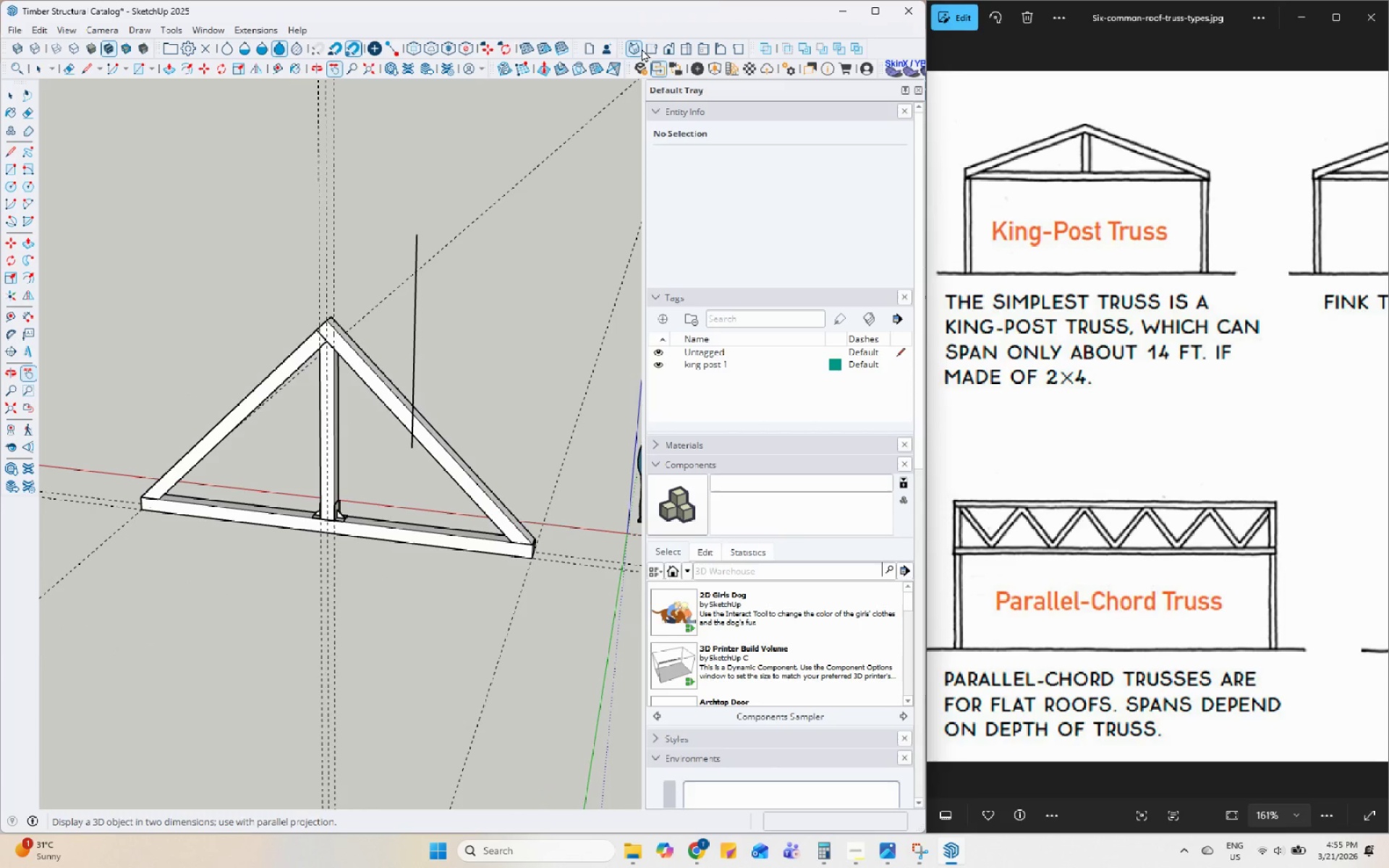 
left_click([657, 48])
 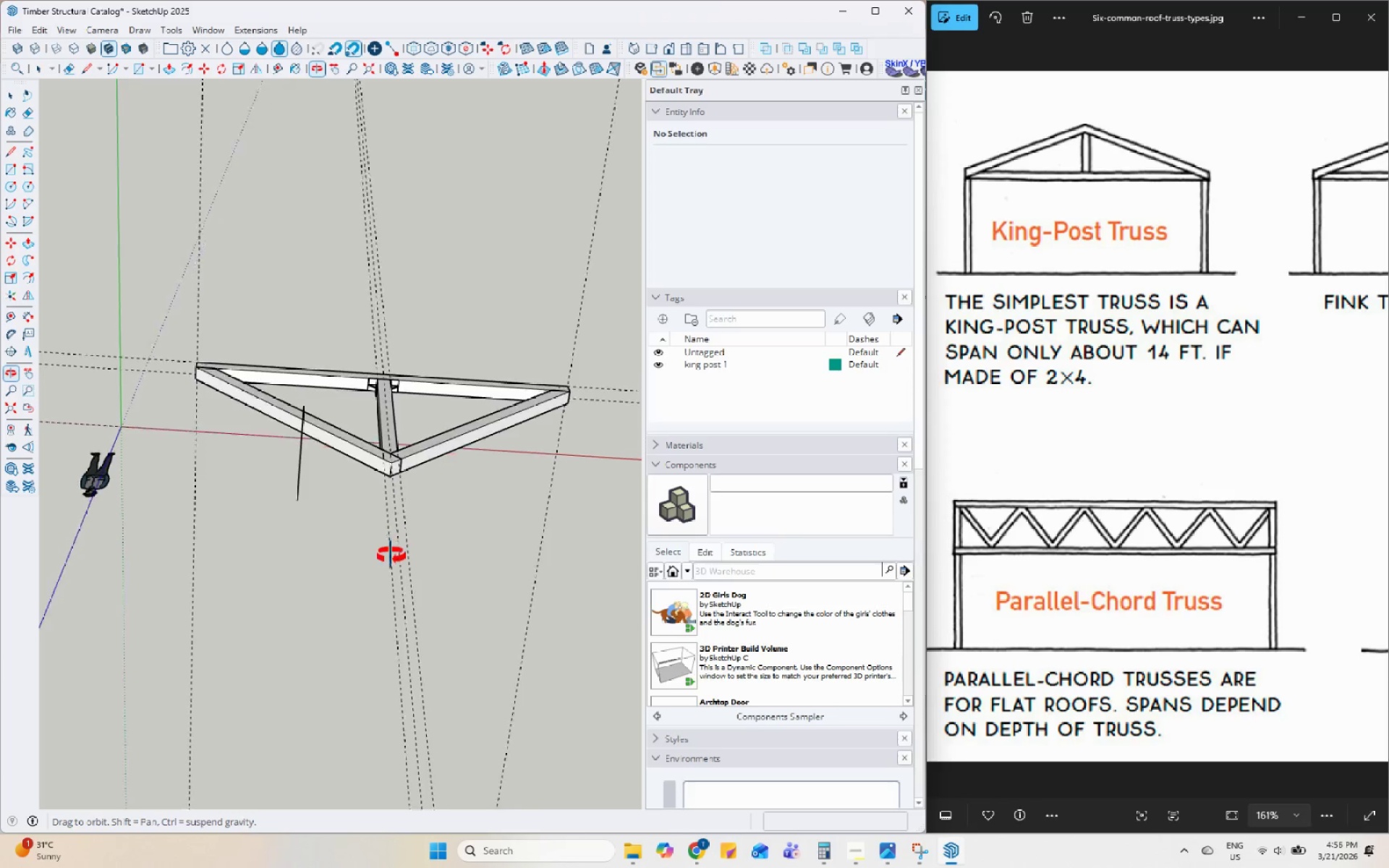 
key(Space)
 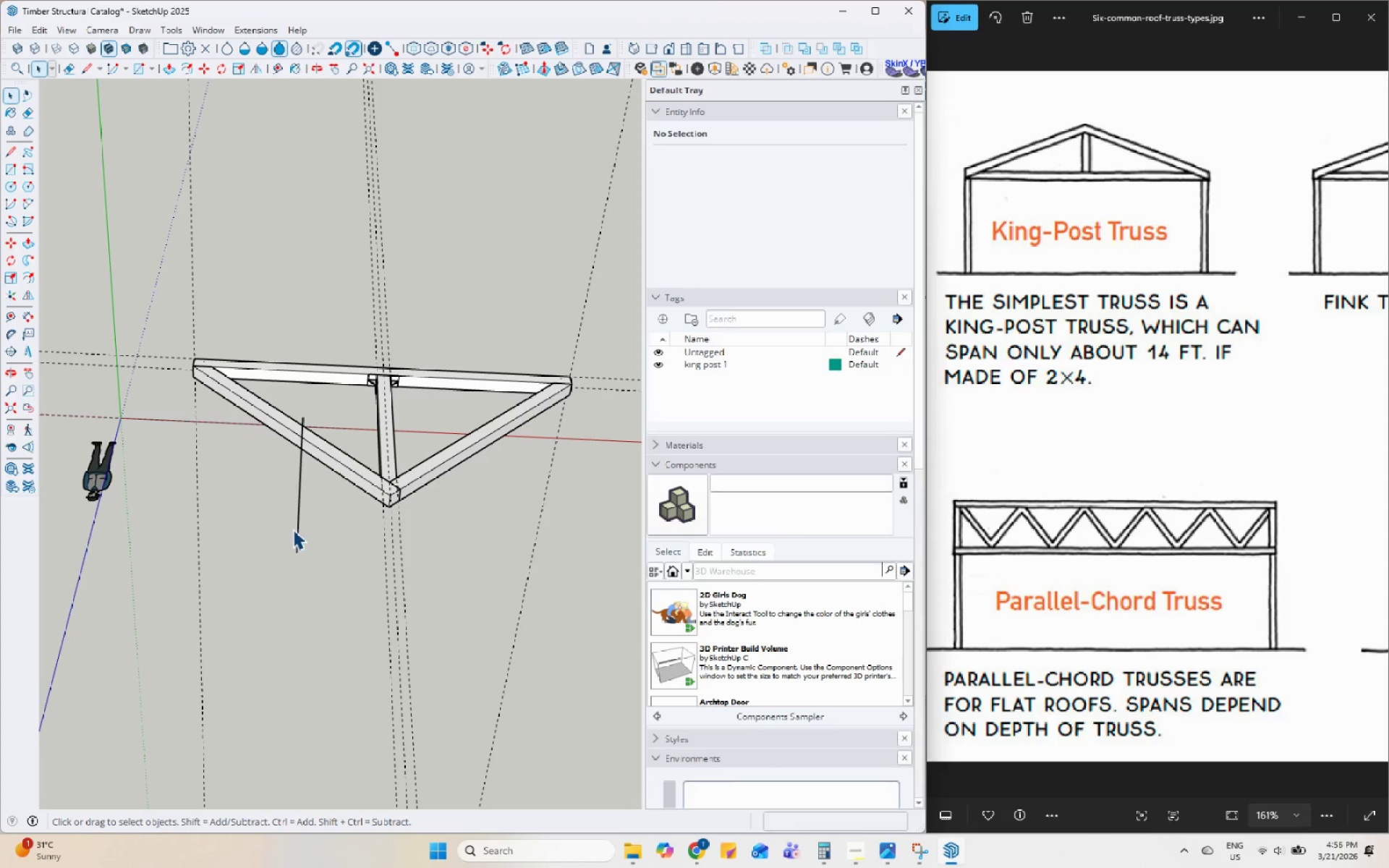 
double_click([297, 533])
 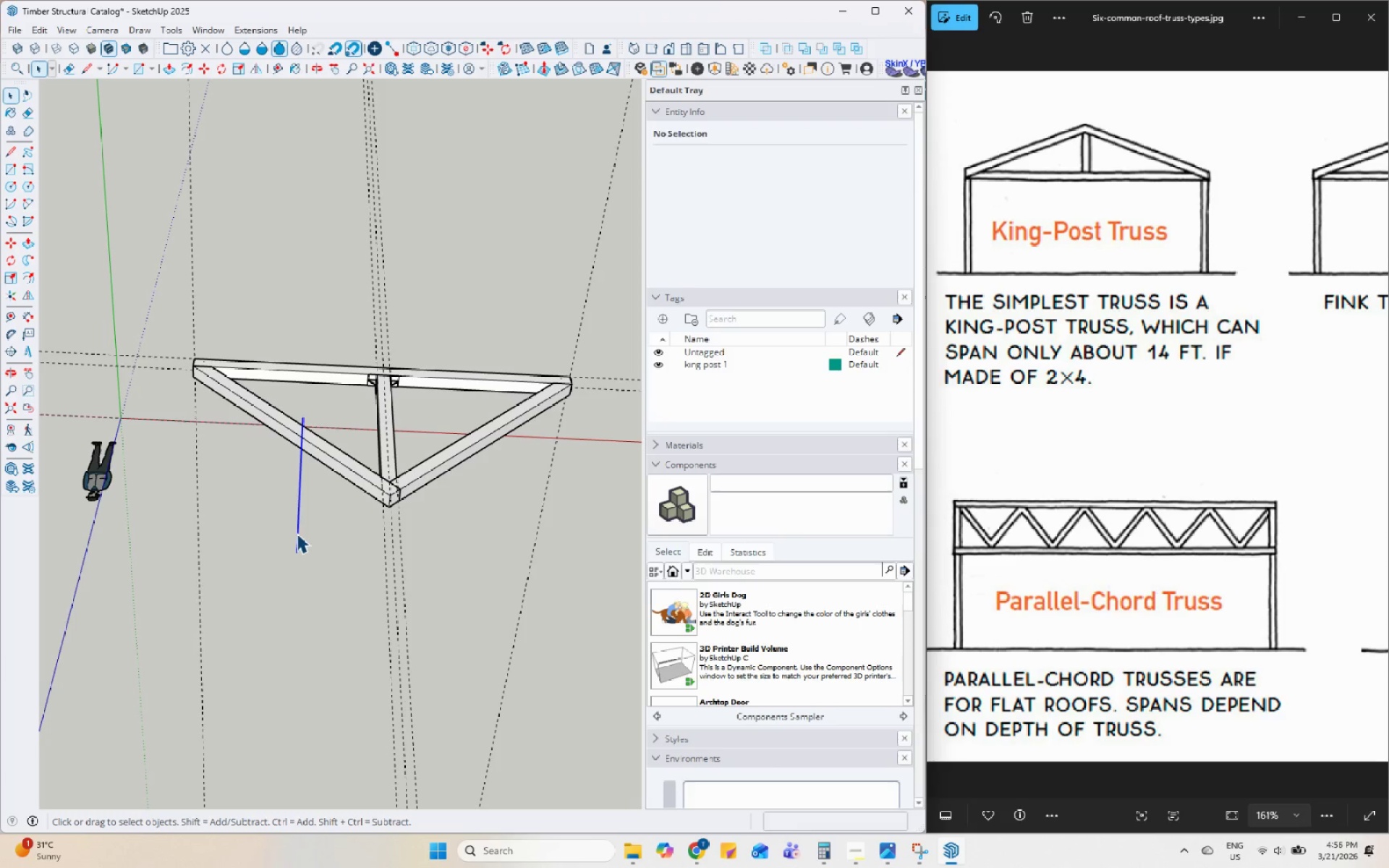 
left_click([365, 605])
 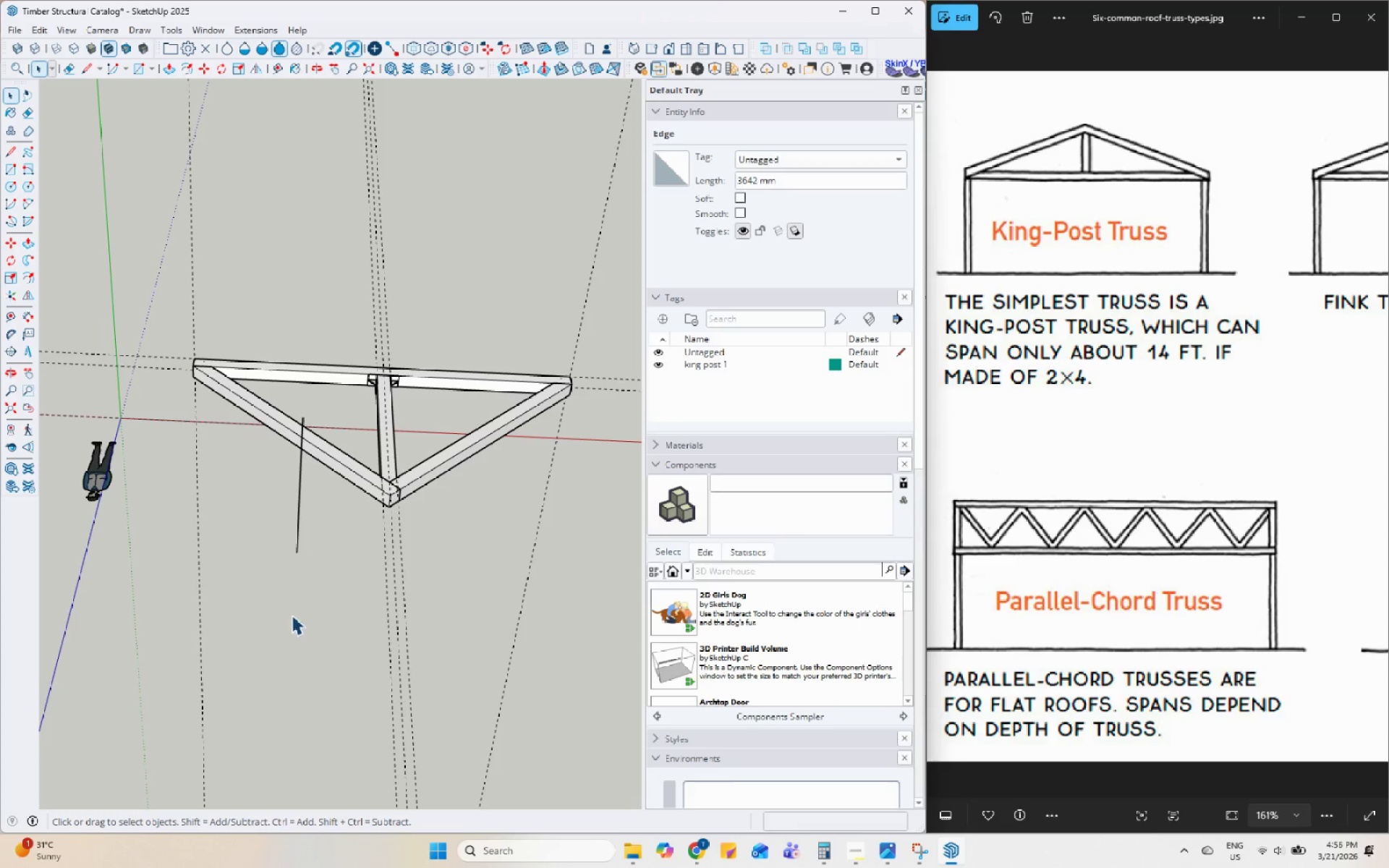 
left_click([300, 499])
 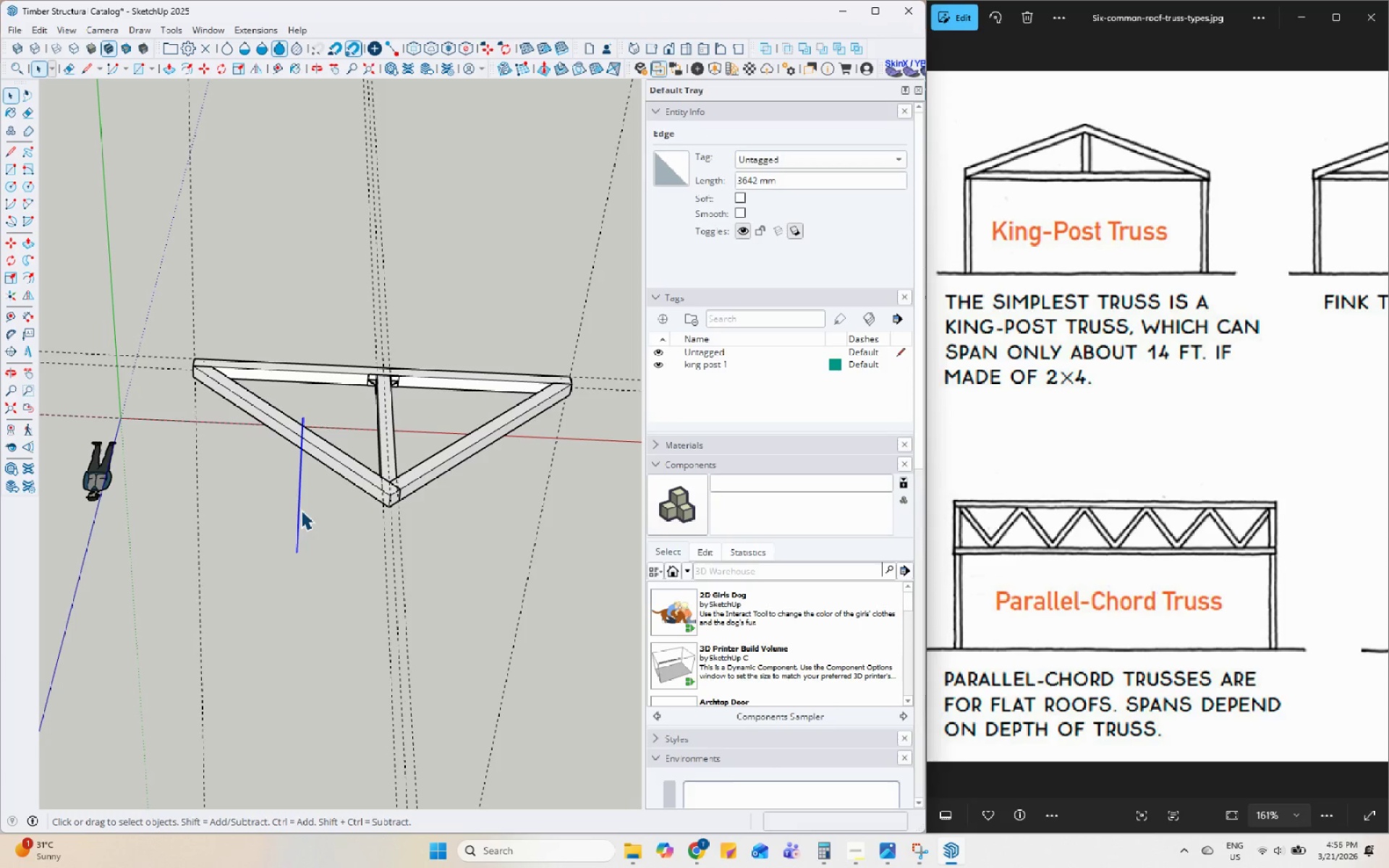 
key(Delete)
 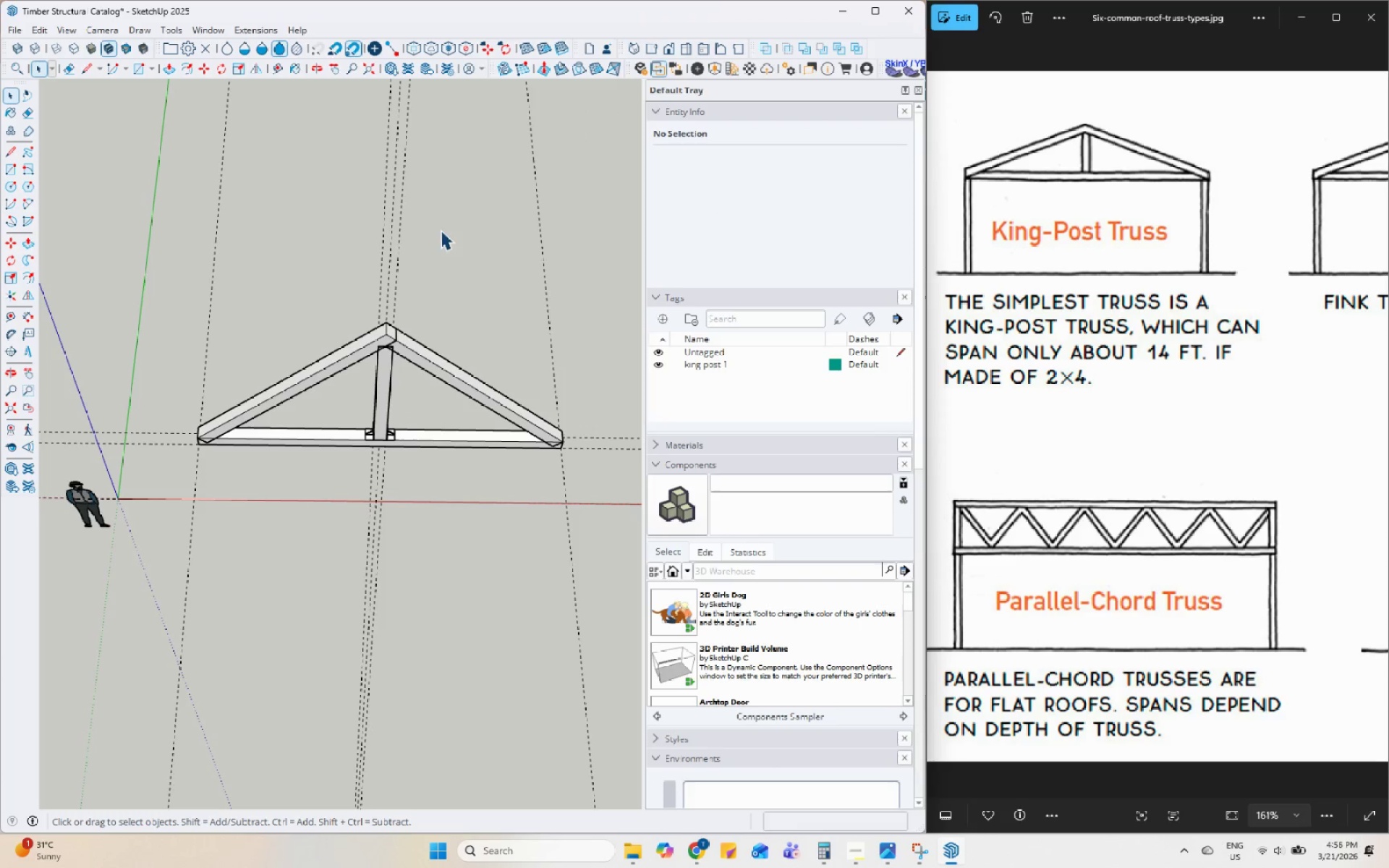 
left_click([71, 501])
 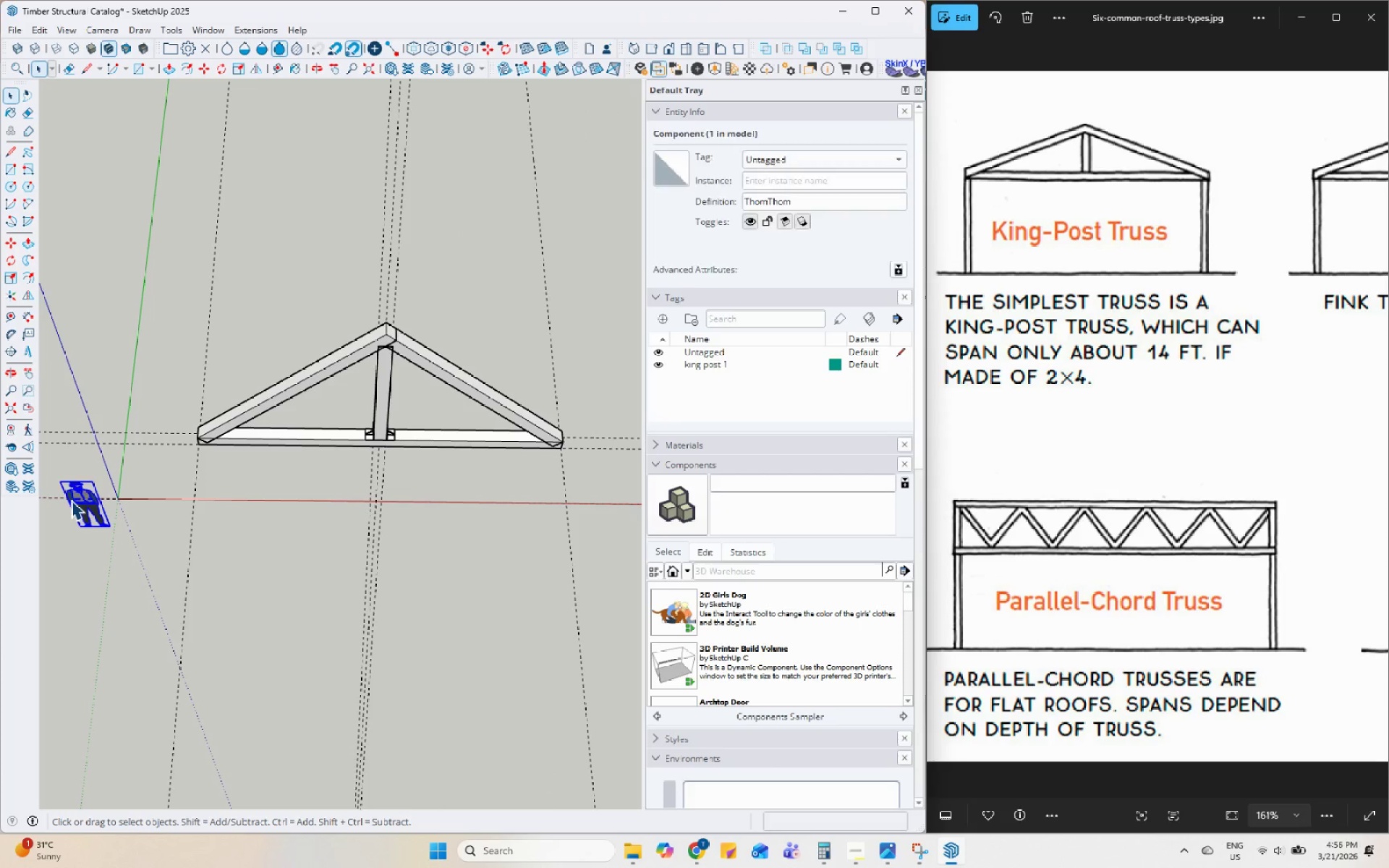 
key(Delete)
 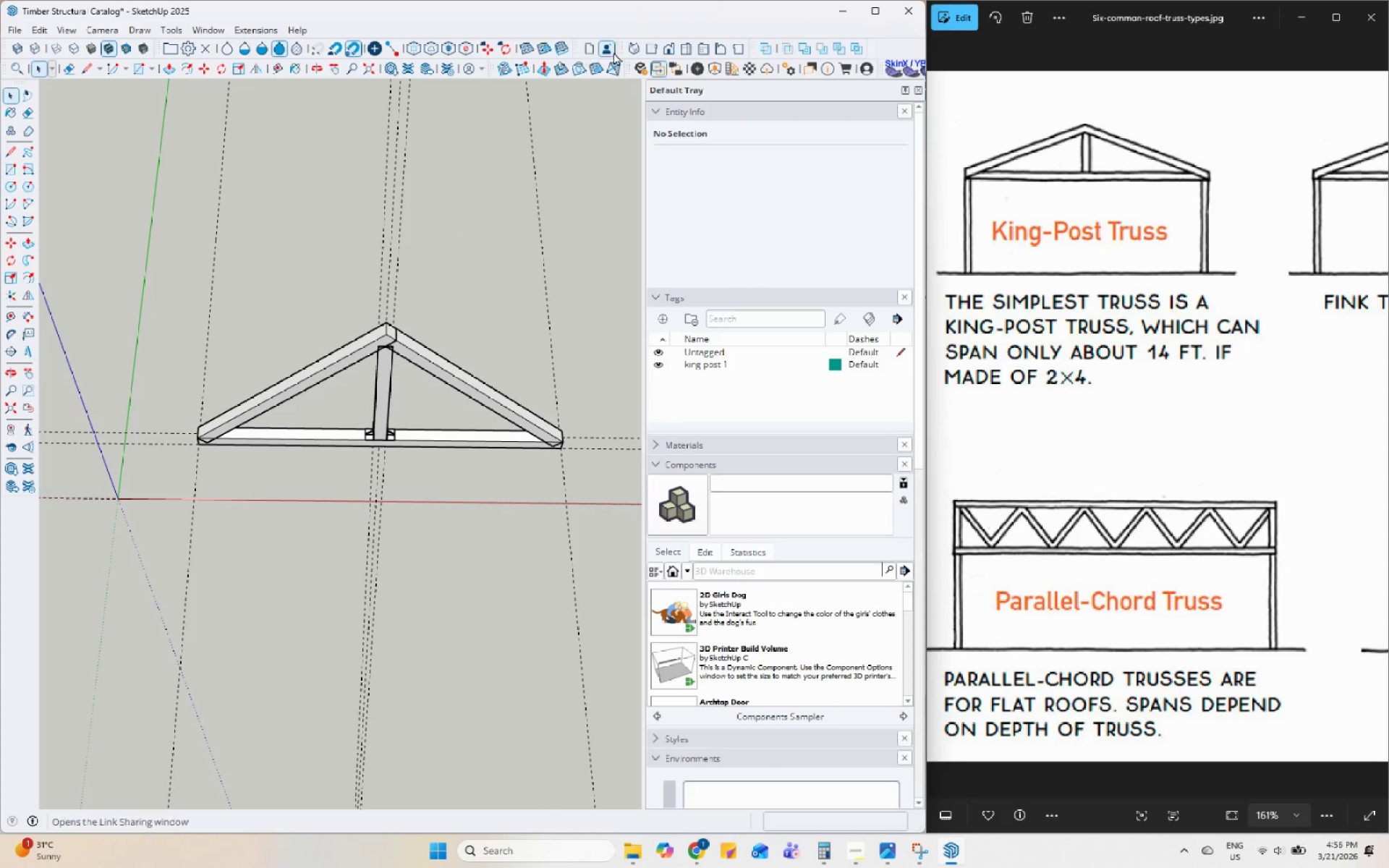 
left_click([646, 48])
 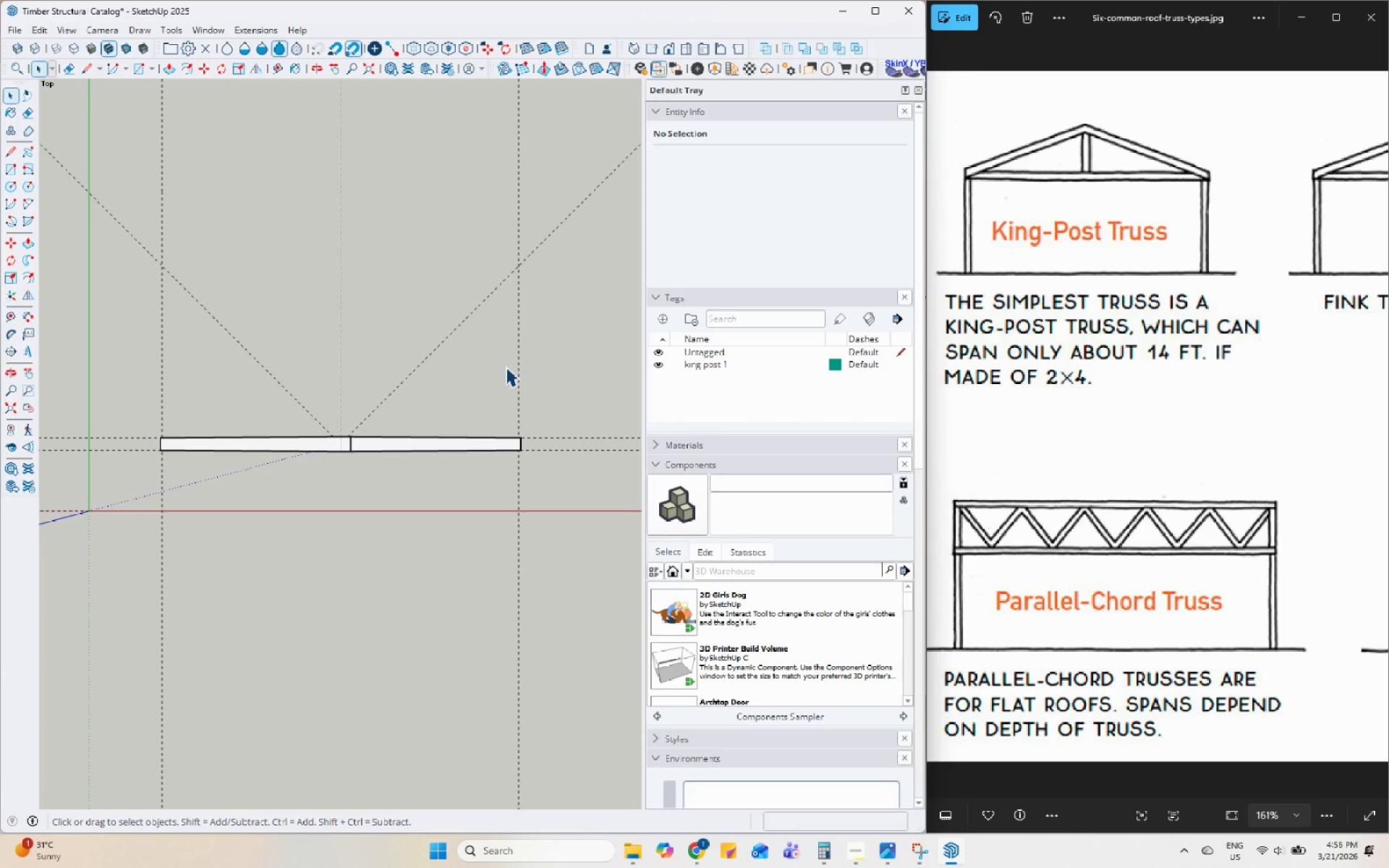 
key(T)
 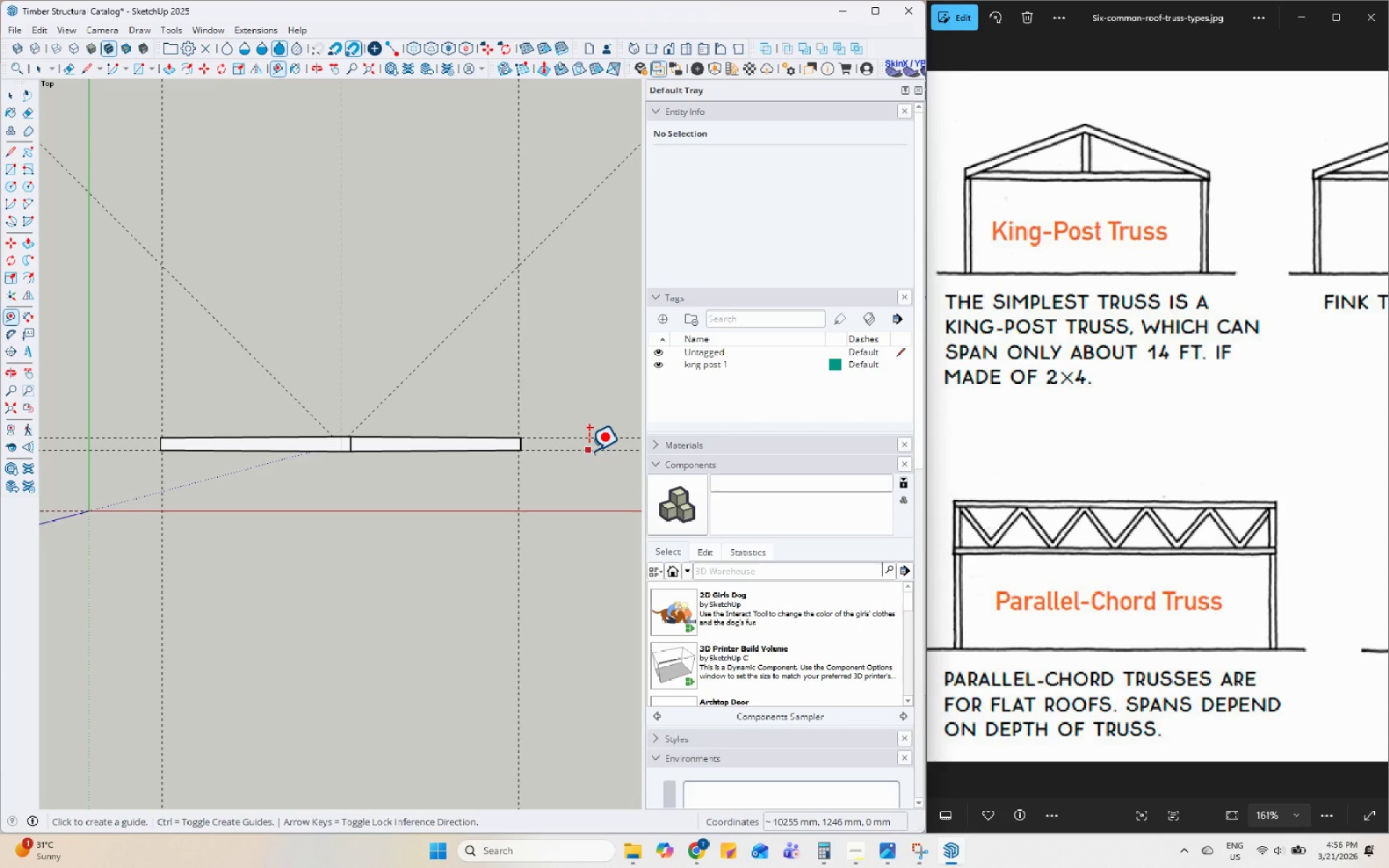 
left_click([589, 451])
 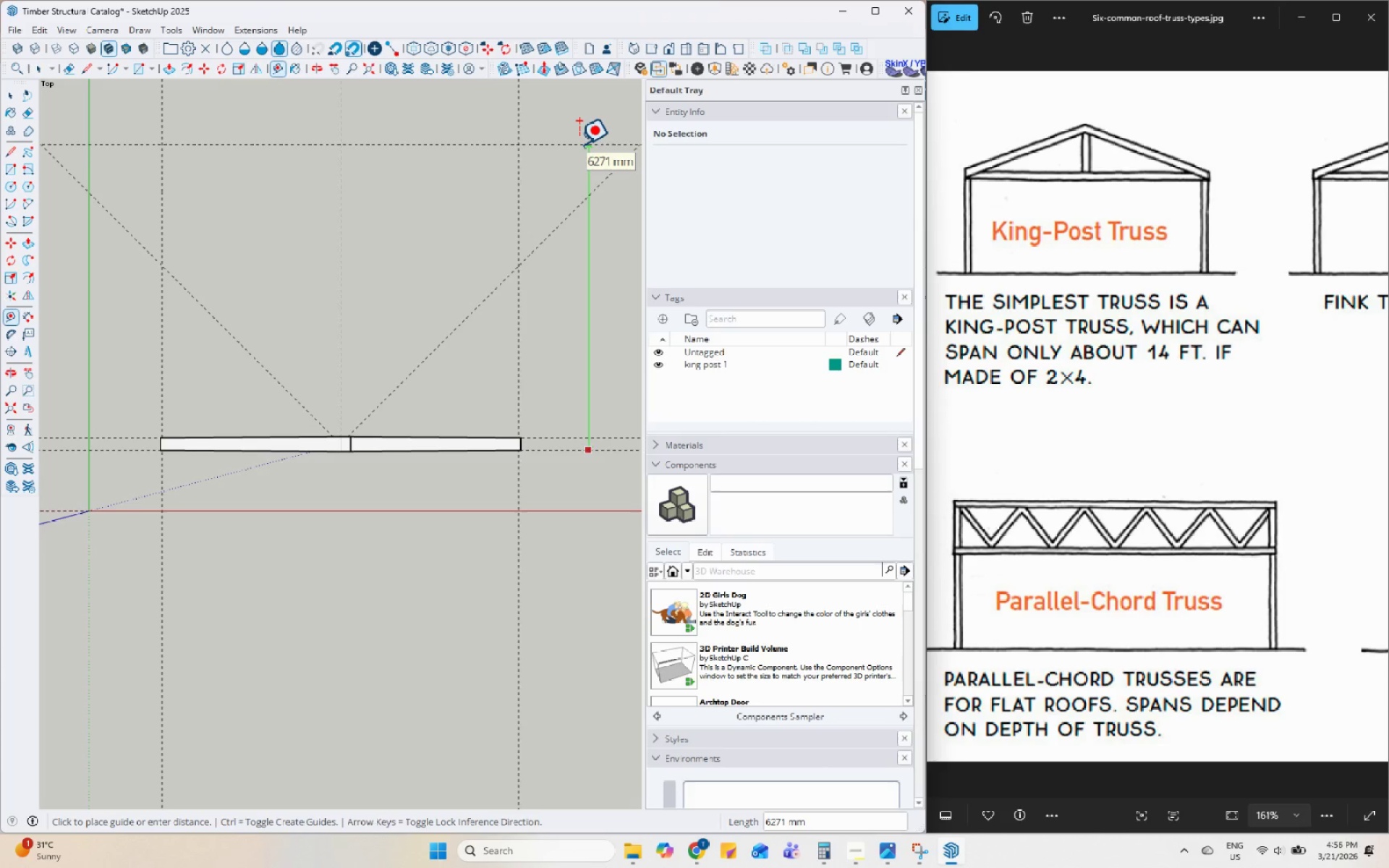 
wait(7.36)
 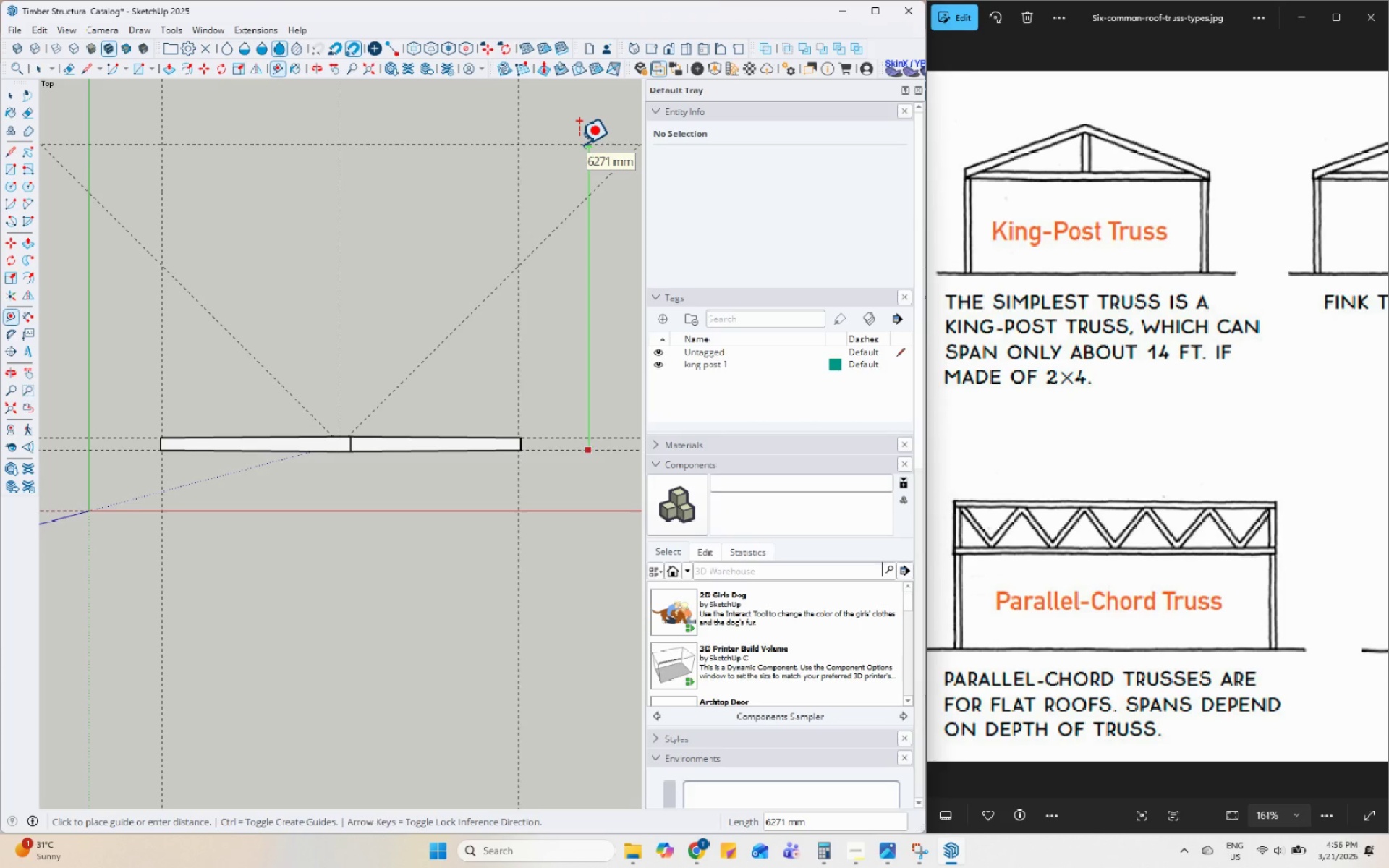 
type(6000)
 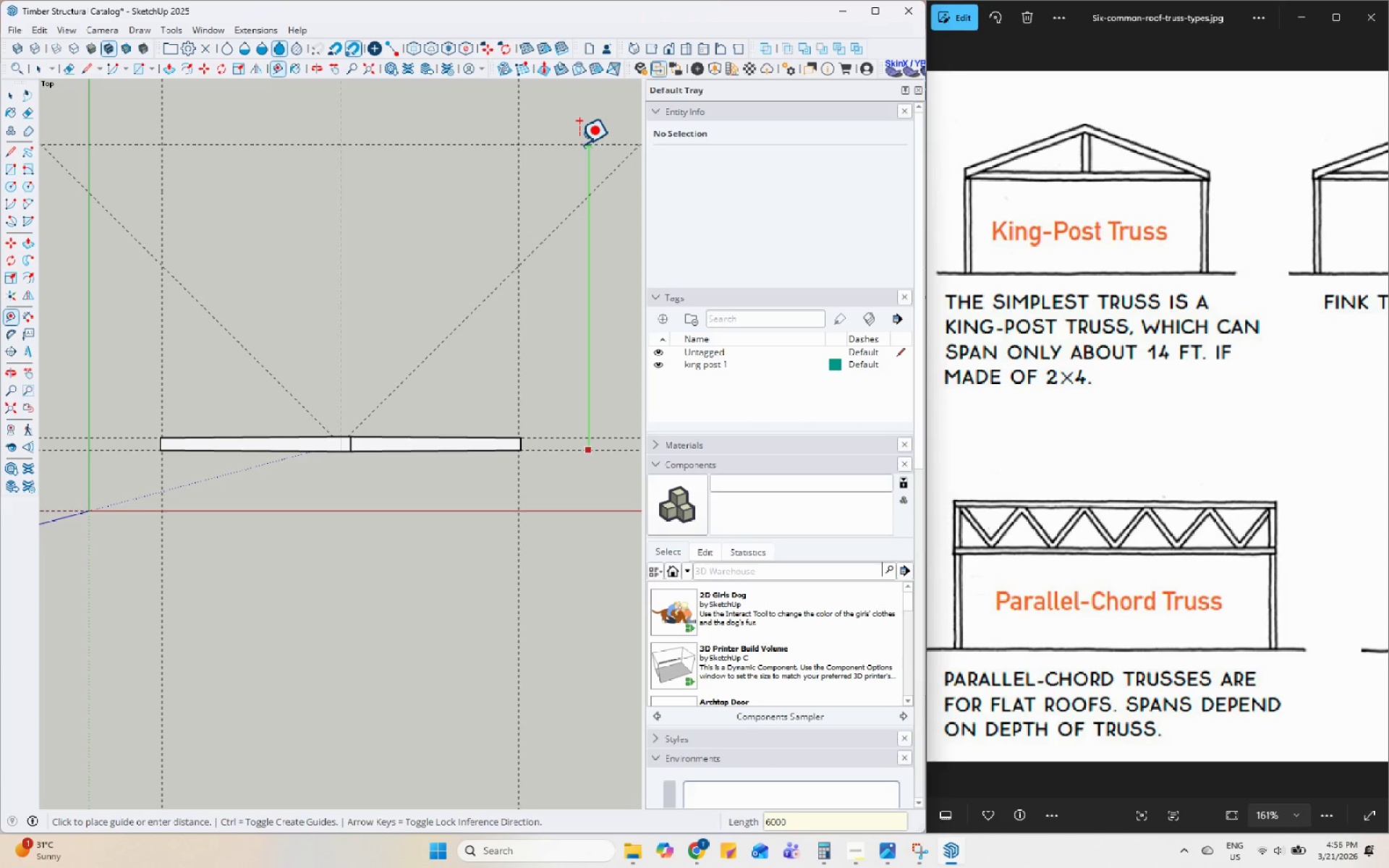 
key(Enter)
 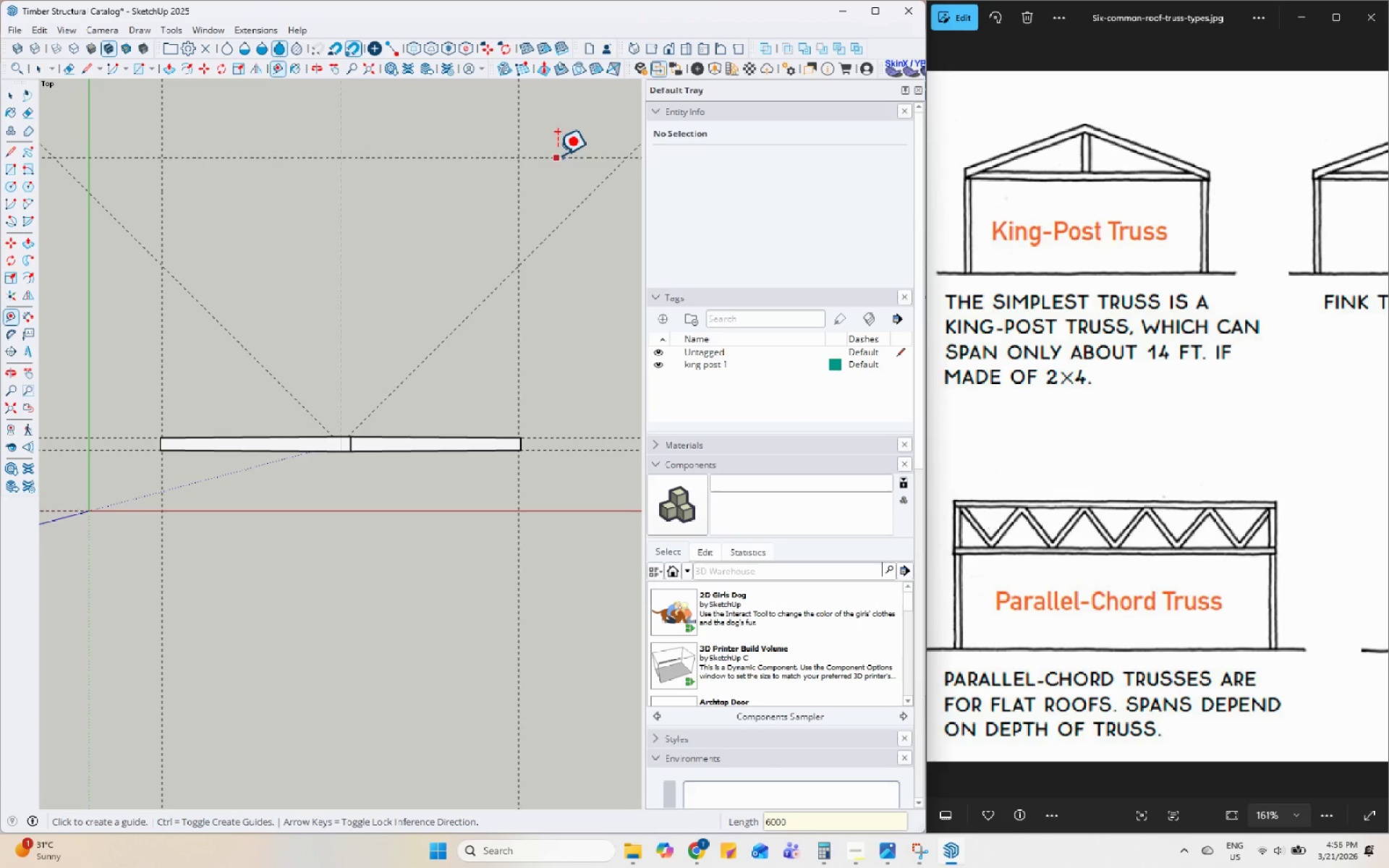 
left_click([556, 156])
 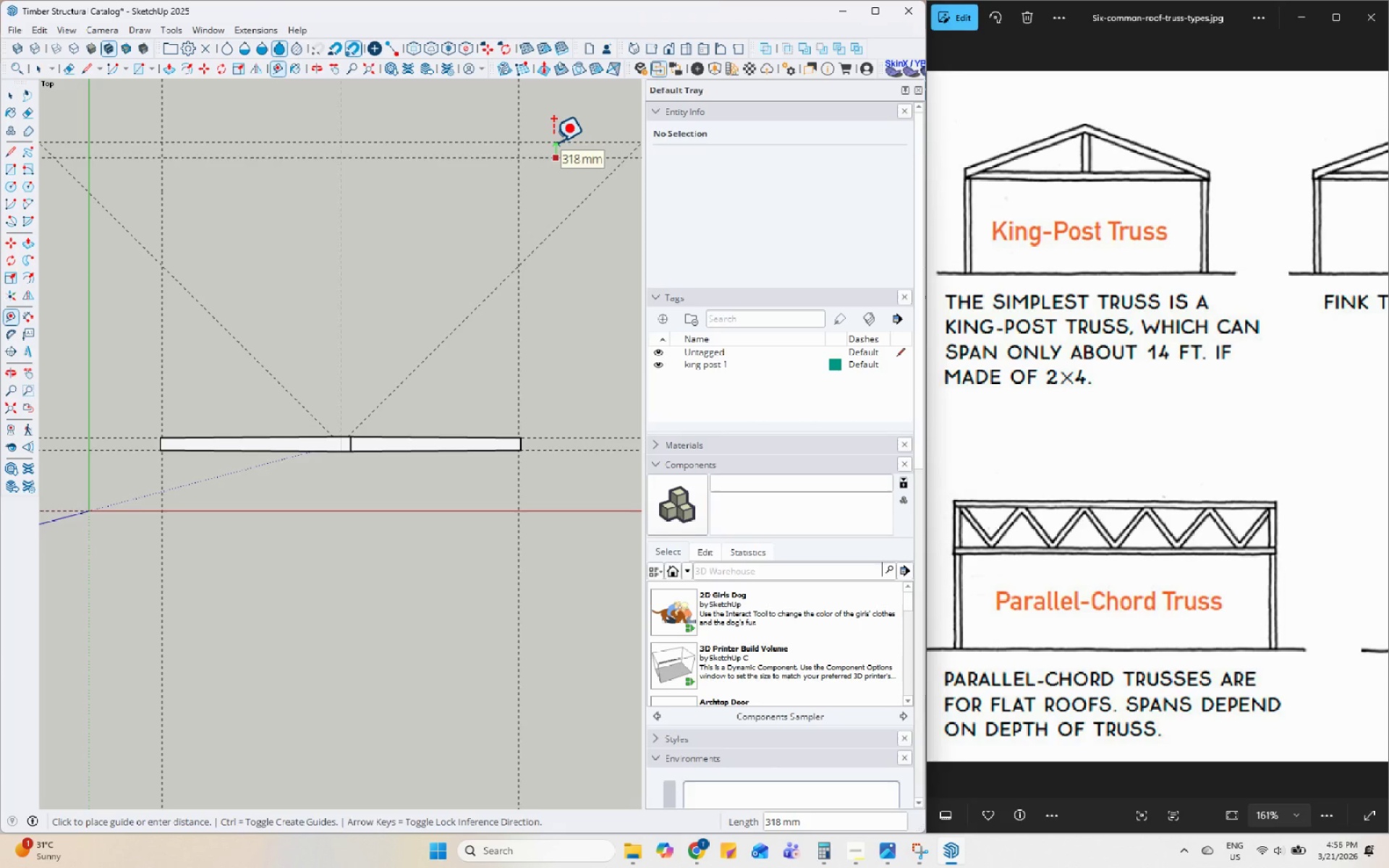 
key(Numpad2)
 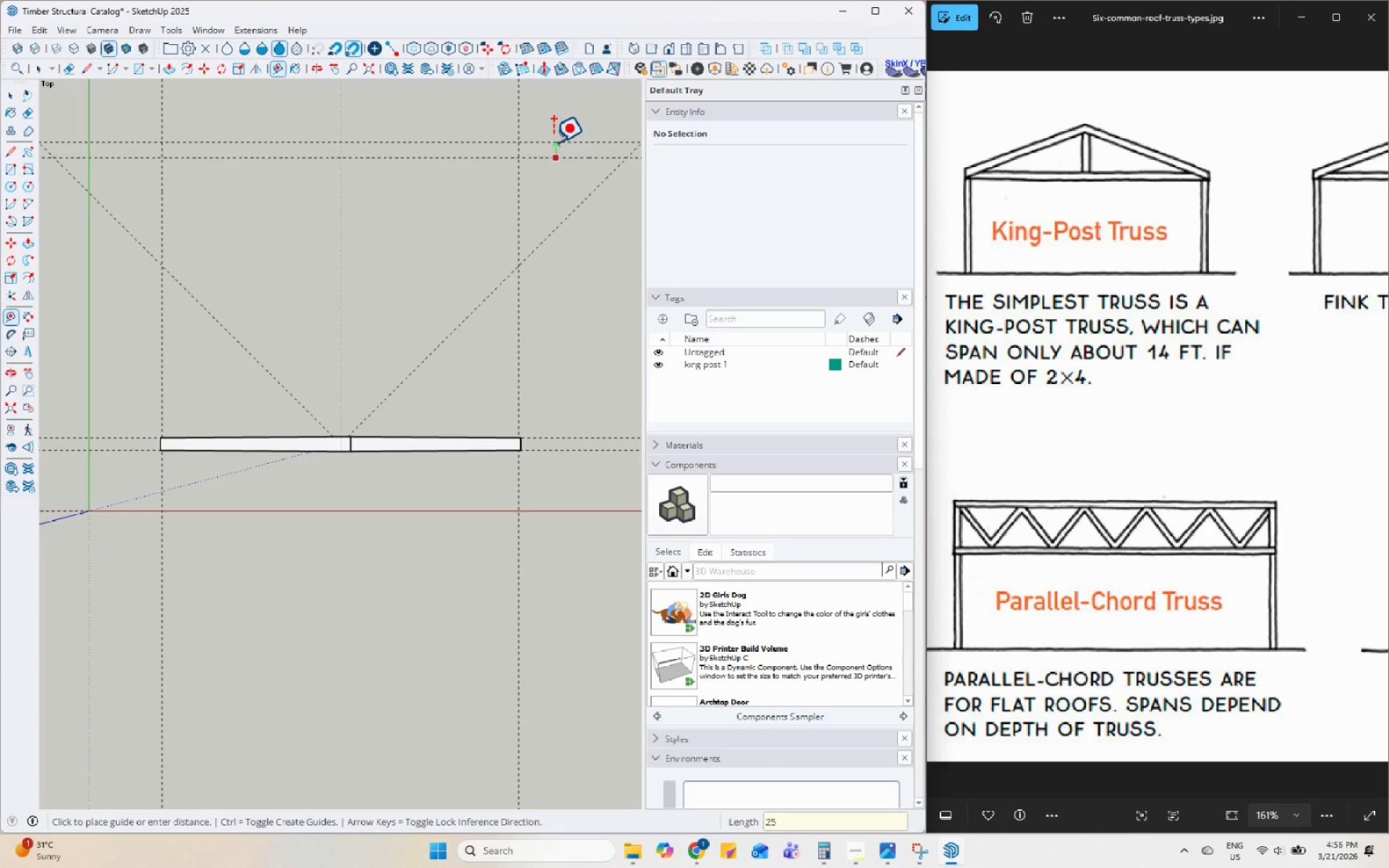 
key(Numpad5)
 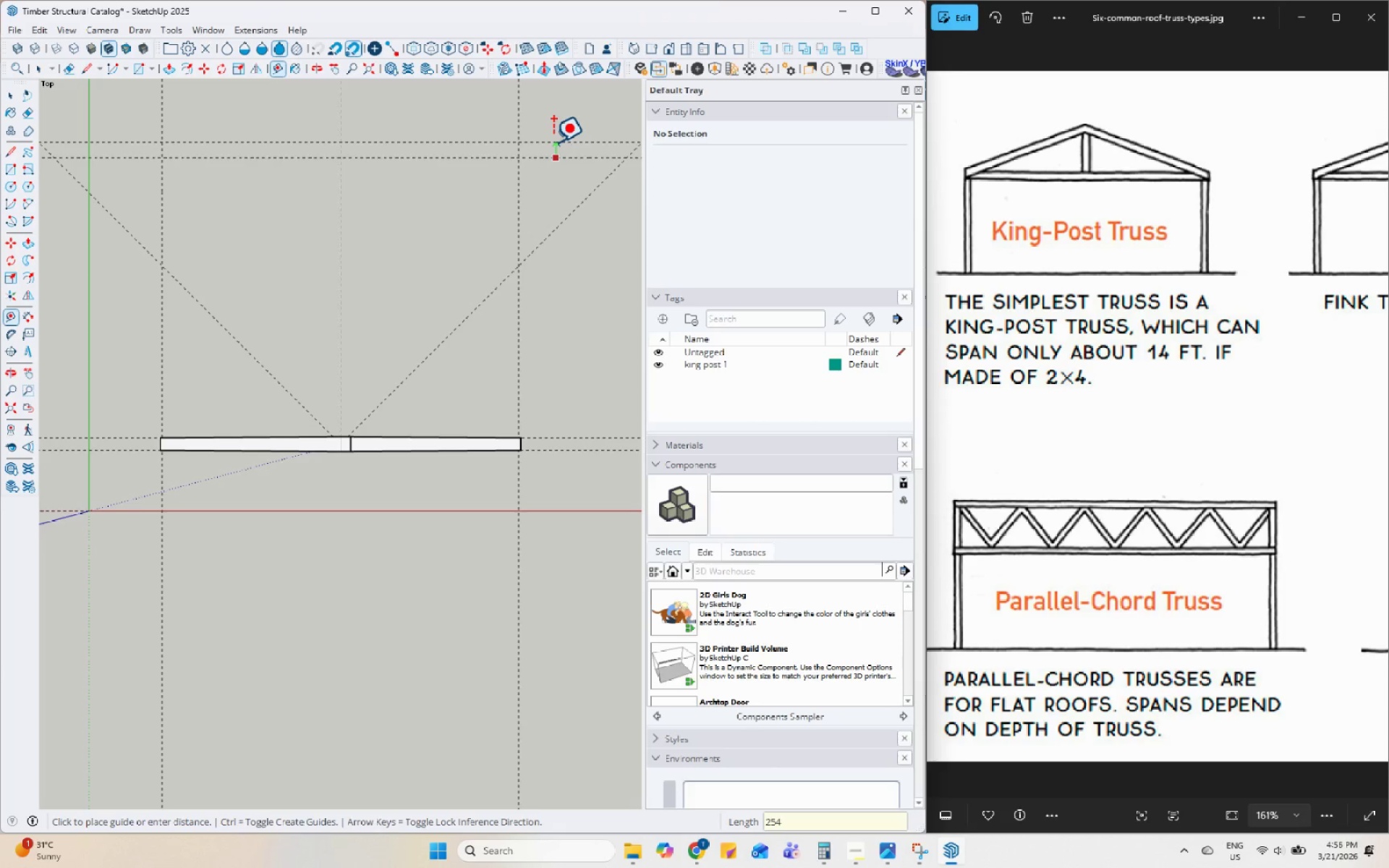 
key(Numpad4)
 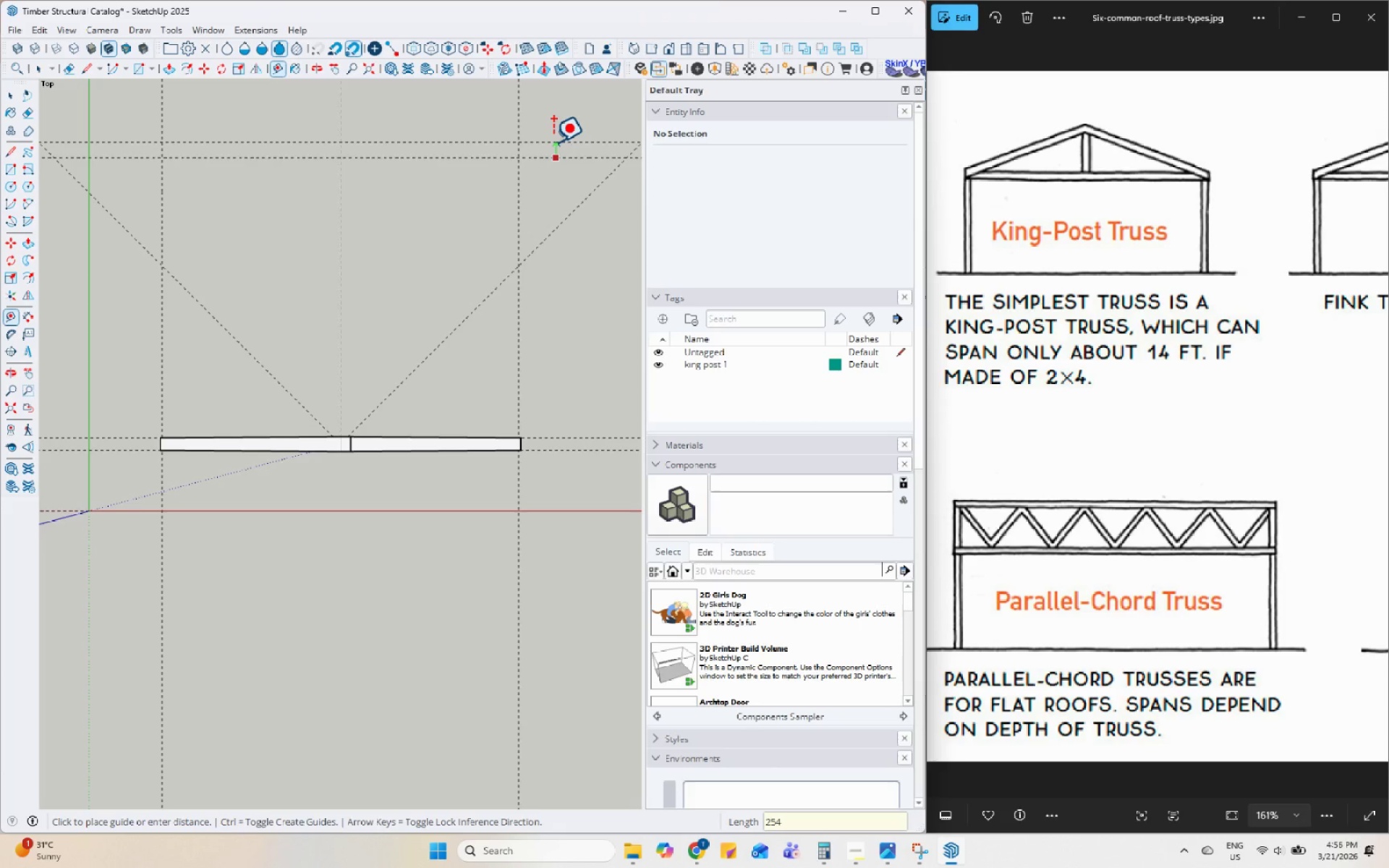 
key(NumpadEnter)
 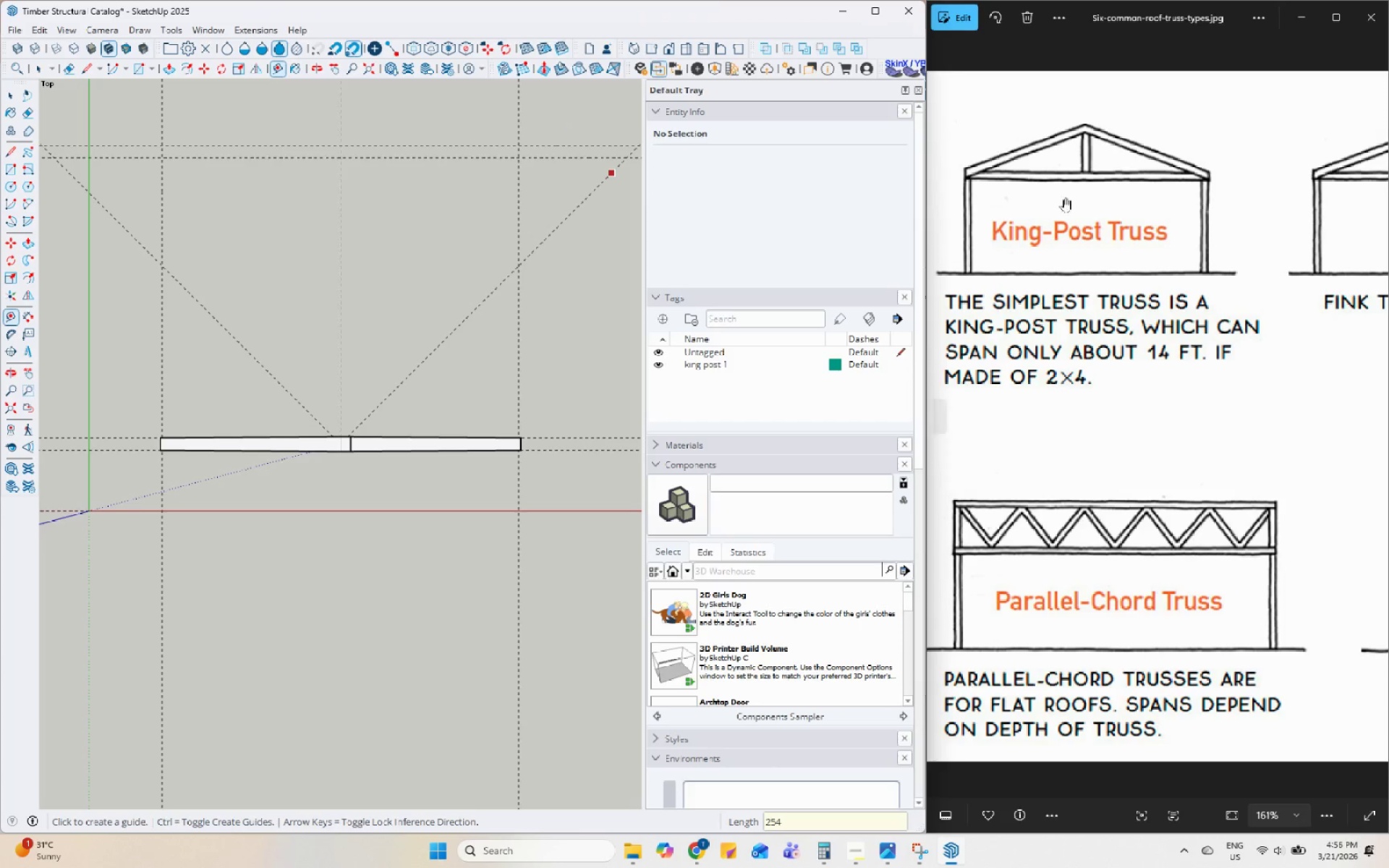 
left_click_drag(start_coordinate=[1175, 237], to_coordinate=[1089, 286])
 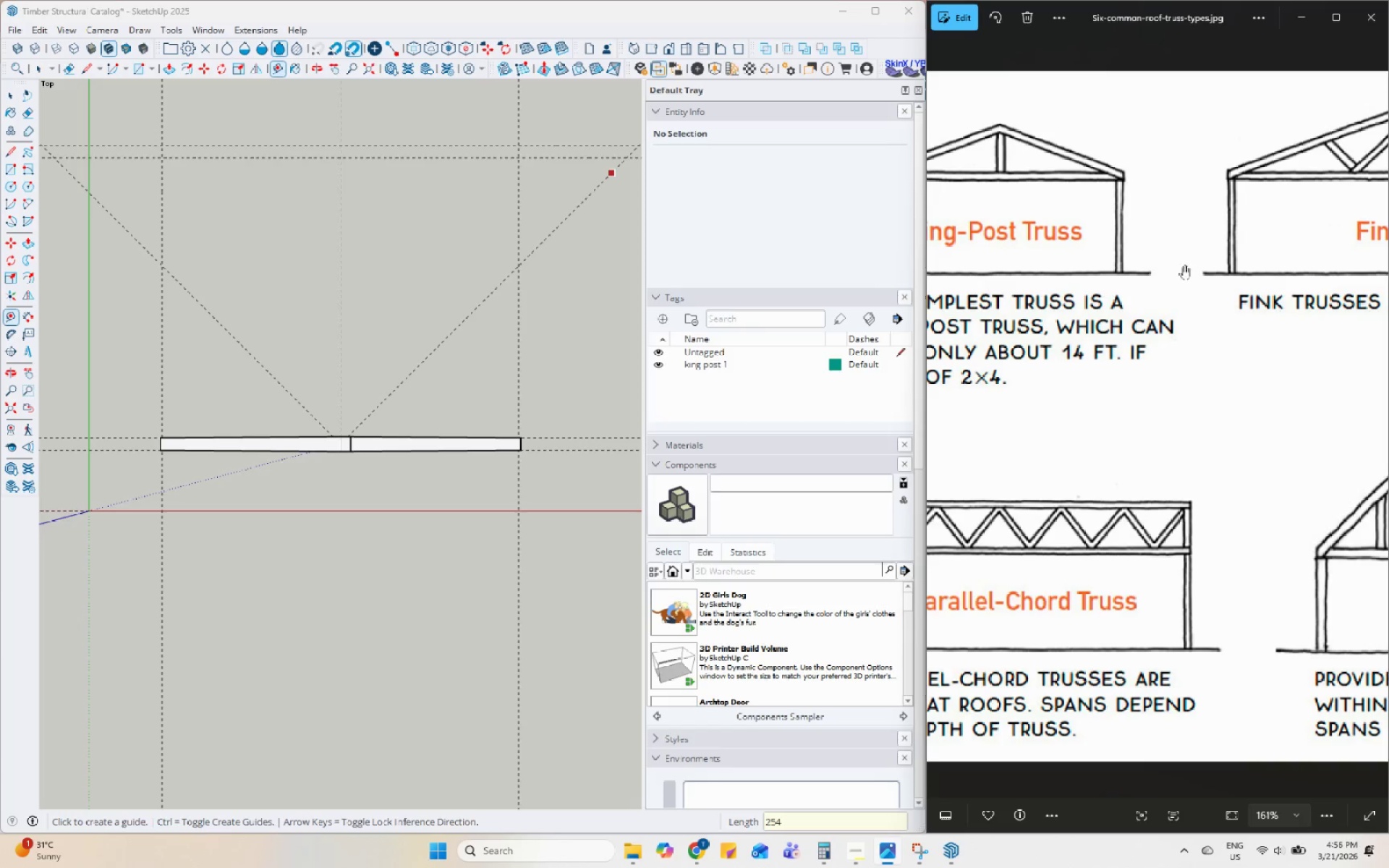 
left_click_drag(start_coordinate=[1183, 265], to_coordinate=[1053, 275])
 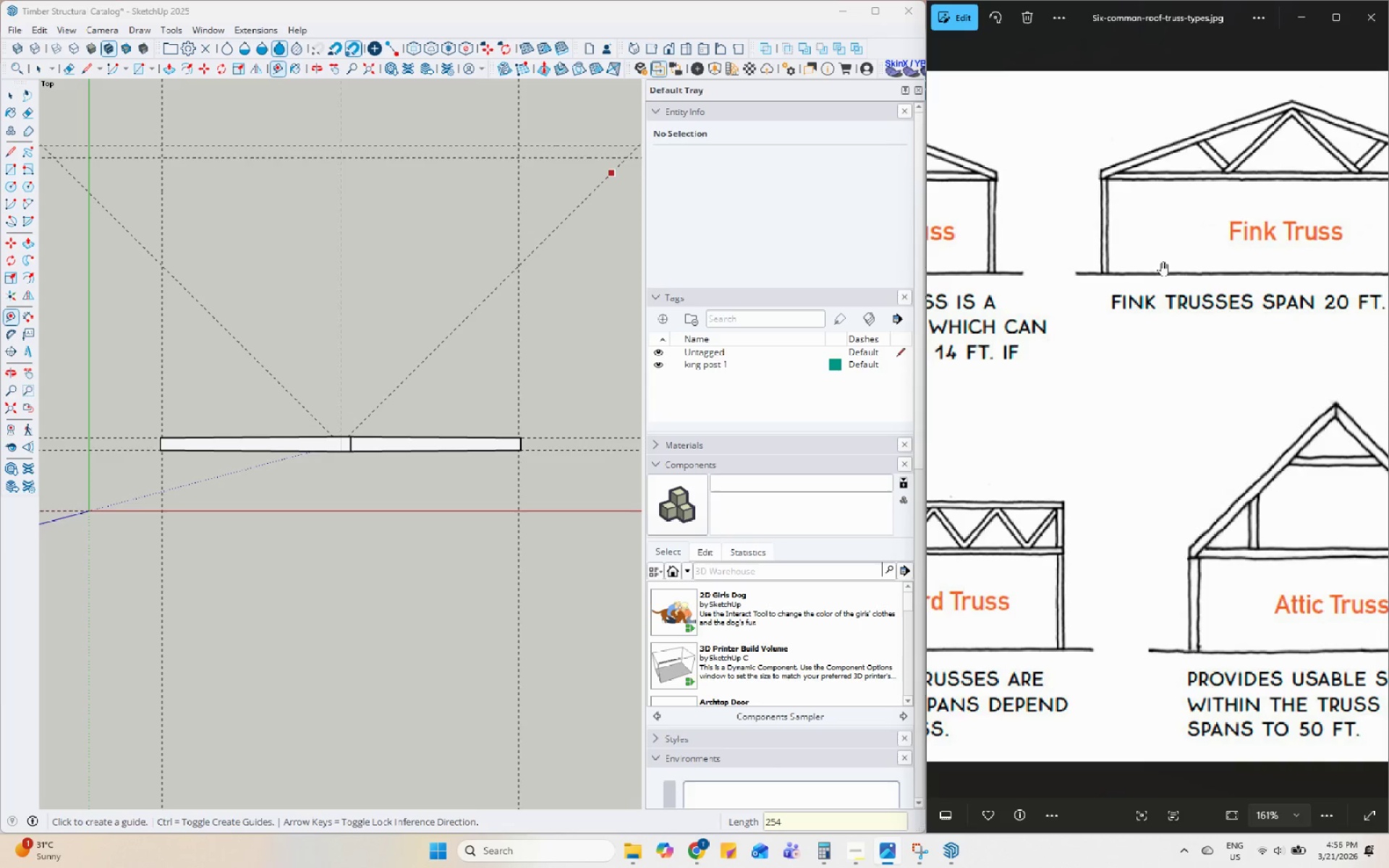 
left_click_drag(start_coordinate=[1199, 254], to_coordinate=[1090, 273])
 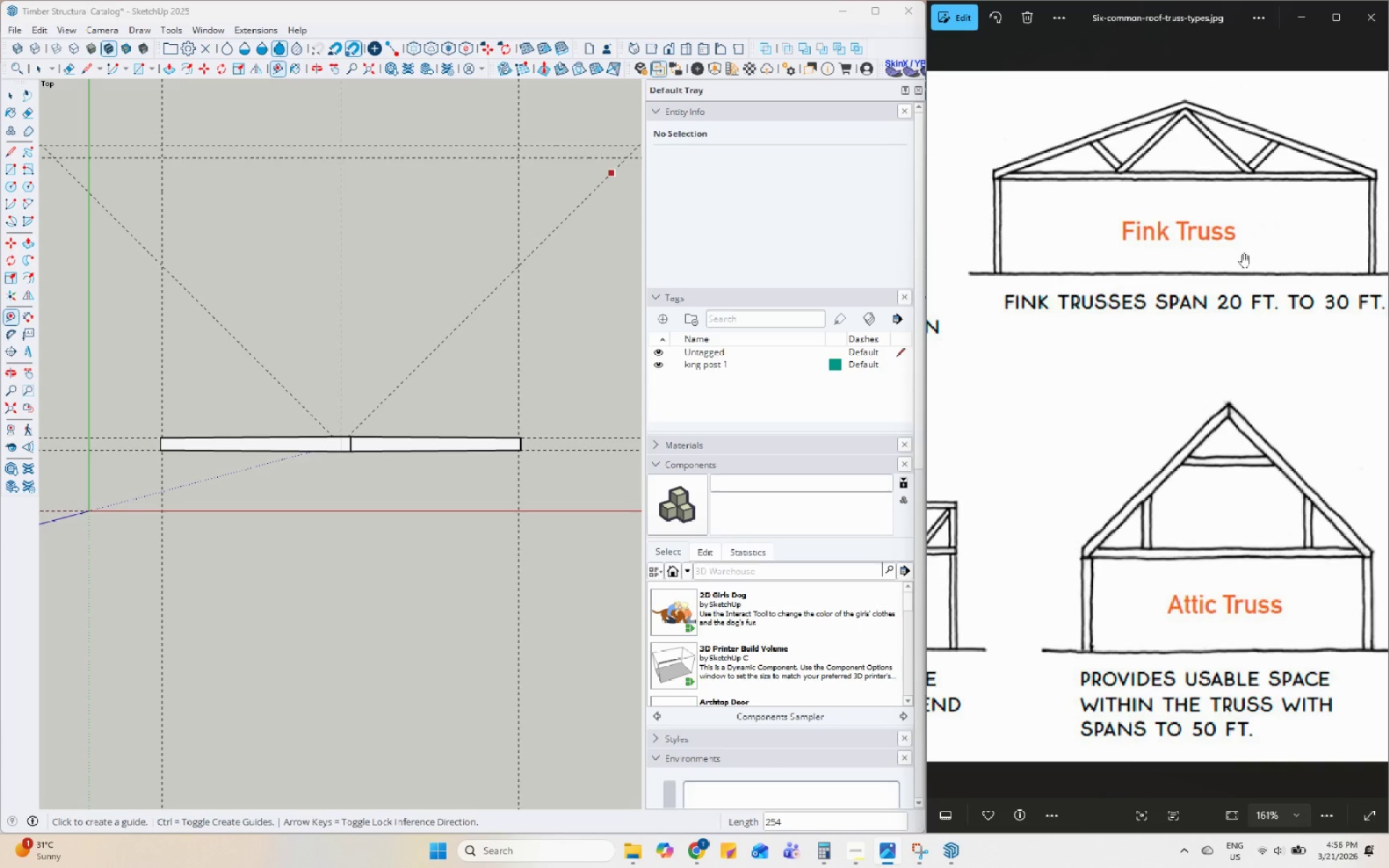 
left_click_drag(start_coordinate=[1388, 238], to_coordinate=[1388, 263])
 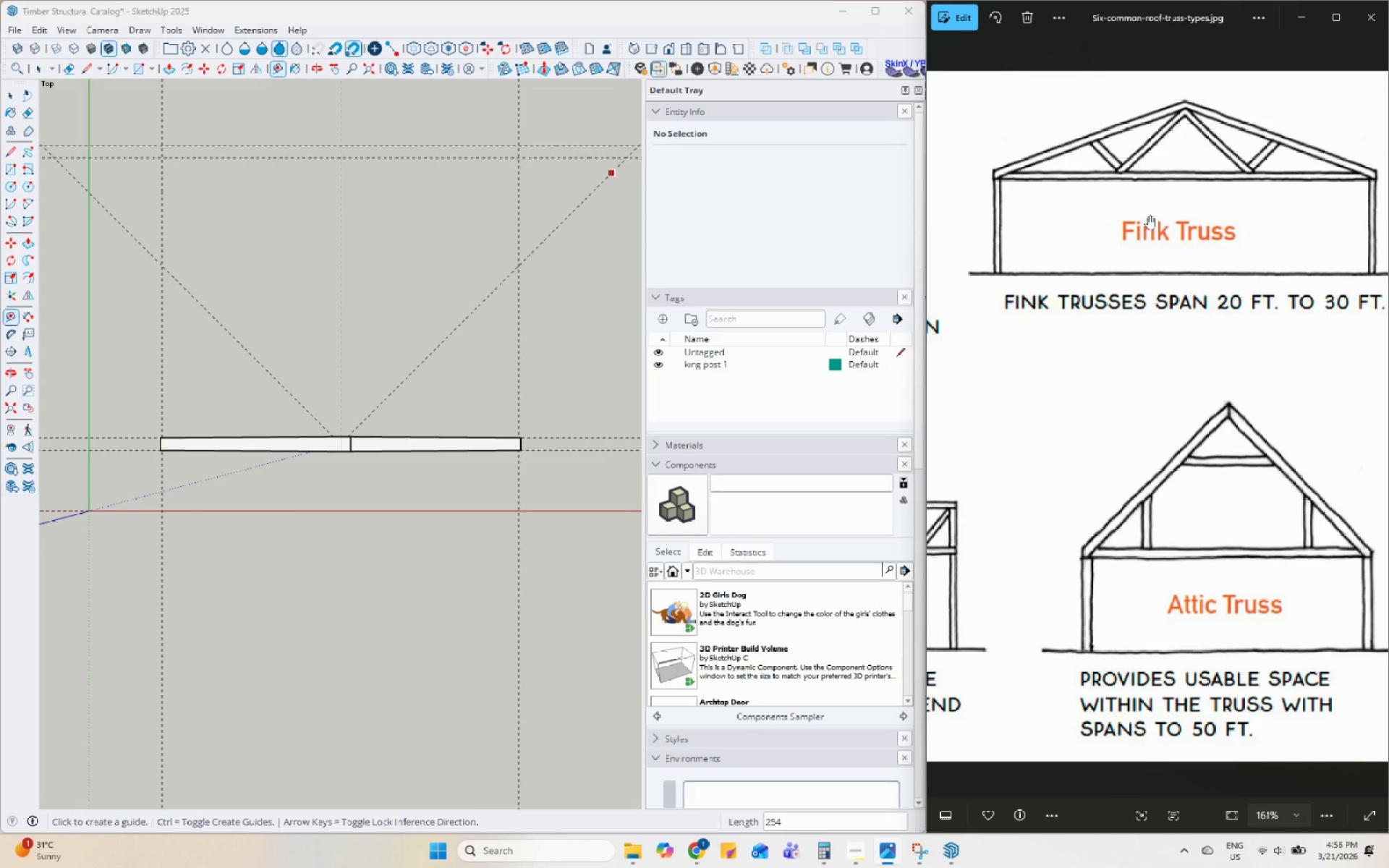 
left_click_drag(start_coordinate=[1148, 216], to_coordinate=[1109, 237])
 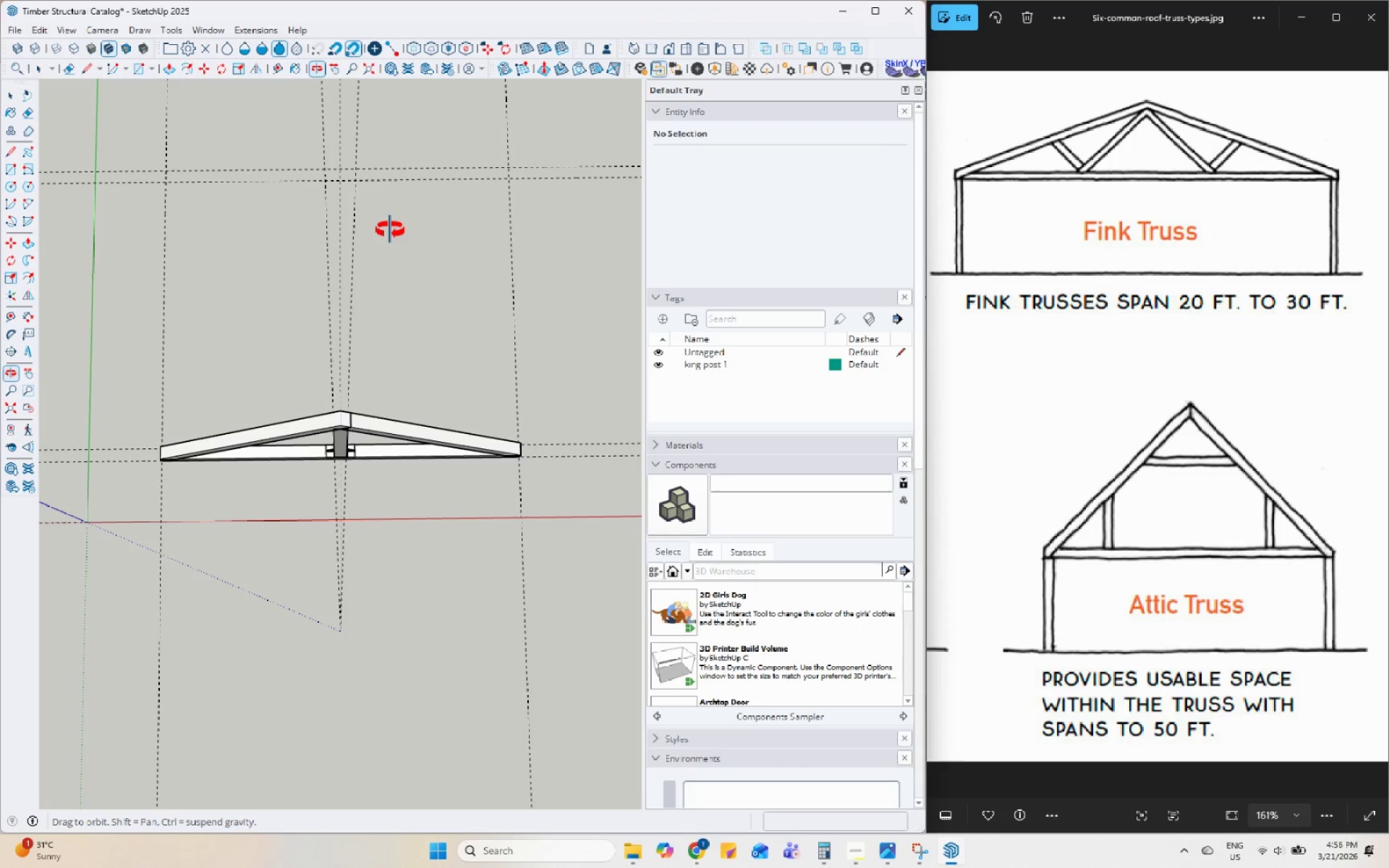 
scroll: coordinate [389, 229], scroll_direction: up, amount: 5.0
 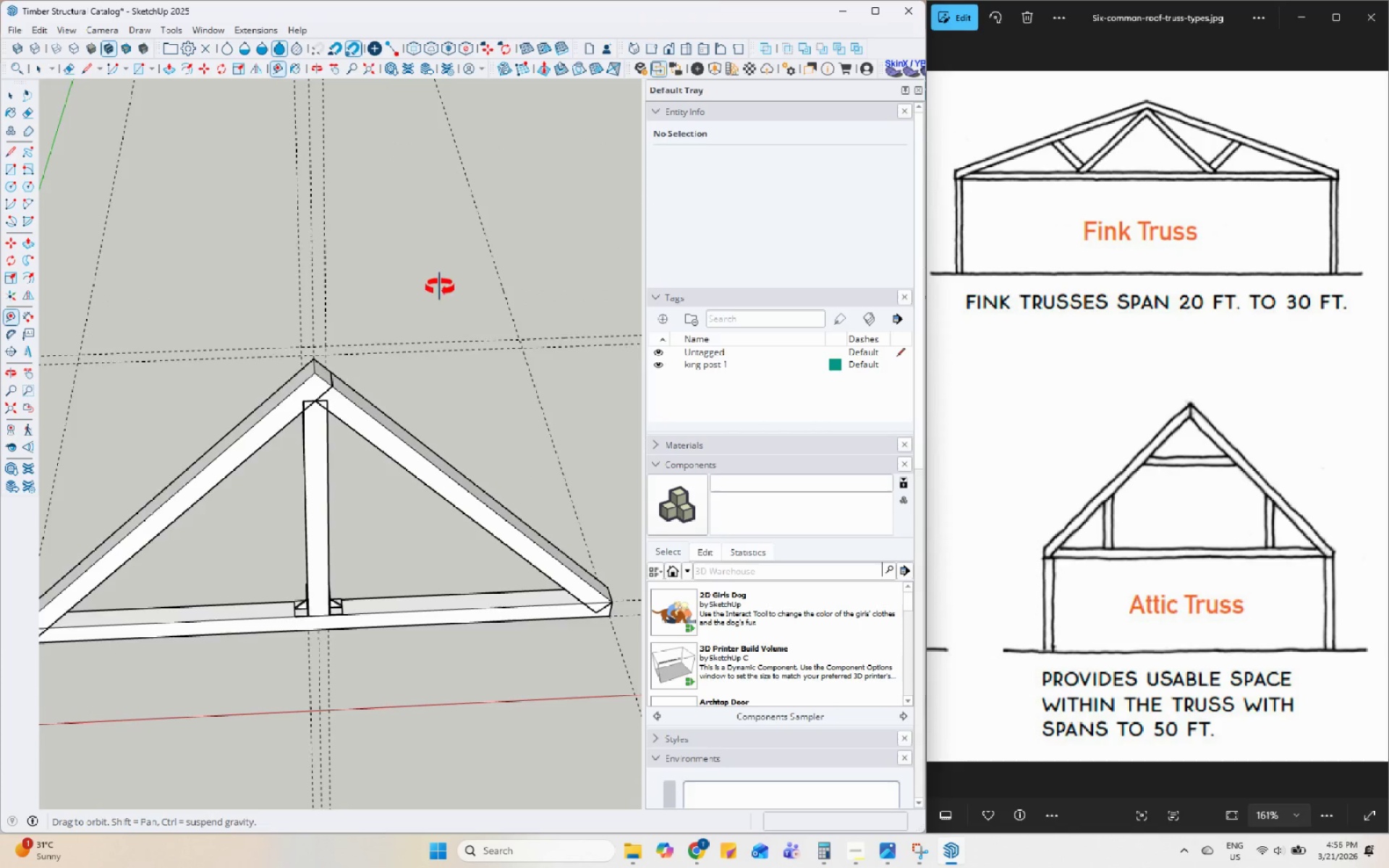 
key(Space)
 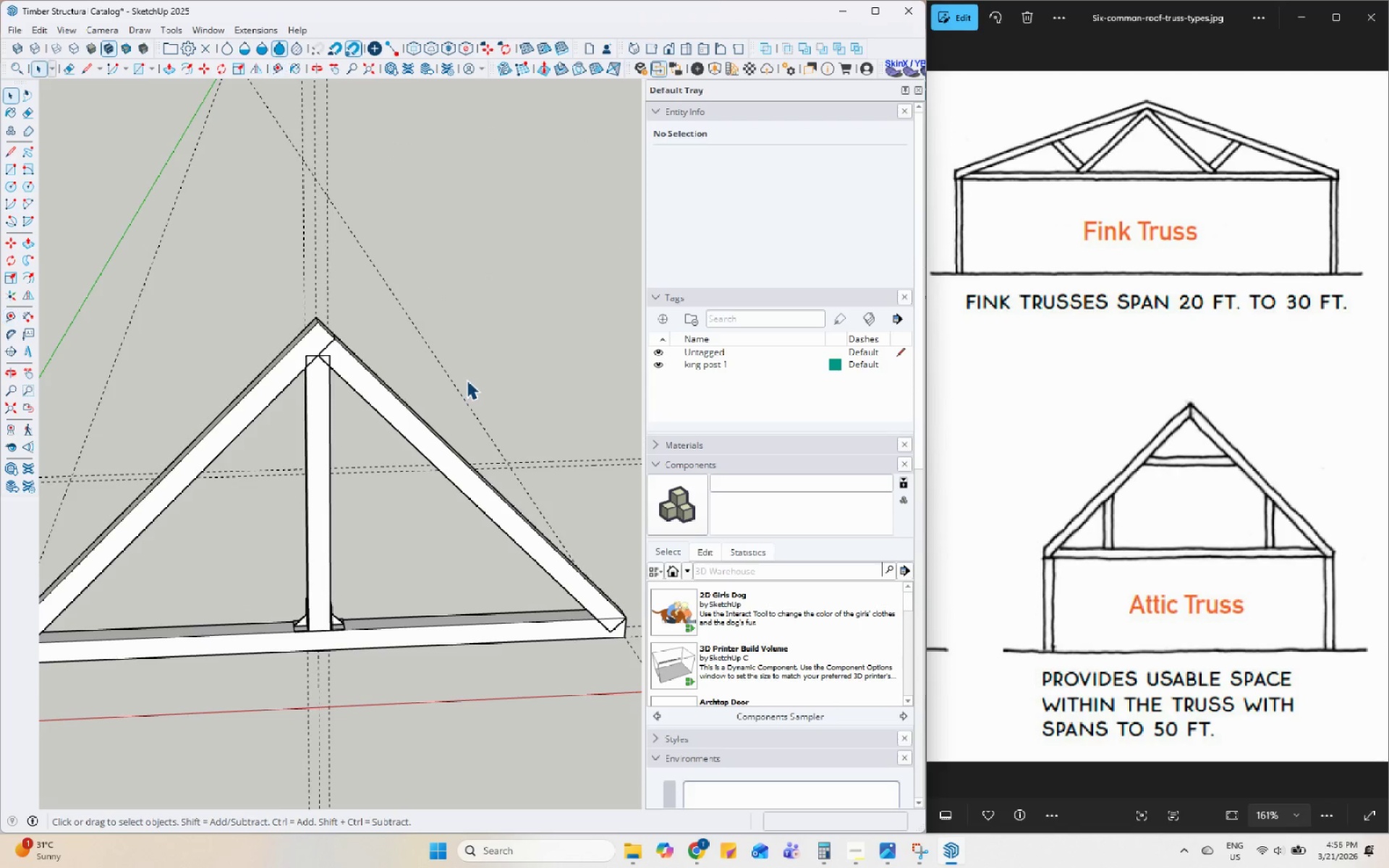 
left_click([467, 380])
 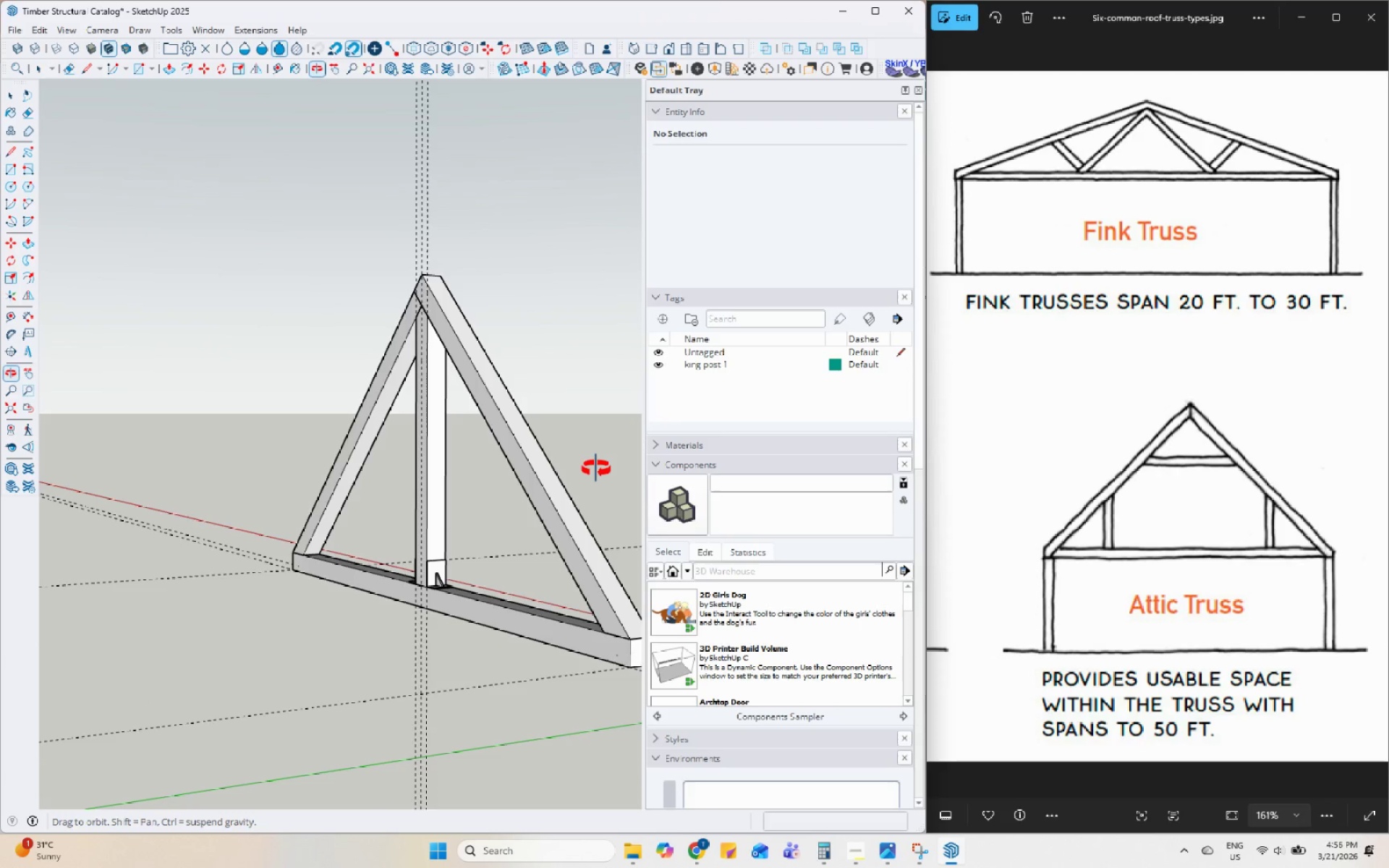 
scroll: coordinate [354, 501], scroll_direction: down, amount: 9.0
 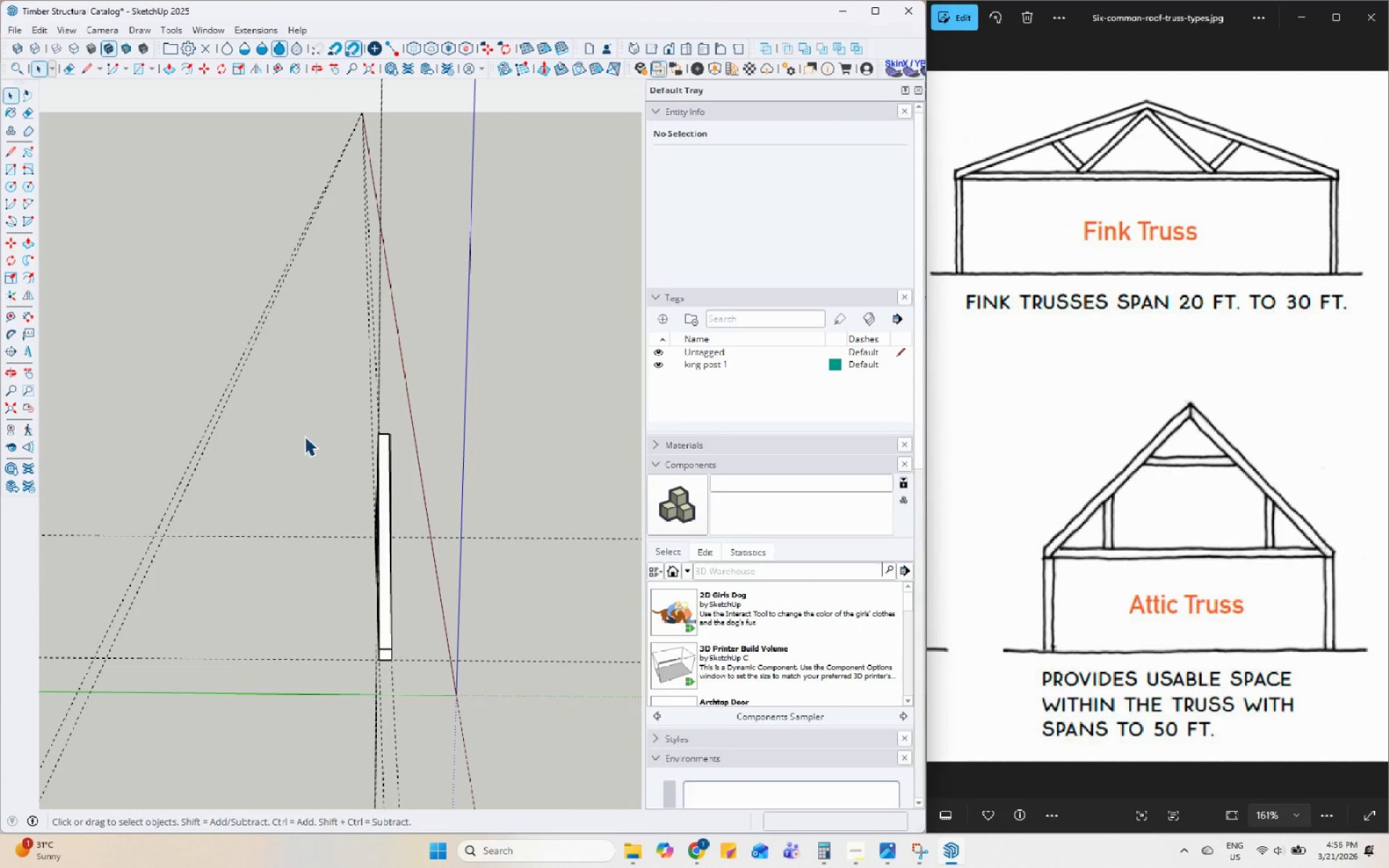 
left_click_drag(start_coordinate=[298, 404], to_coordinate=[427, 750])
 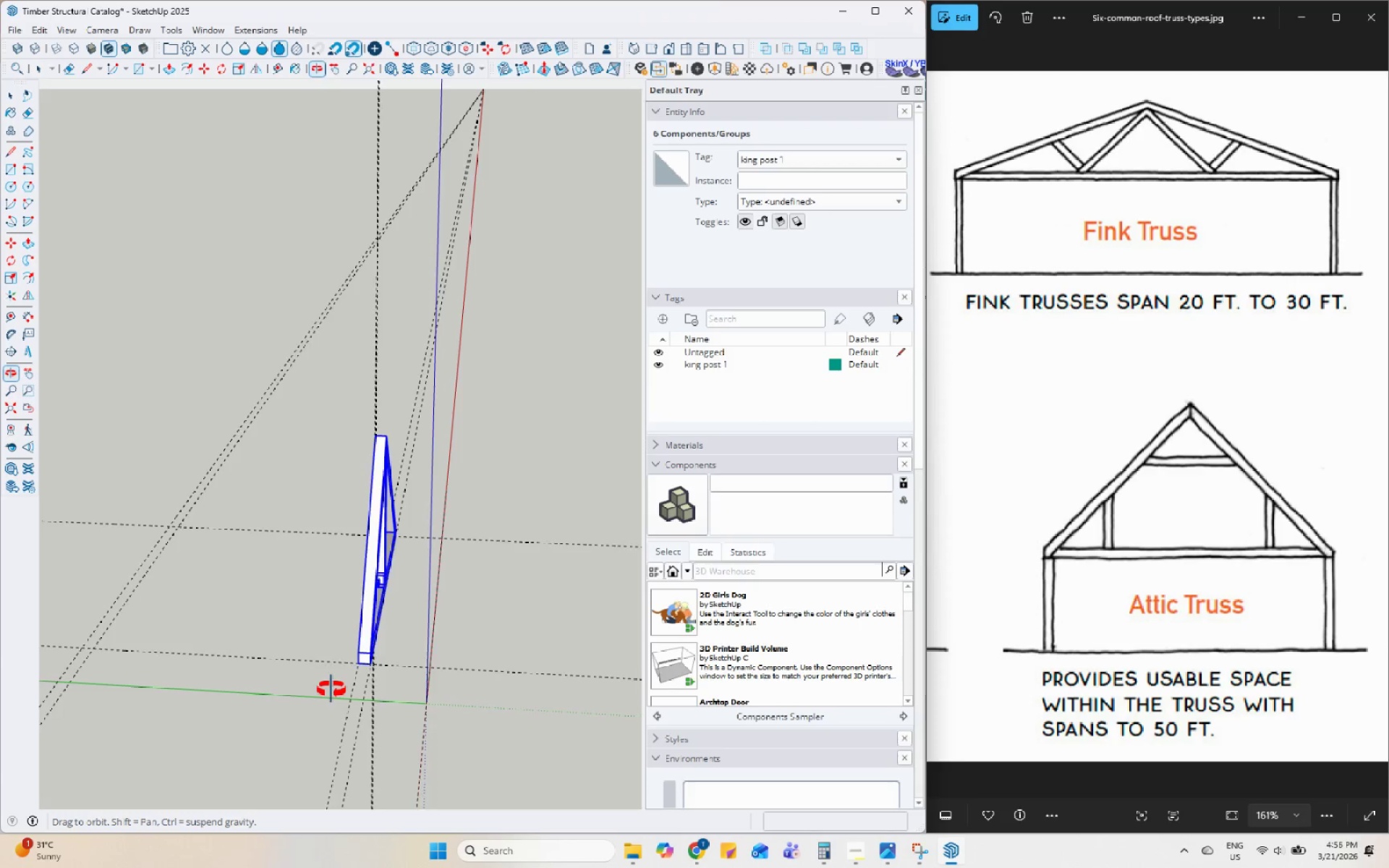 
scroll: coordinate [308, 645], scroll_direction: up, amount: 2.0
 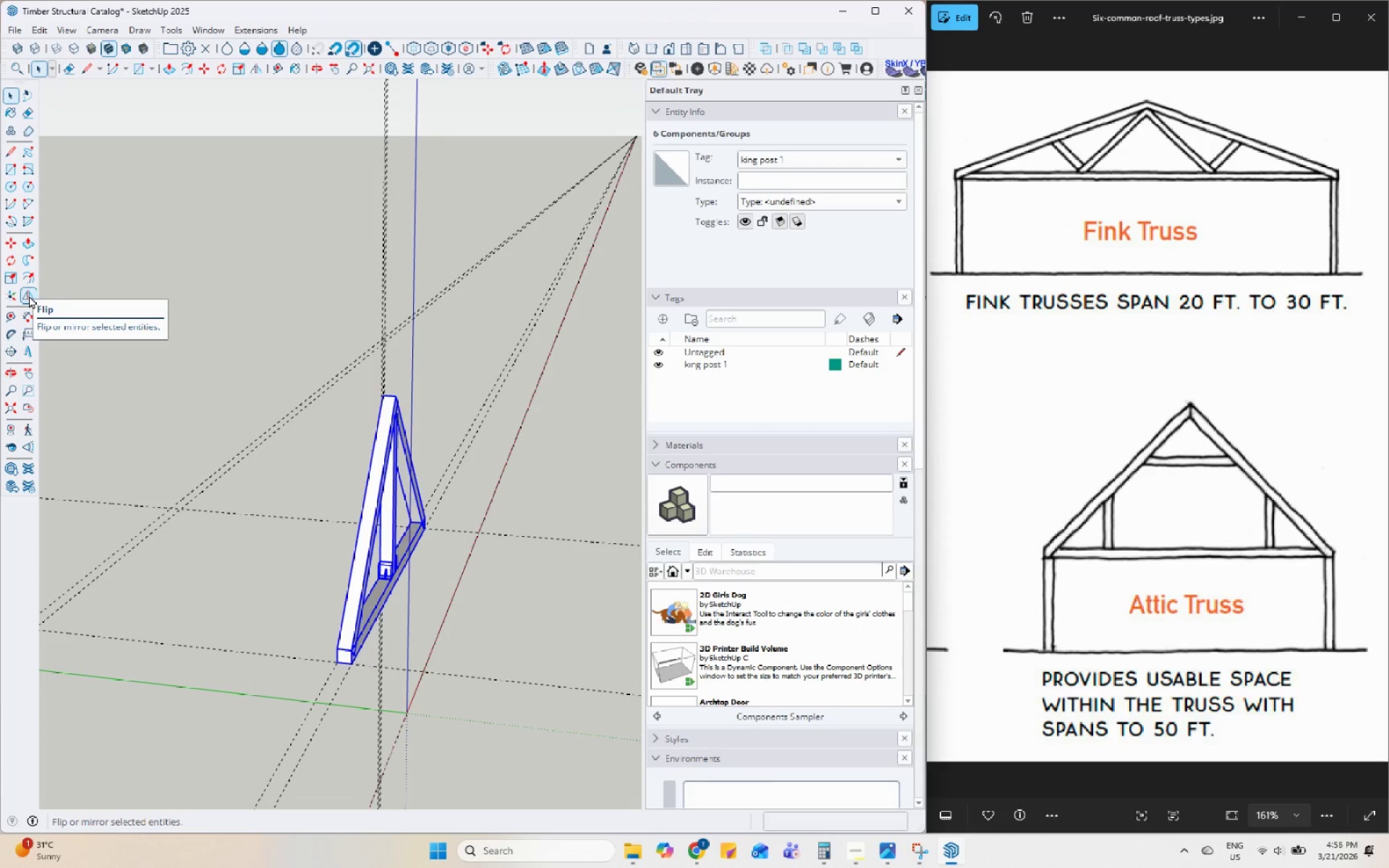 
left_click([29, 295])
 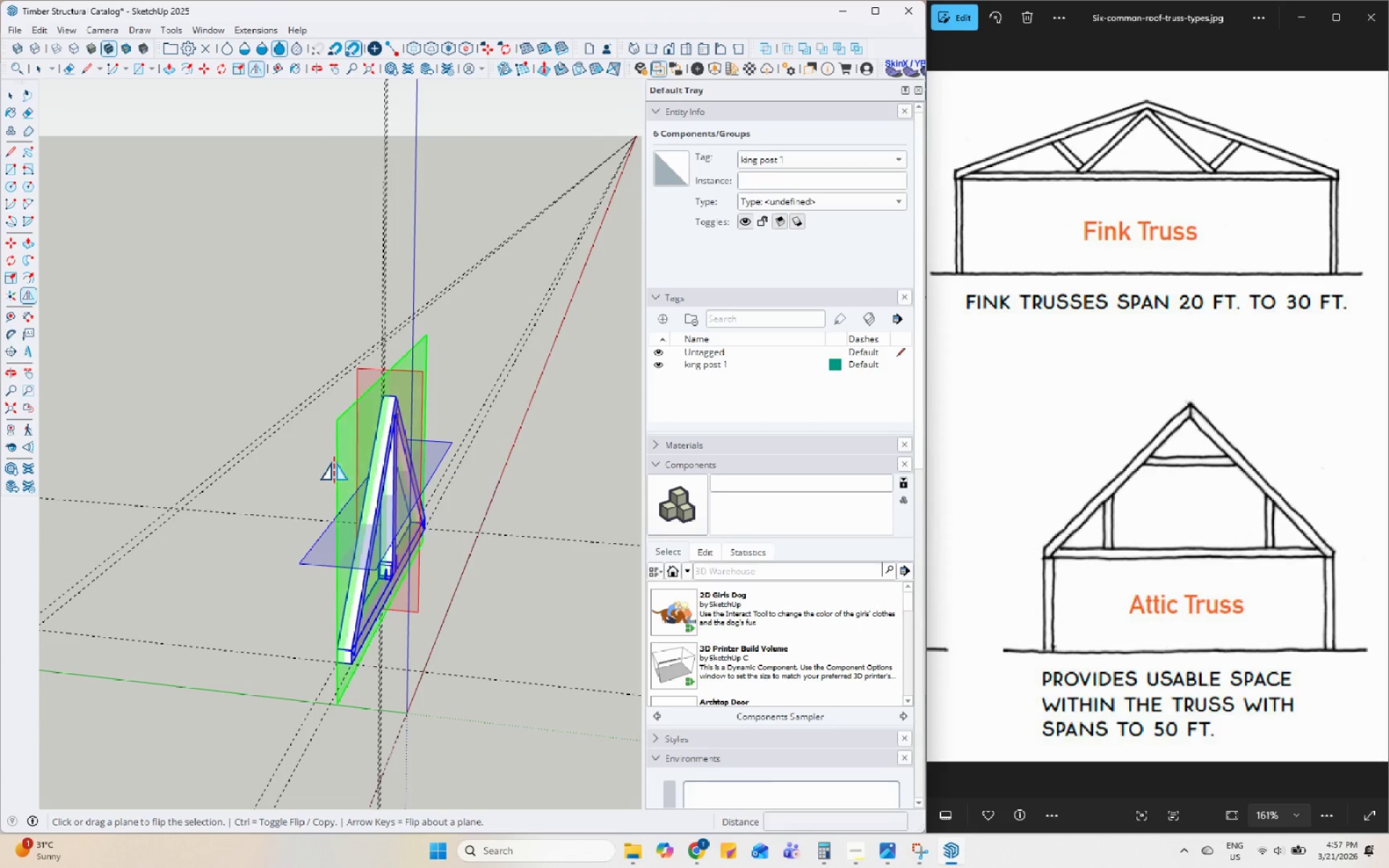 
left_click([344, 459])
 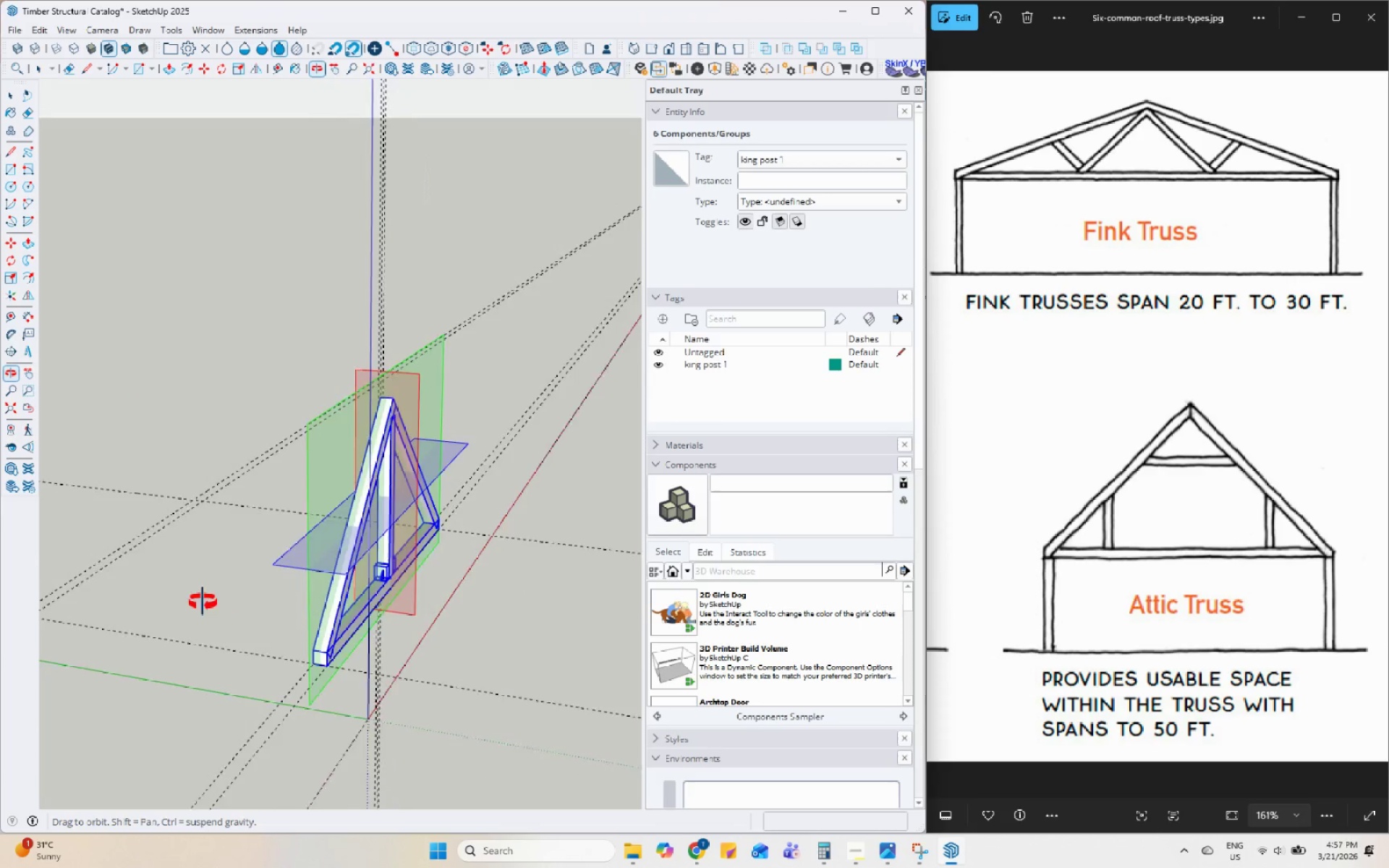 
wait(5.72)
 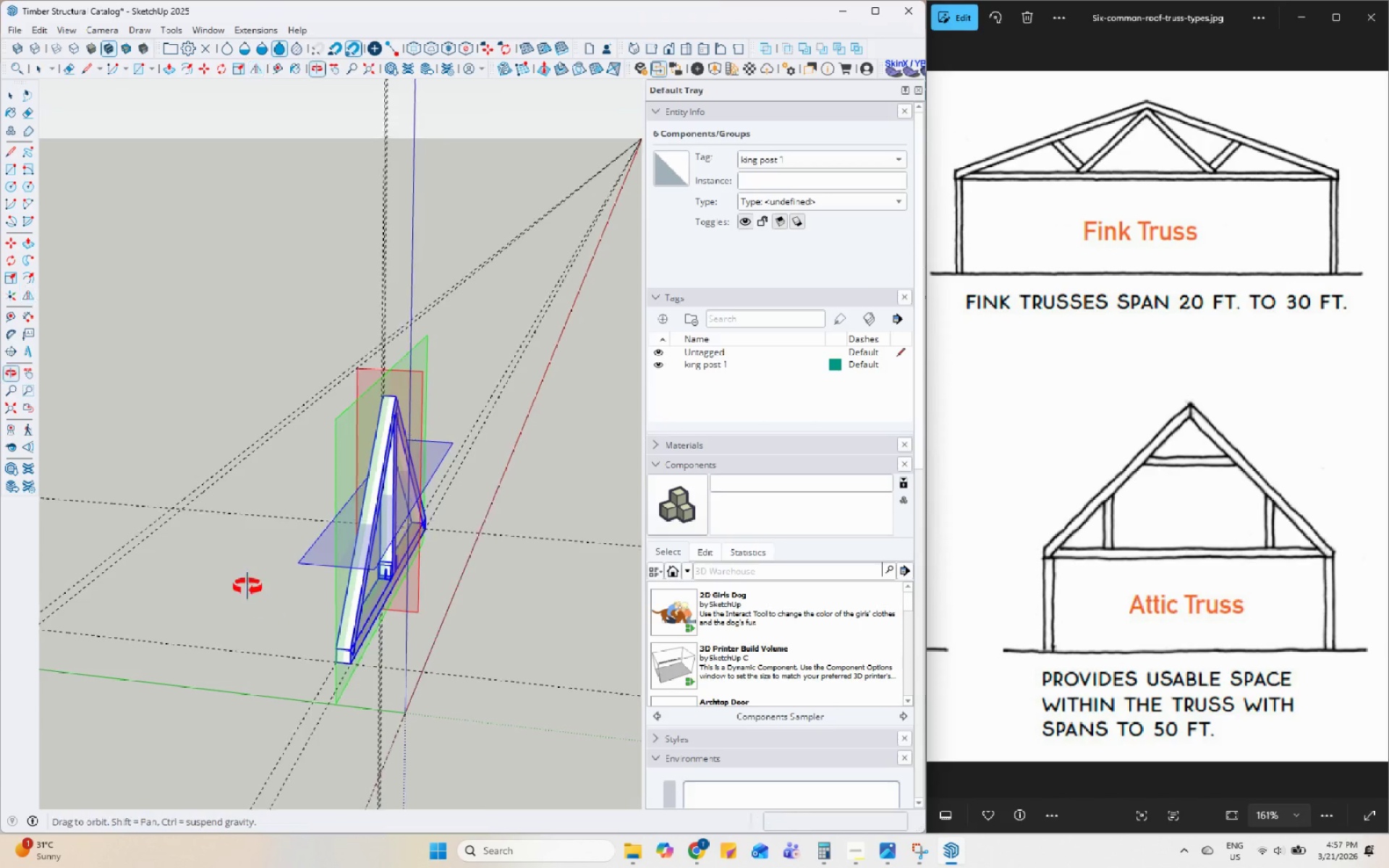 
key(Space)
 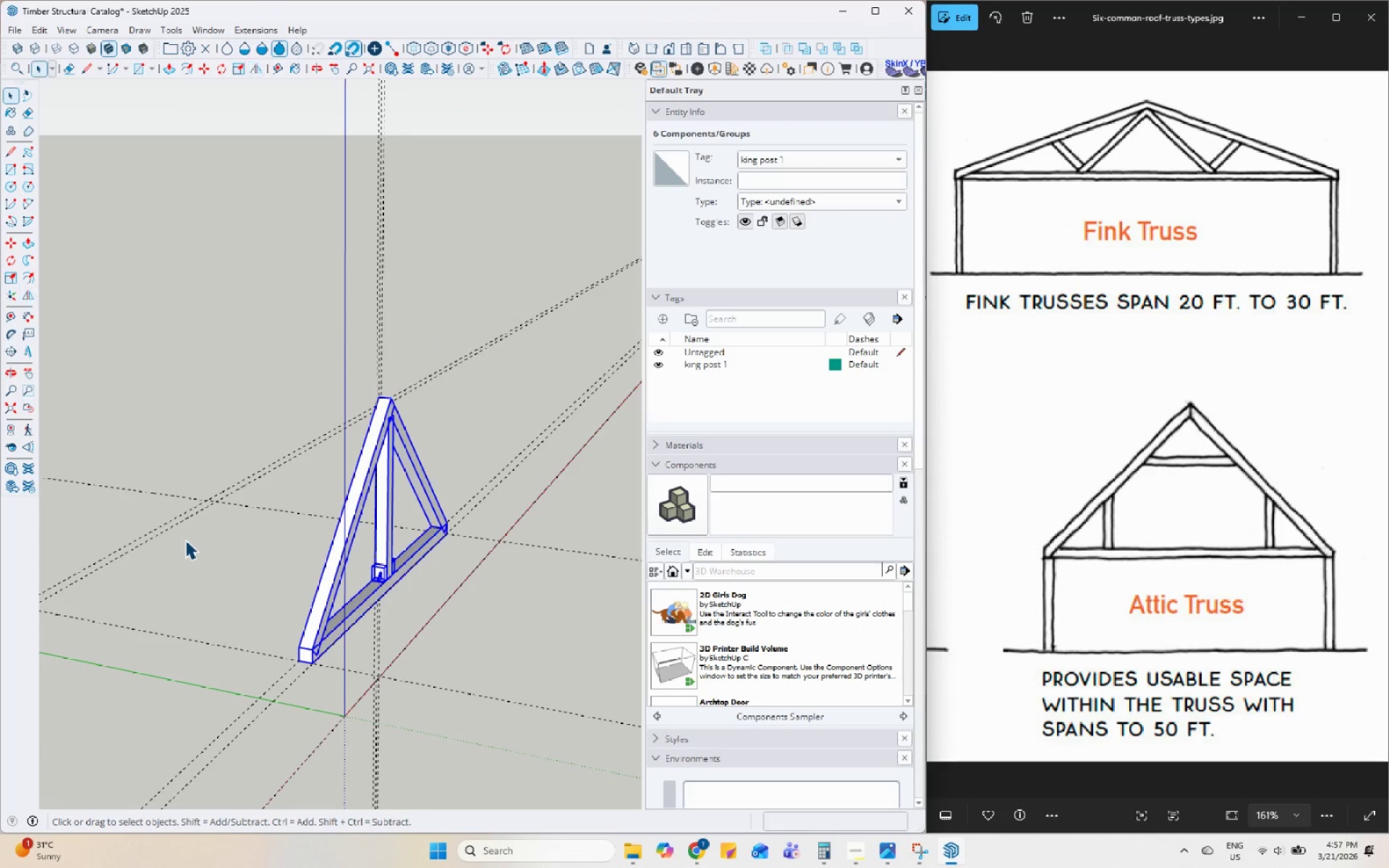 
left_click([185, 540])
 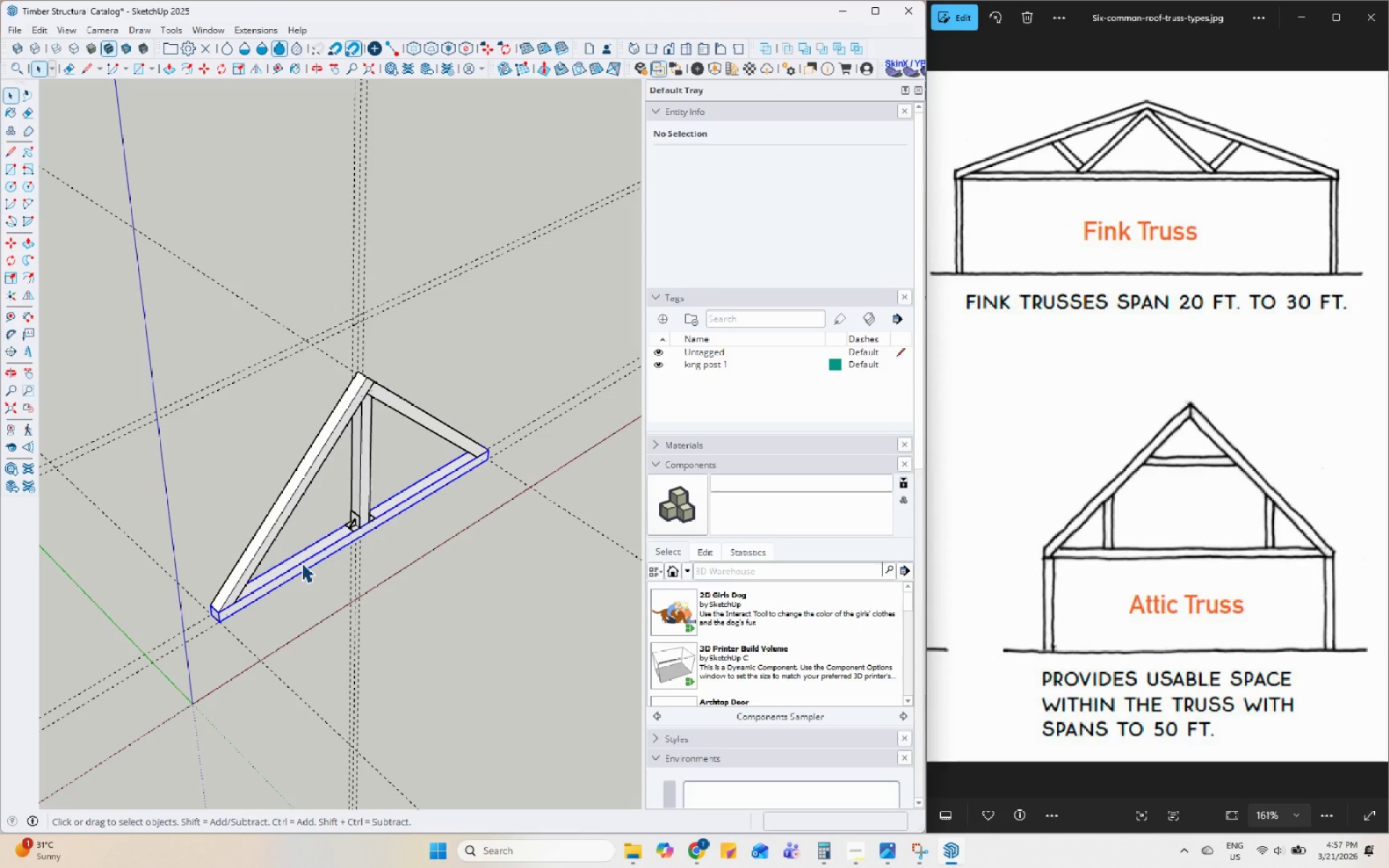 
wait(12.11)
 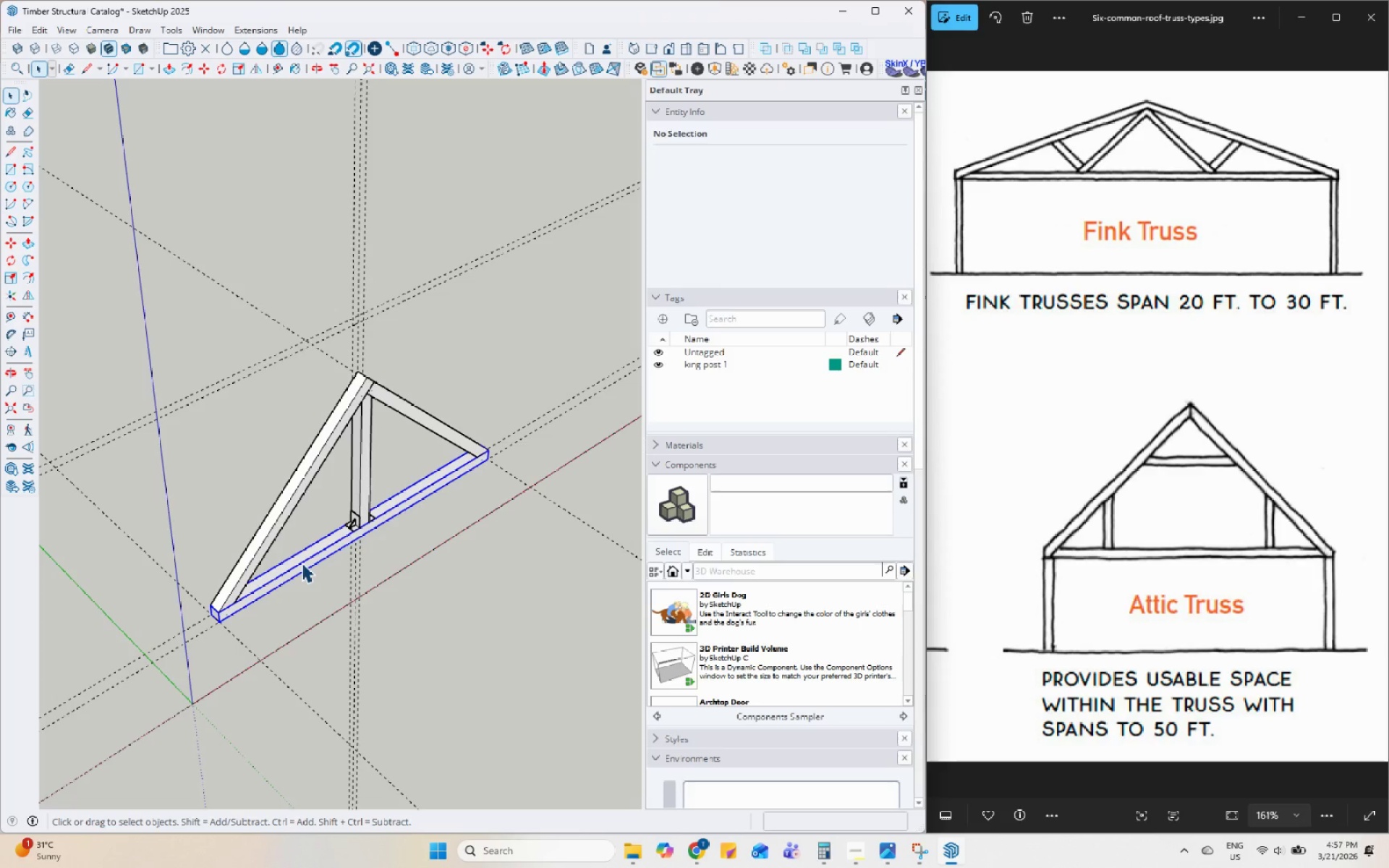 
hold_key(key=ControlLeft, duration=1.5)
left_click_drag(start_coordinate=[391, 467], to_coordinate=[334, 529])
 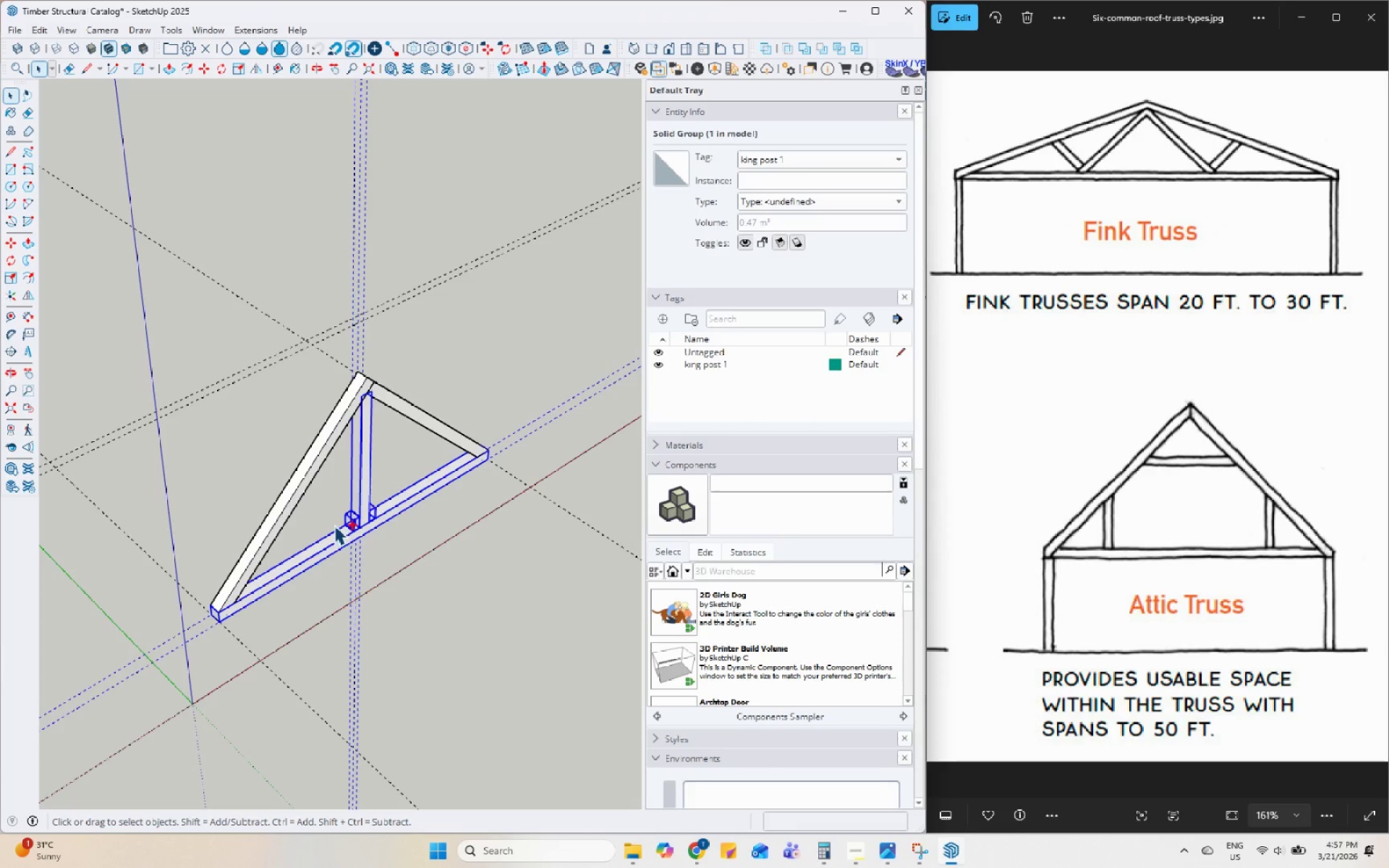 
hold_key(key=ControlLeft, duration=1.52)
left_click_drag(start_coordinate=[323, 496], to_coordinate=[278, 443])
 